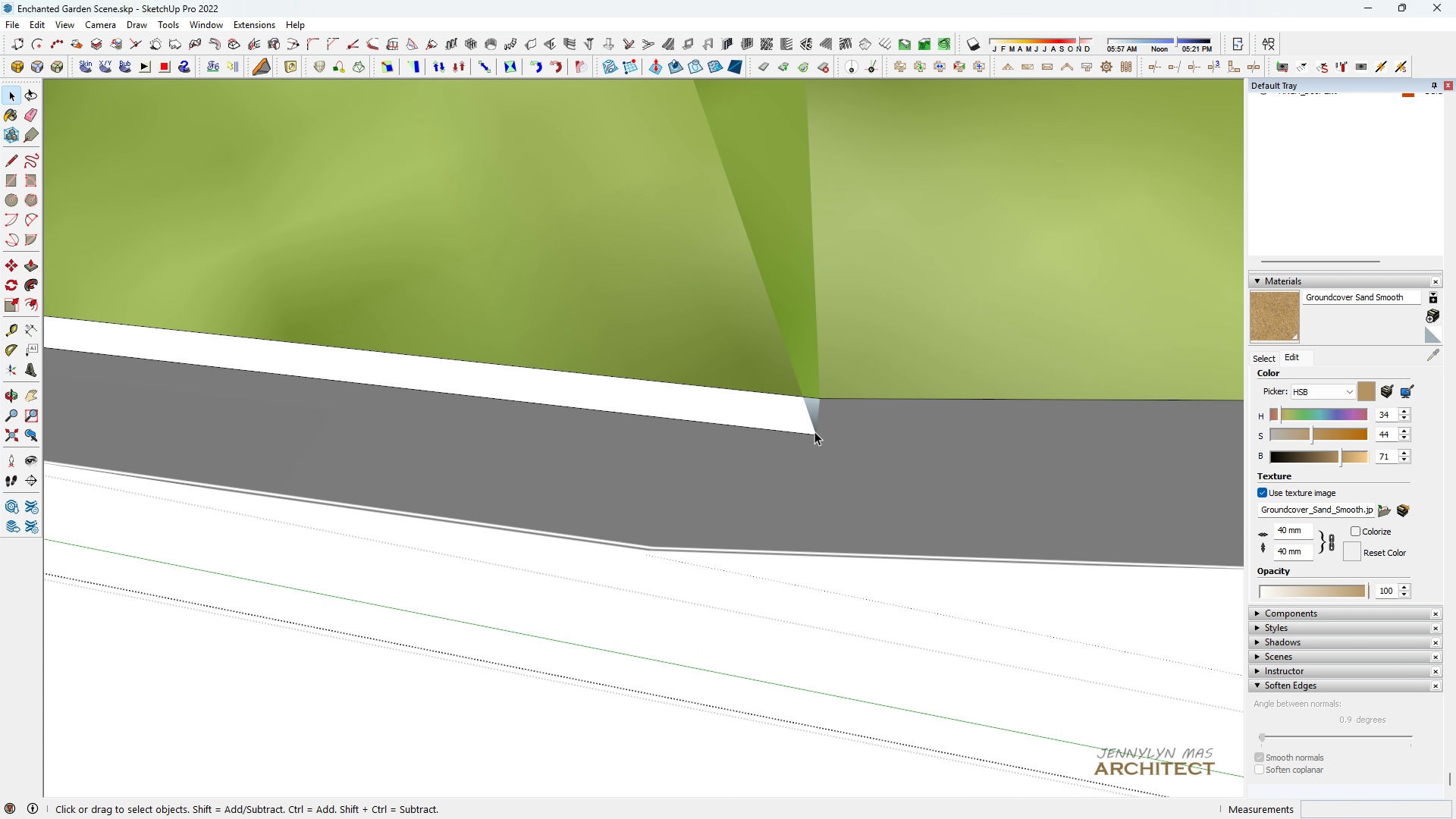 
key(E)
 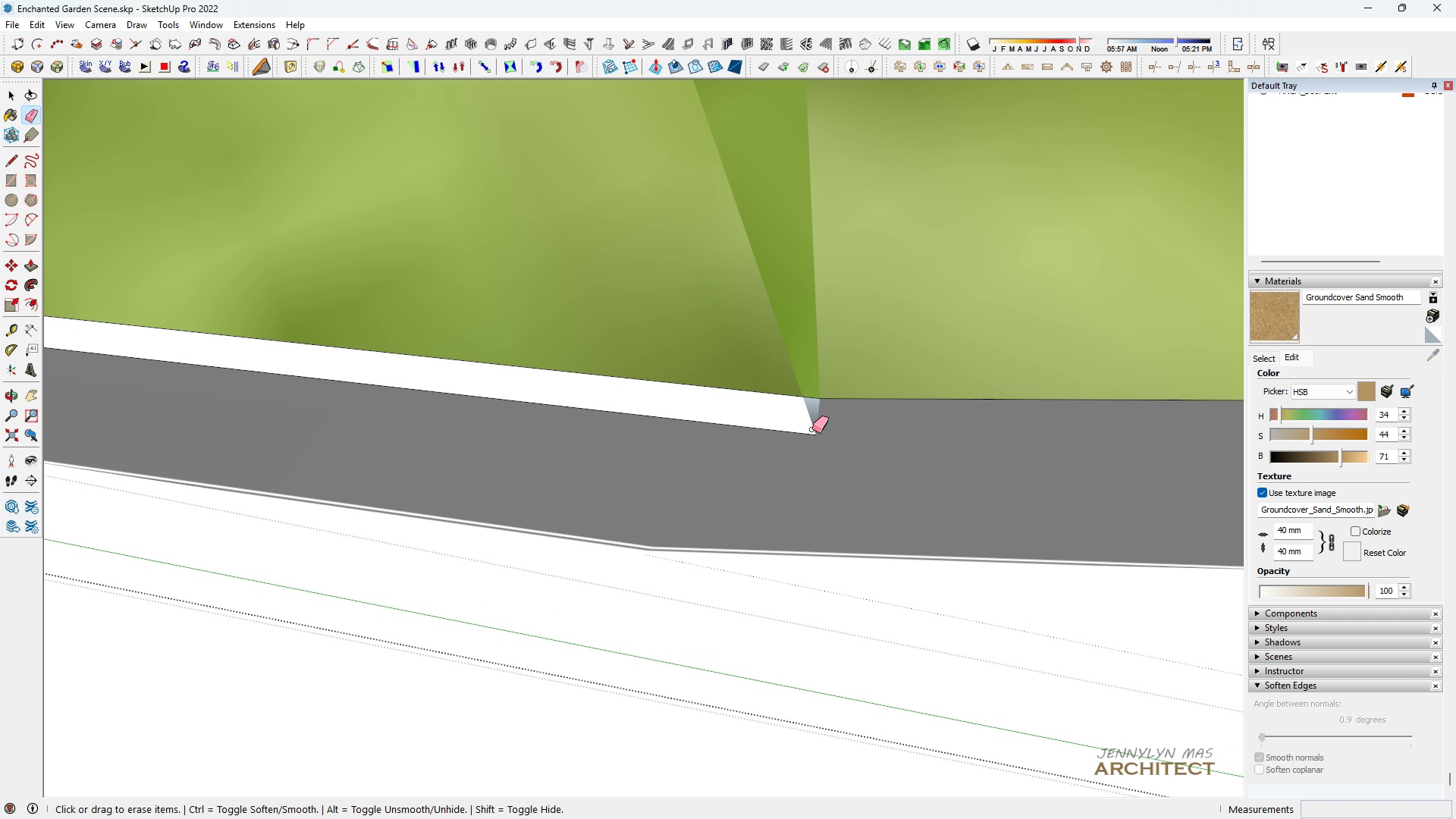 
left_click_drag(start_coordinate=[812, 429], to_coordinate=[829, 427])
 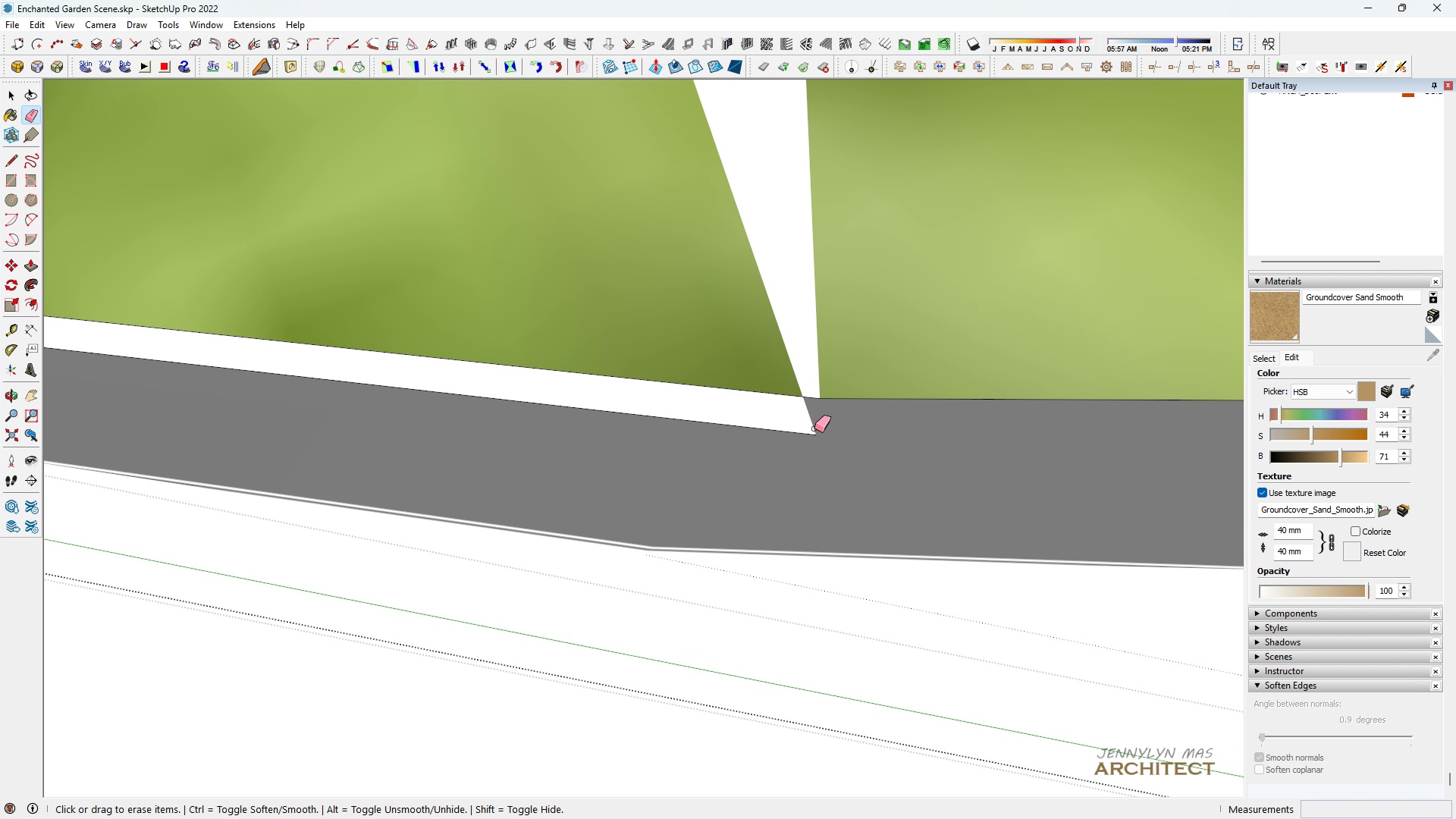 
left_click_drag(start_coordinate=[820, 428], to_coordinate=[797, 436])
 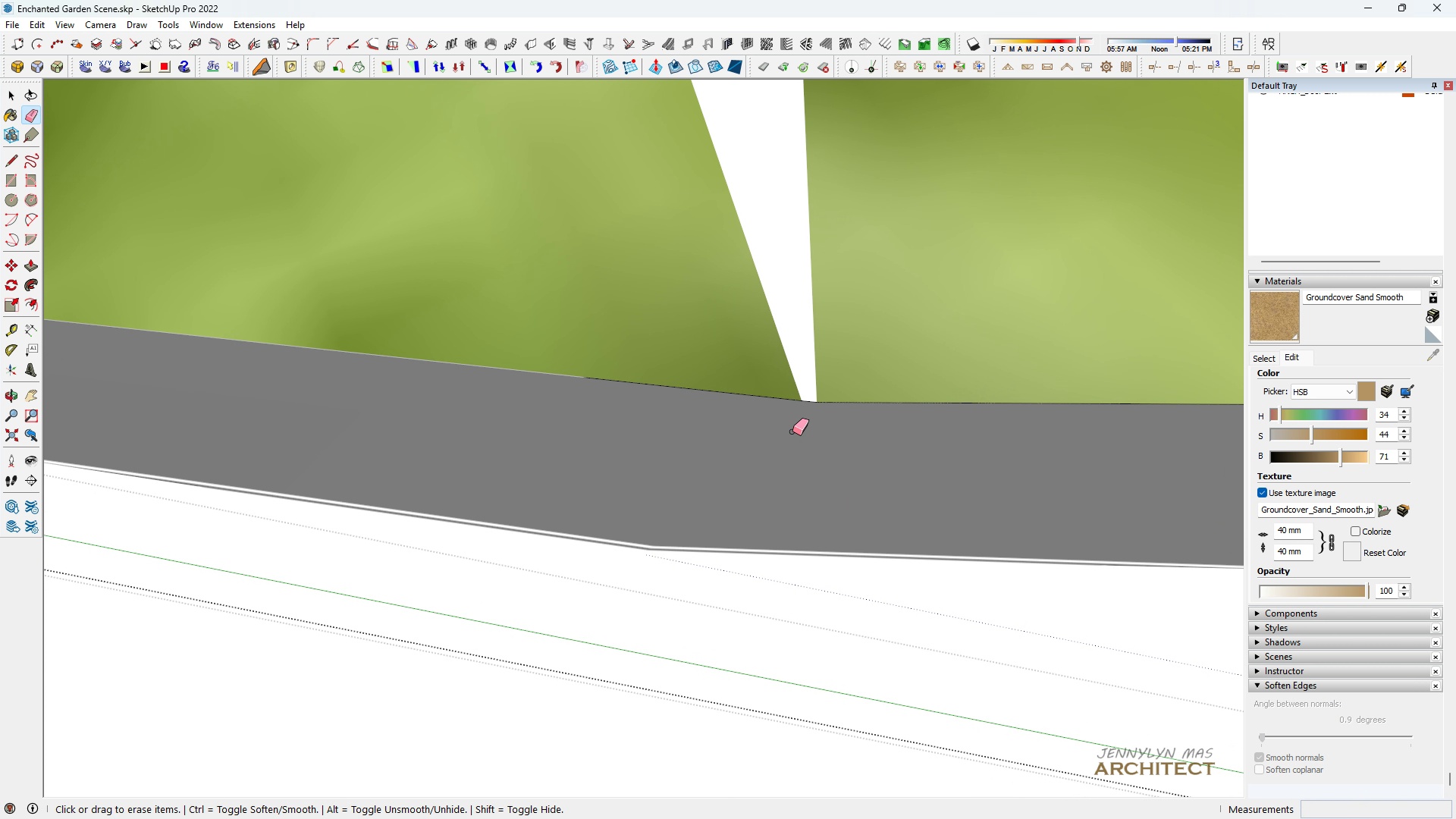 
scroll: coordinate [792, 431], scroll_direction: down, amount: 6.0
 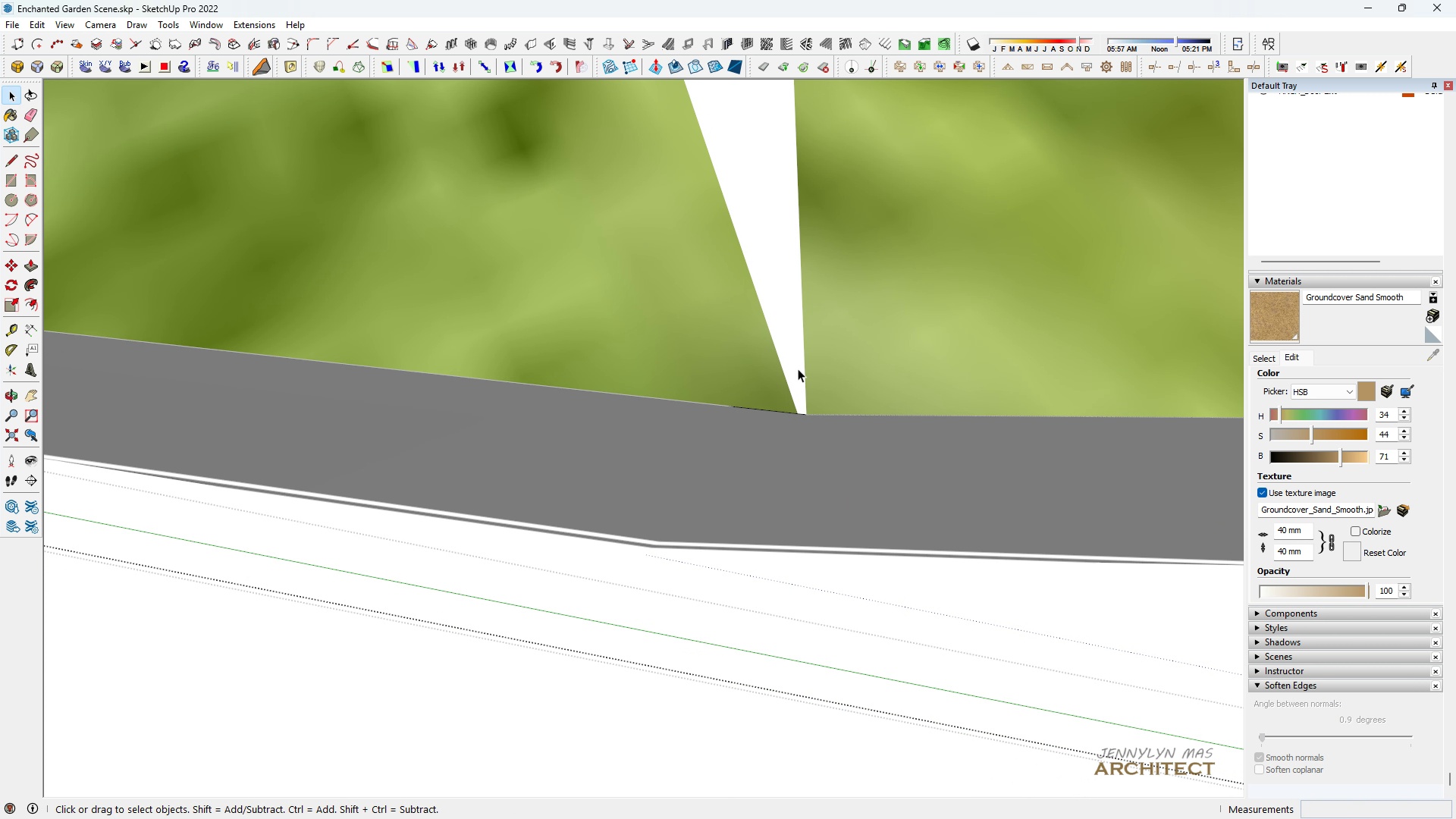 
key(Space)
 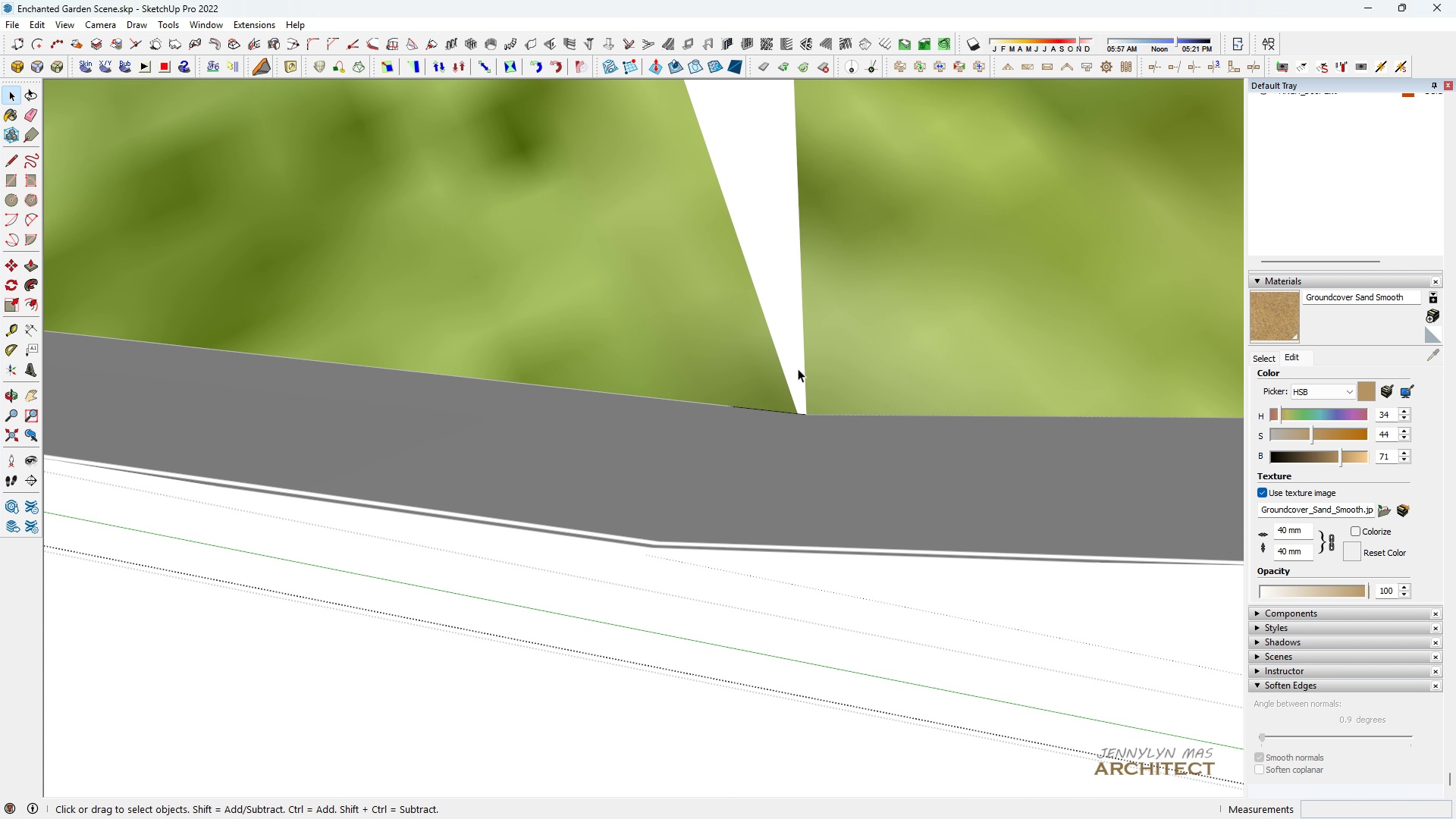 
left_click([798, 369])
 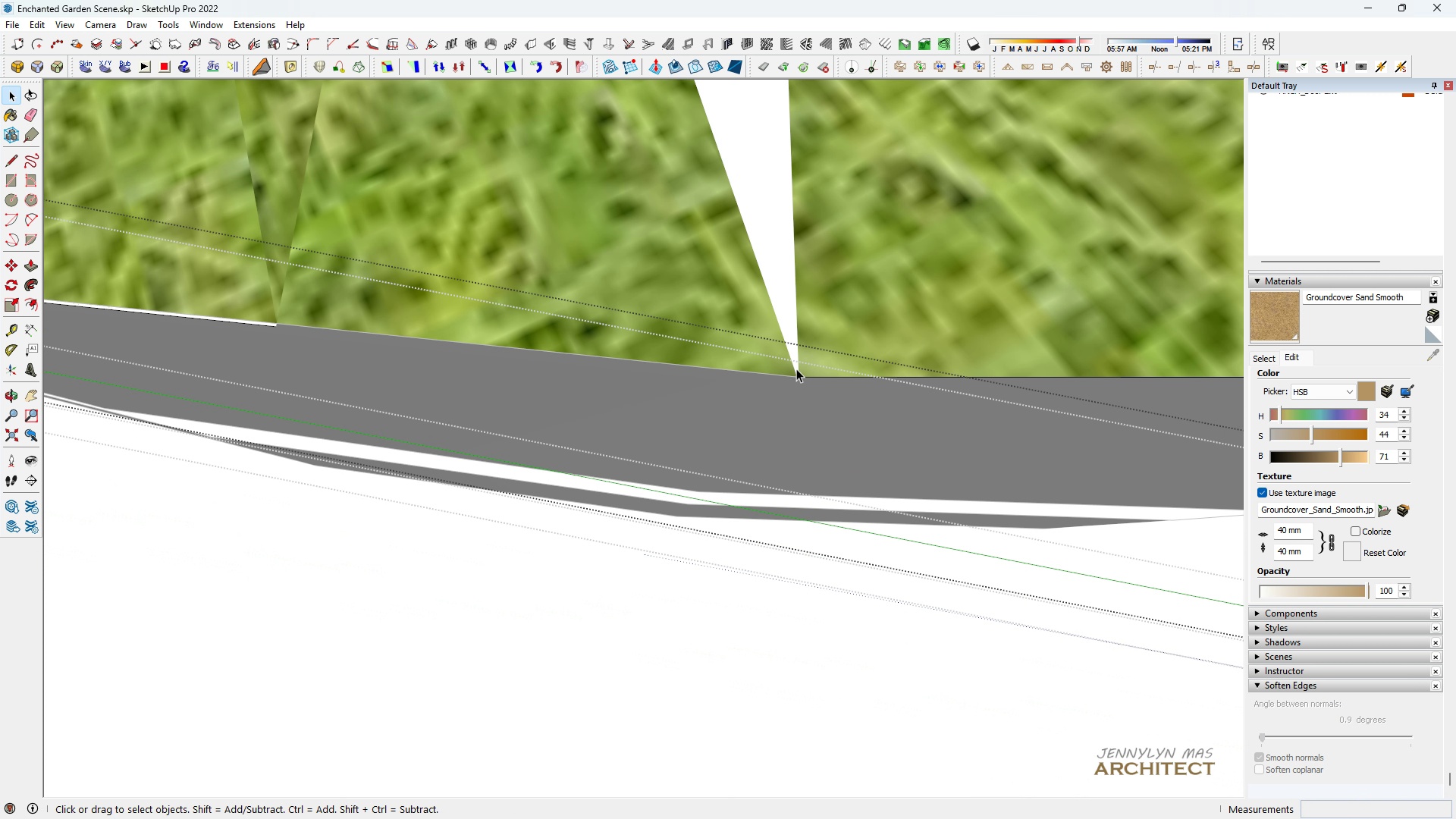 
scroll: coordinate [795, 378], scroll_direction: down, amount: 8.0
 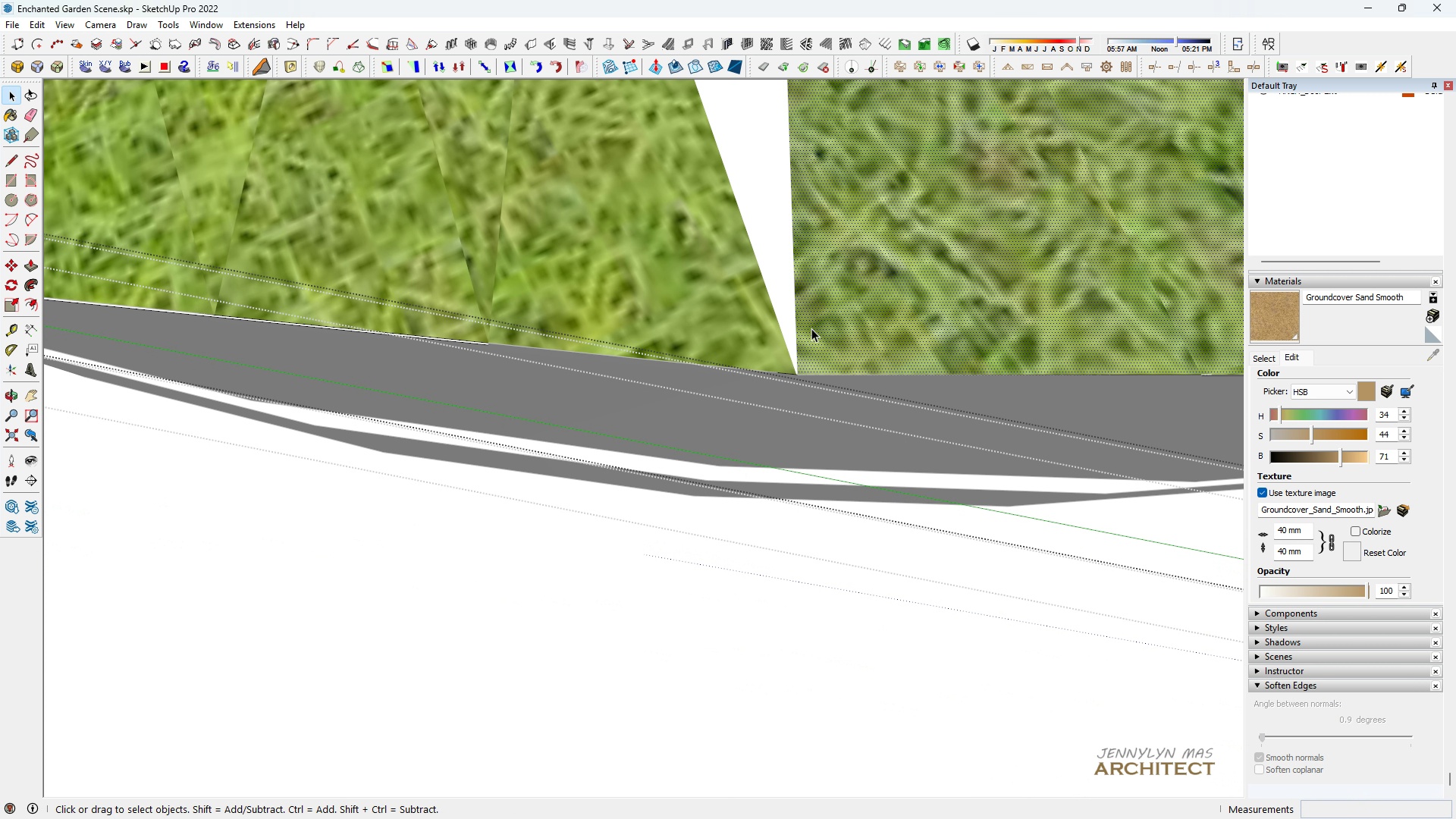 
double_click([811, 328])
 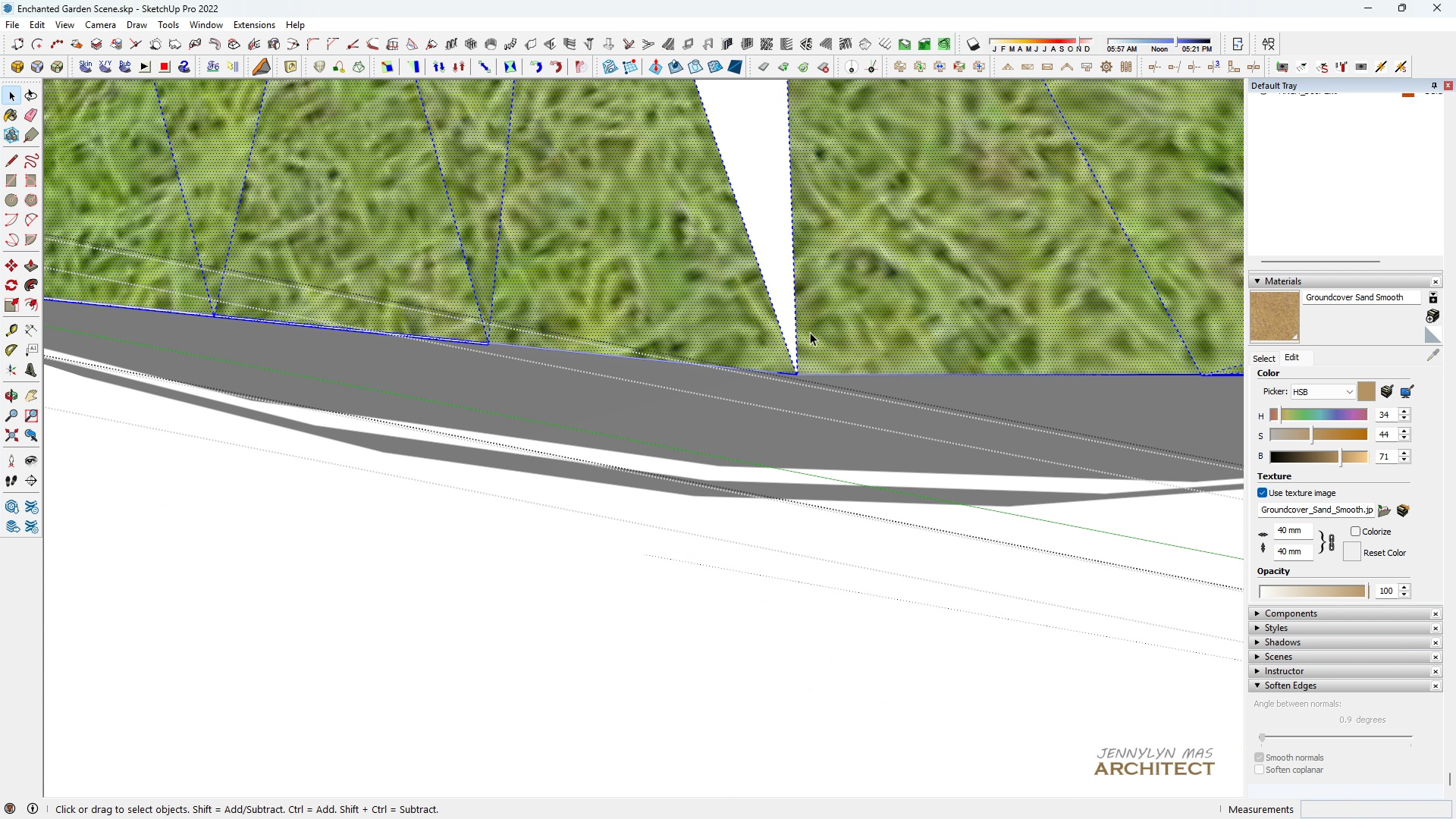 
triple_click([811, 328])
 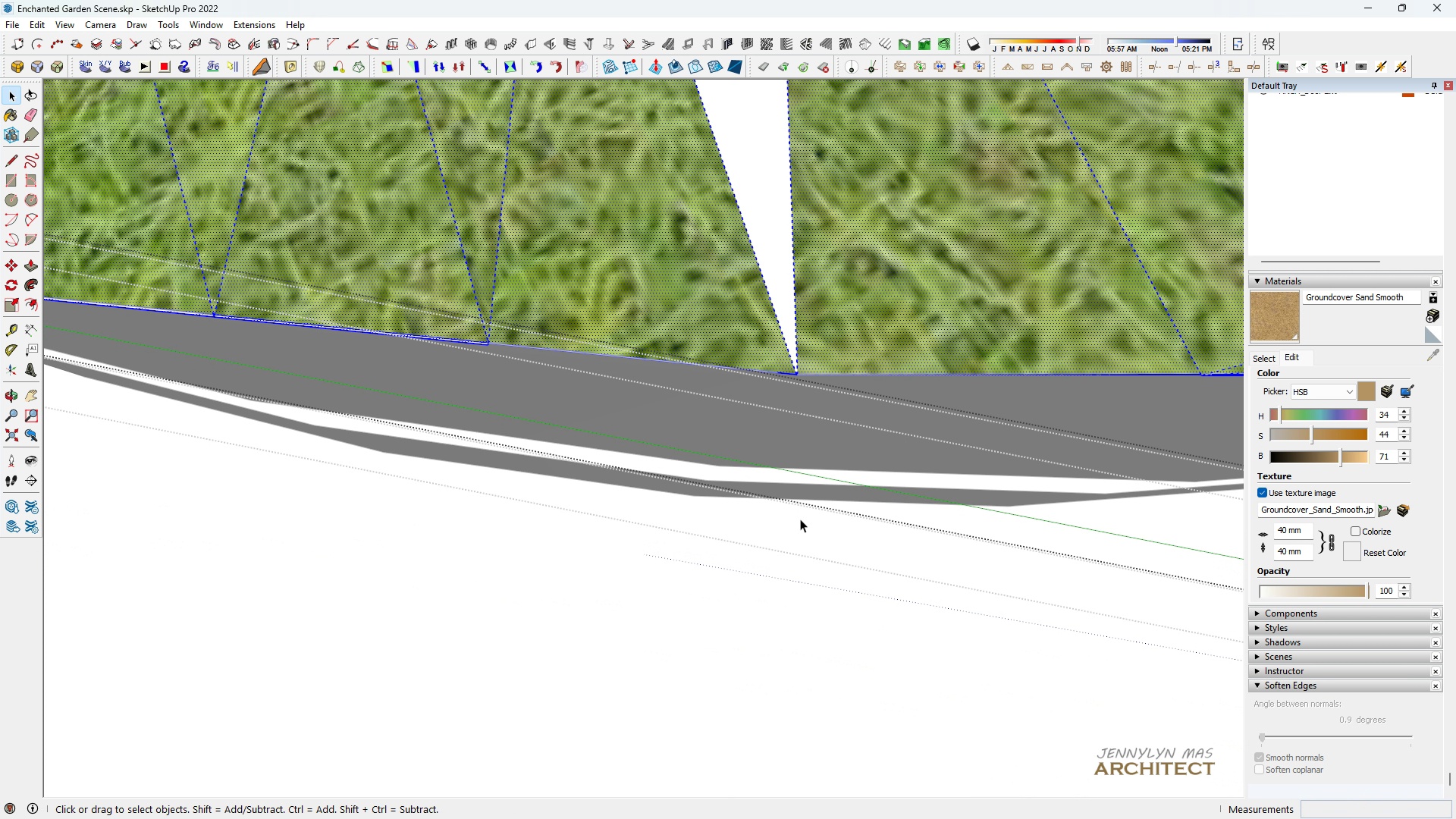 
scroll: coordinate [793, 544], scroll_direction: down, amount: 13.0
 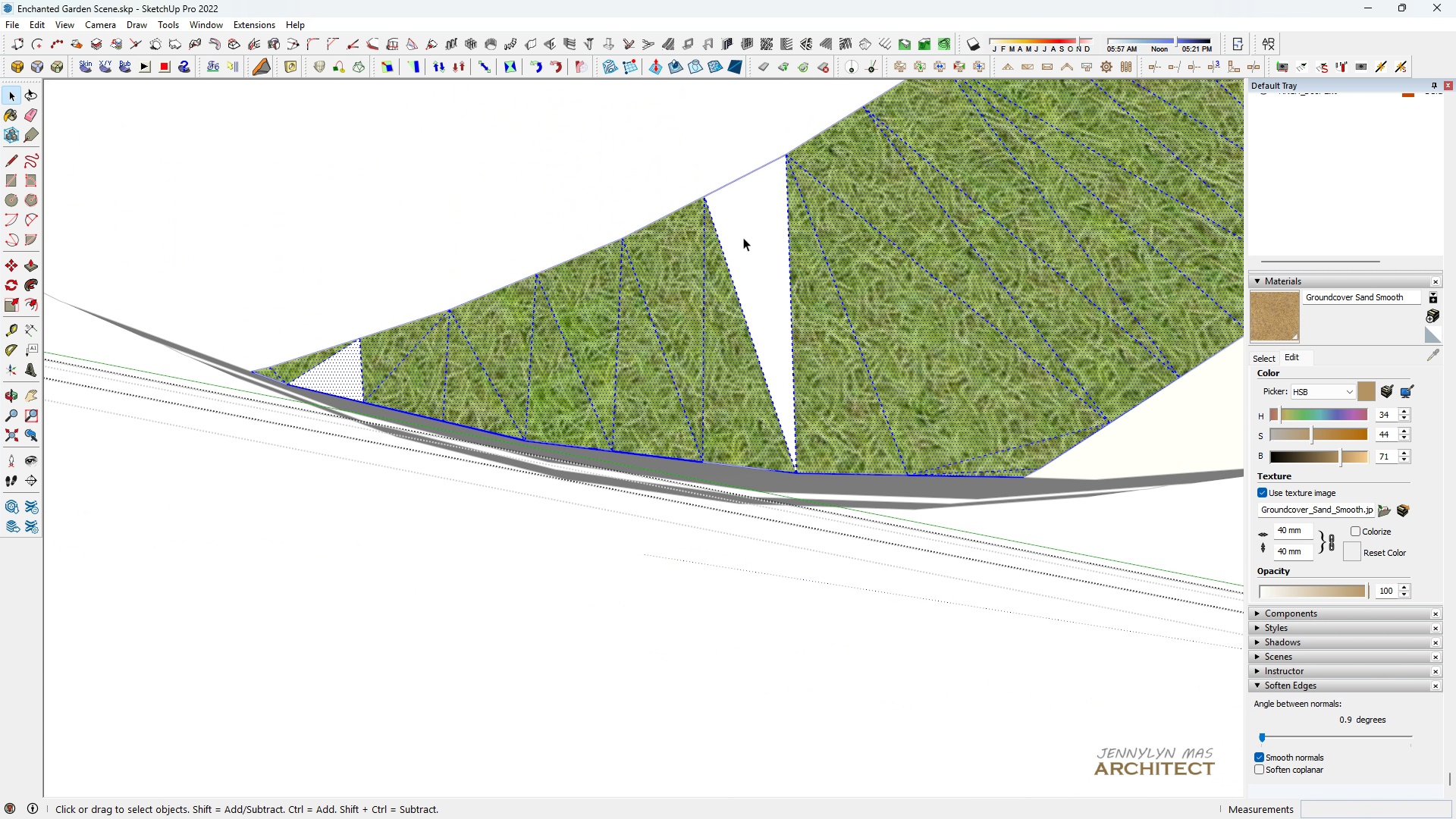 
key(Space)
 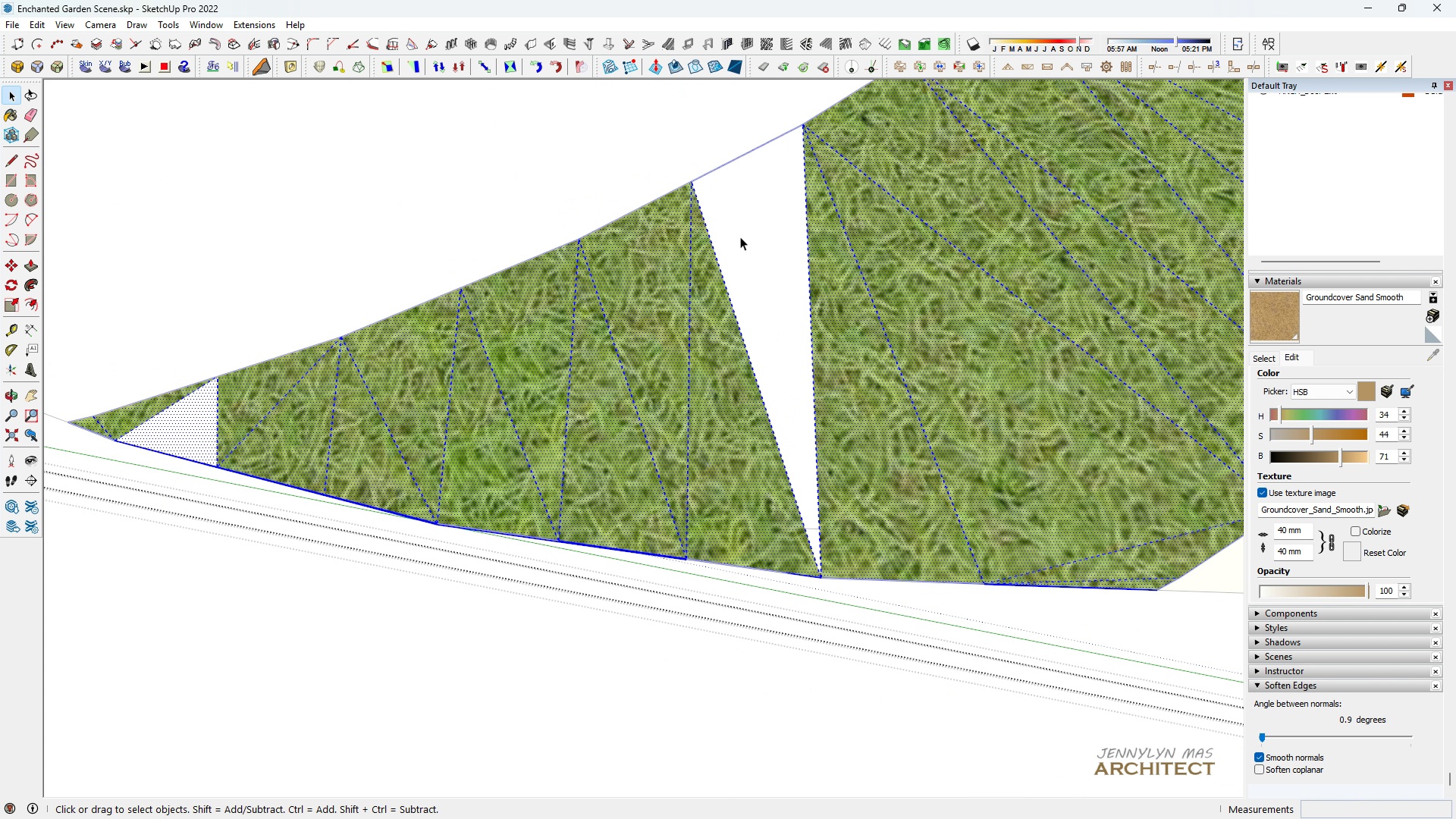 
scroll: coordinate [783, 447], scroll_direction: up, amount: 16.0
 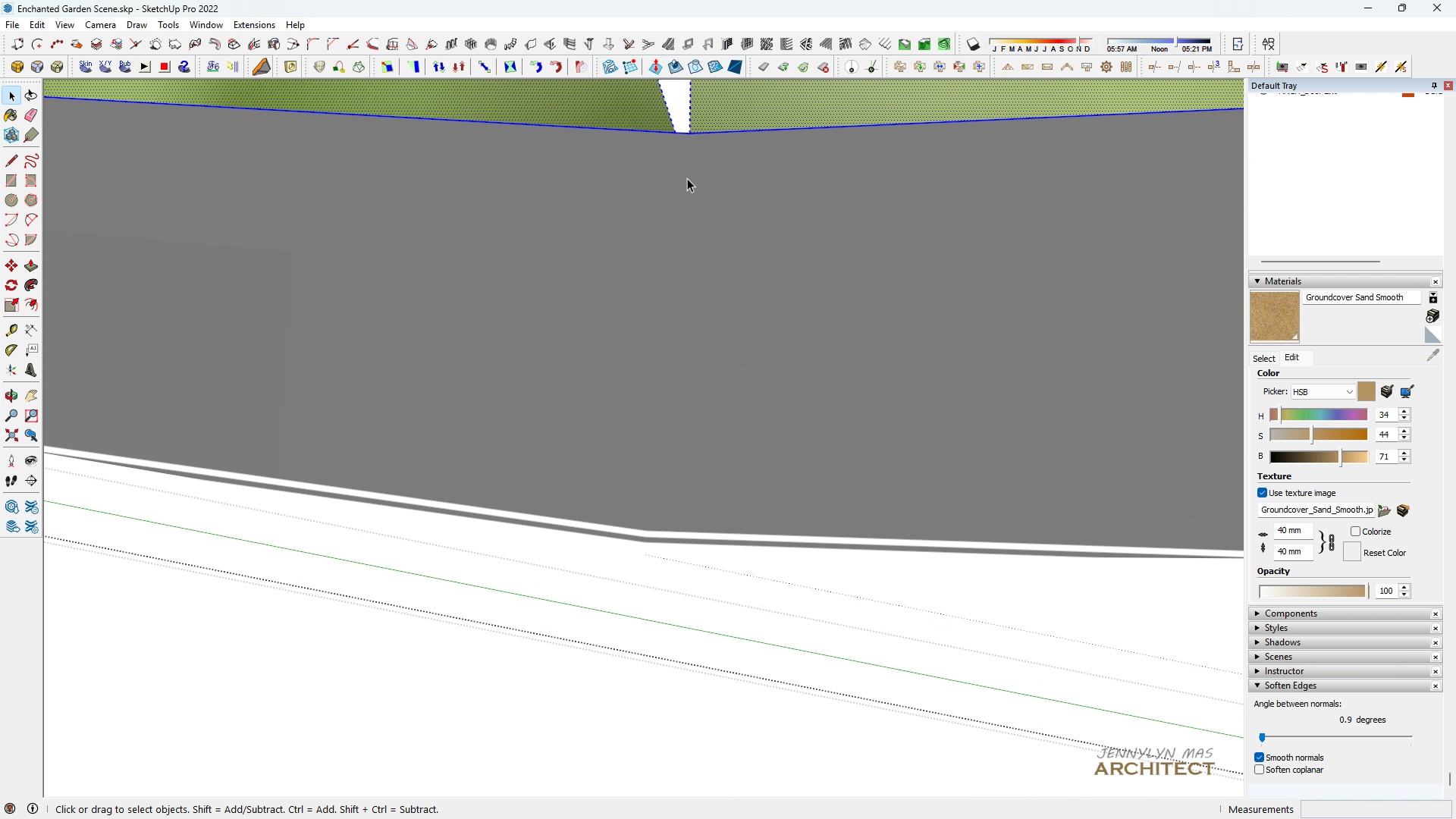 
key(L)
 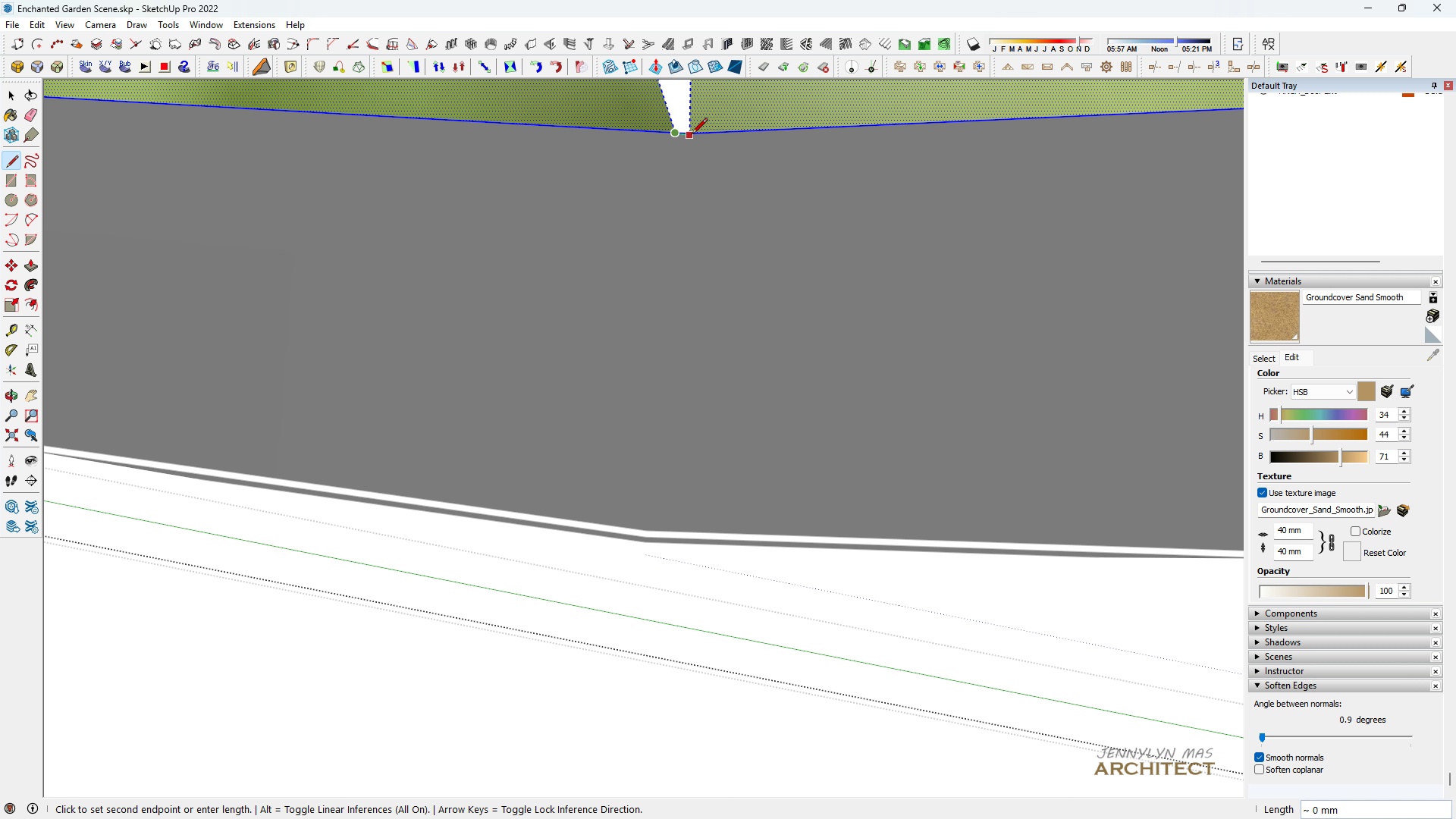 
scroll: coordinate [692, 133], scroll_direction: up, amount: 5.0
 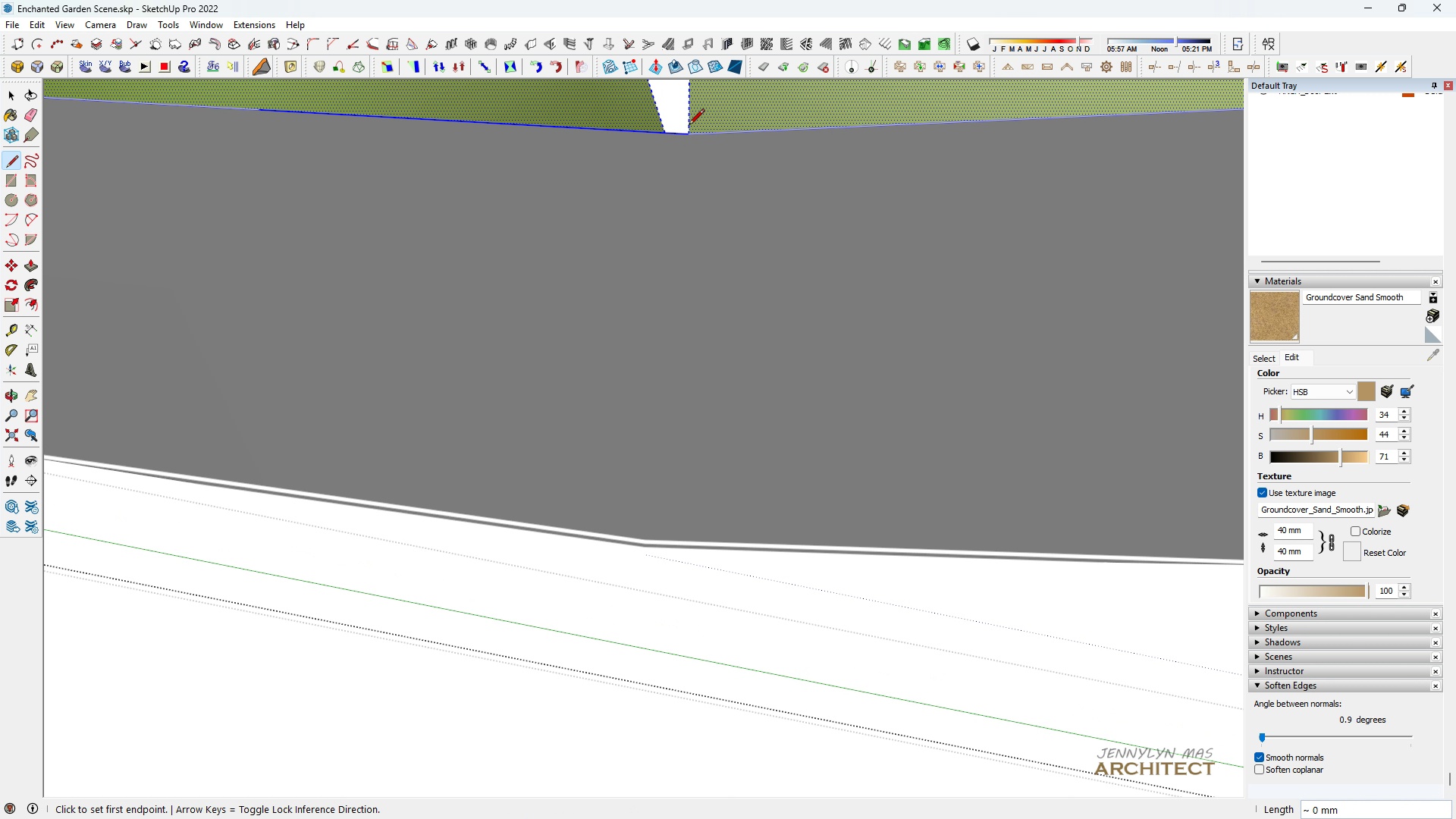 
left_click([689, 126])
 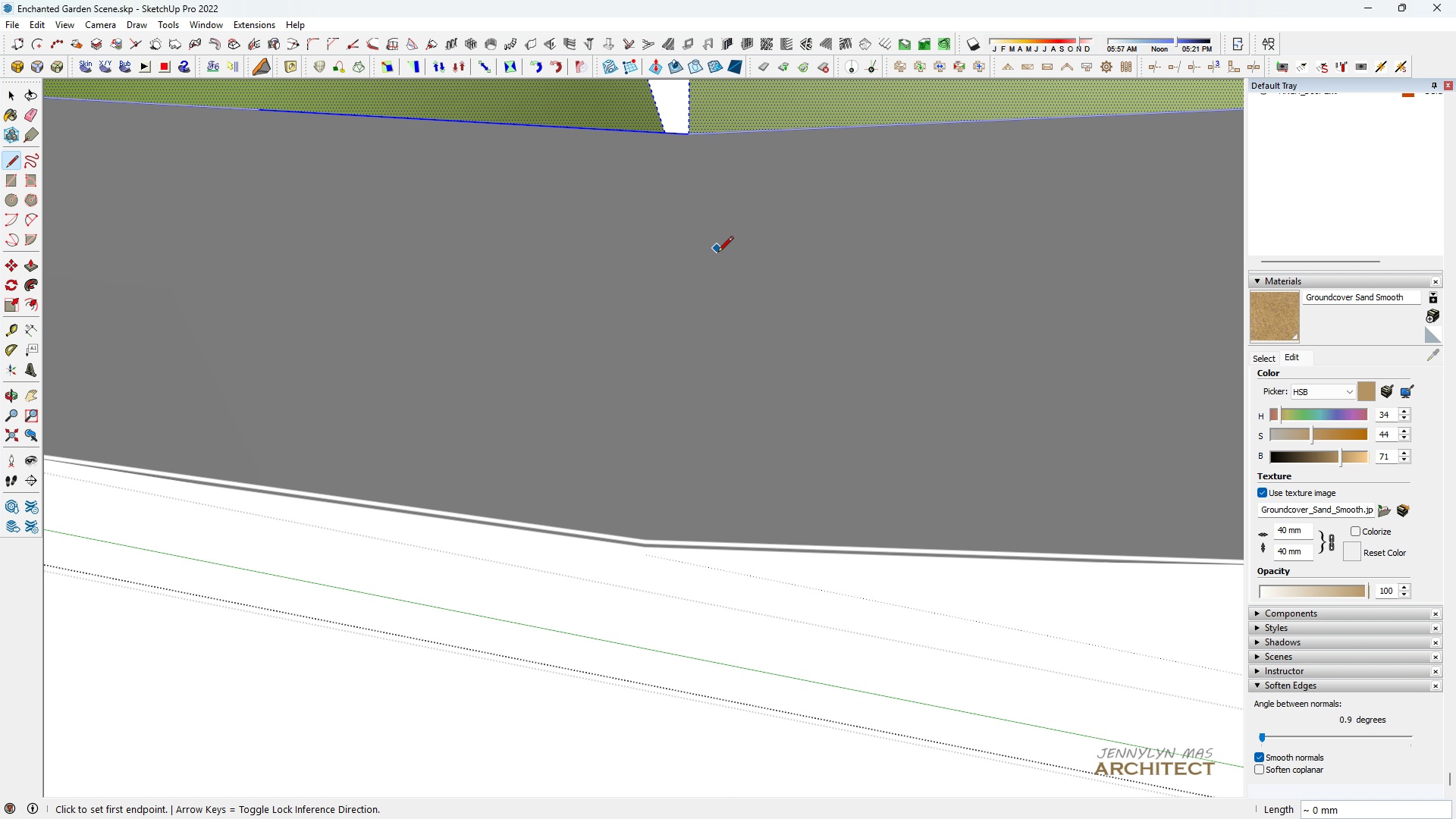 
scroll: coordinate [724, 440], scroll_direction: down, amount: 13.0
 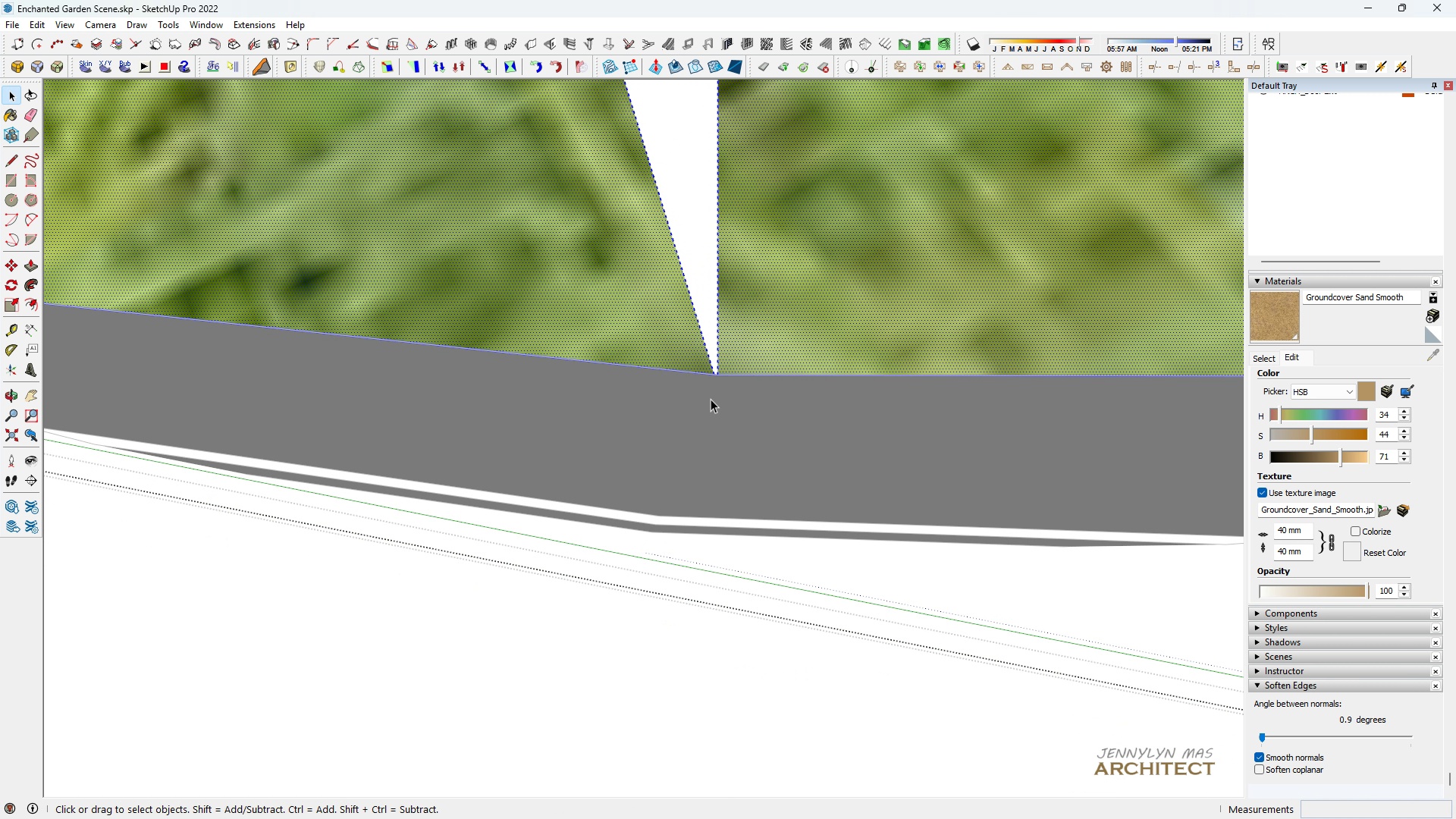 
key(Space)
 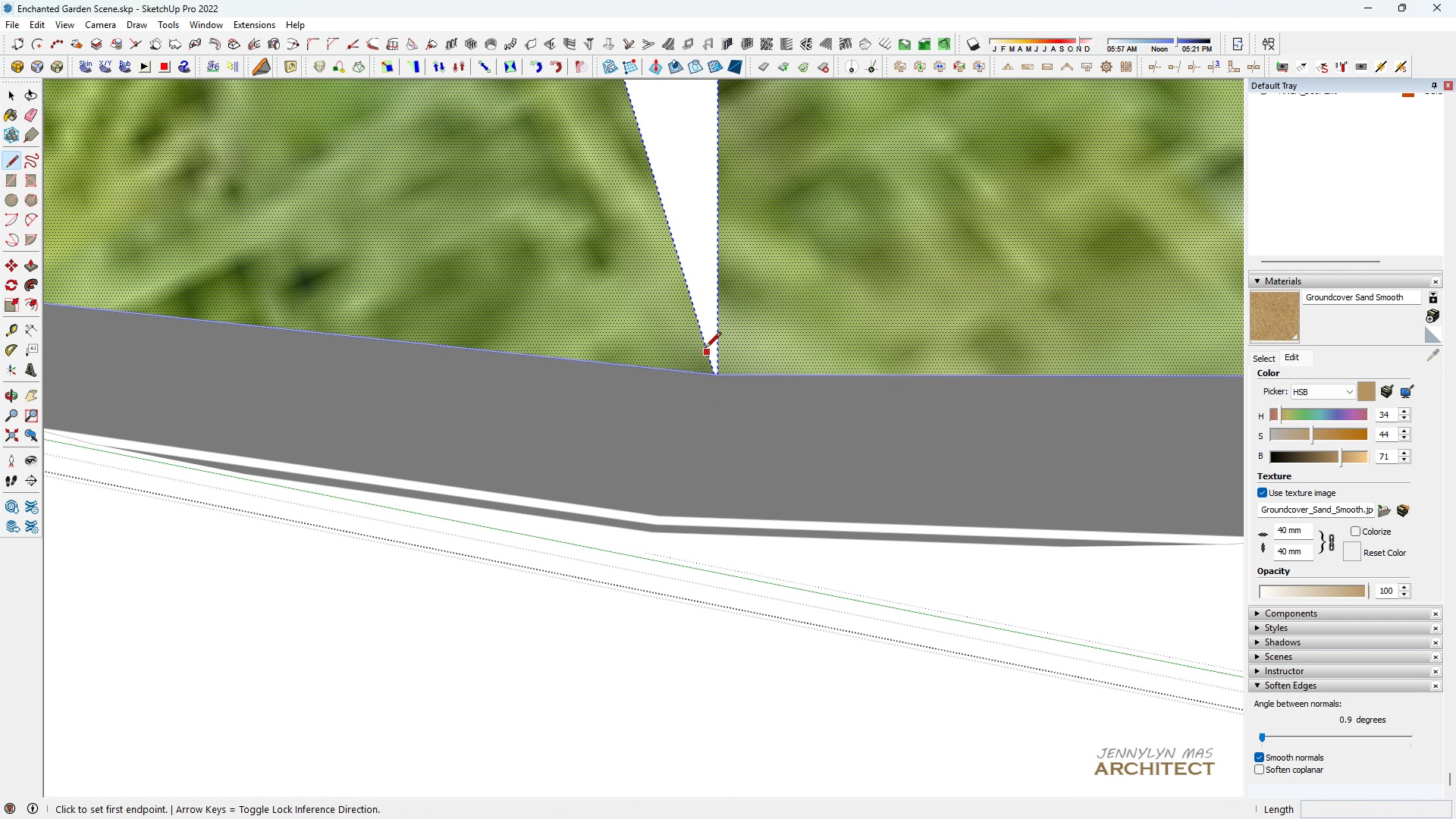 
key(L)
 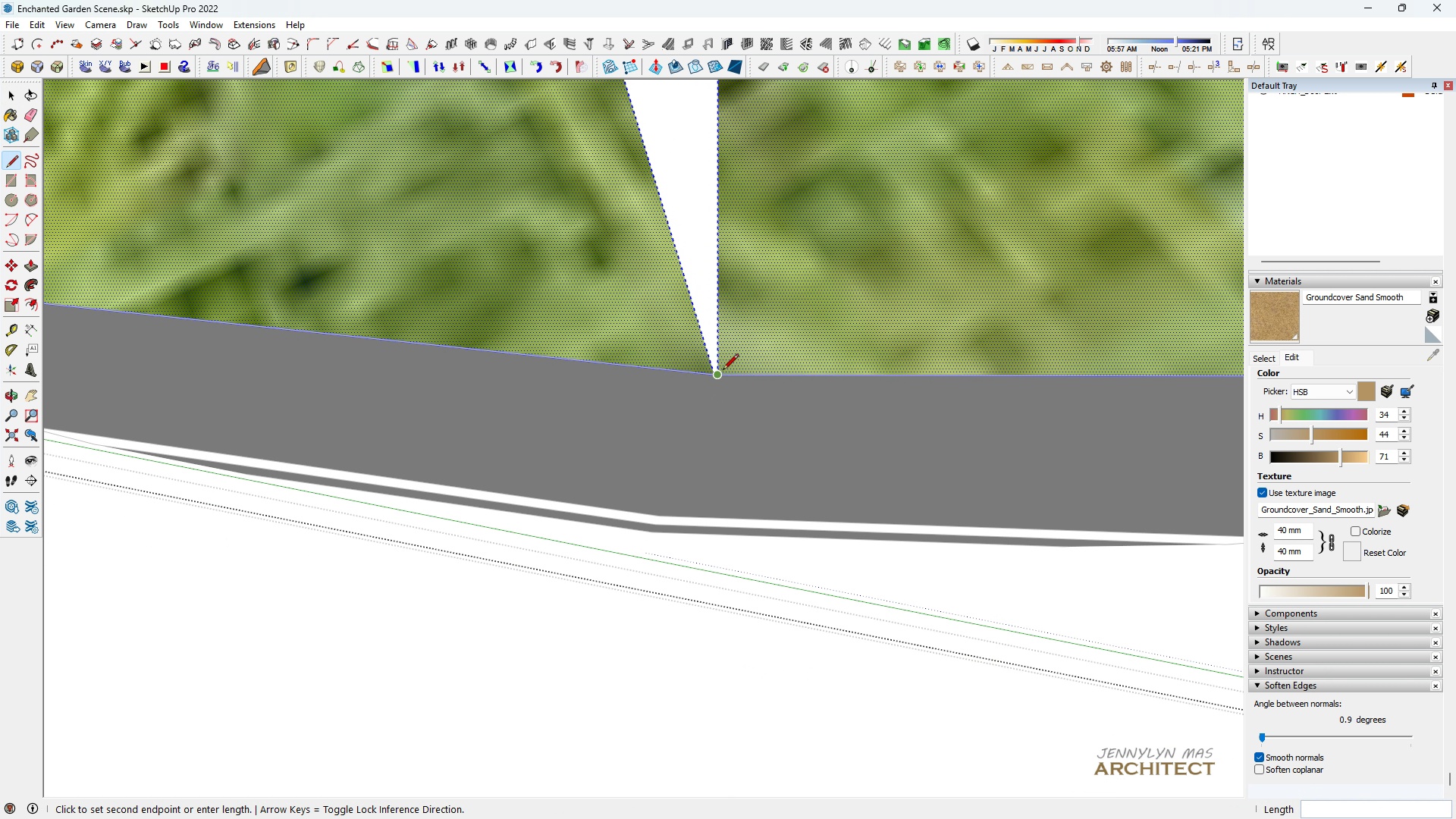 
scroll: coordinate [761, 524], scroll_direction: down, amount: 17.0
 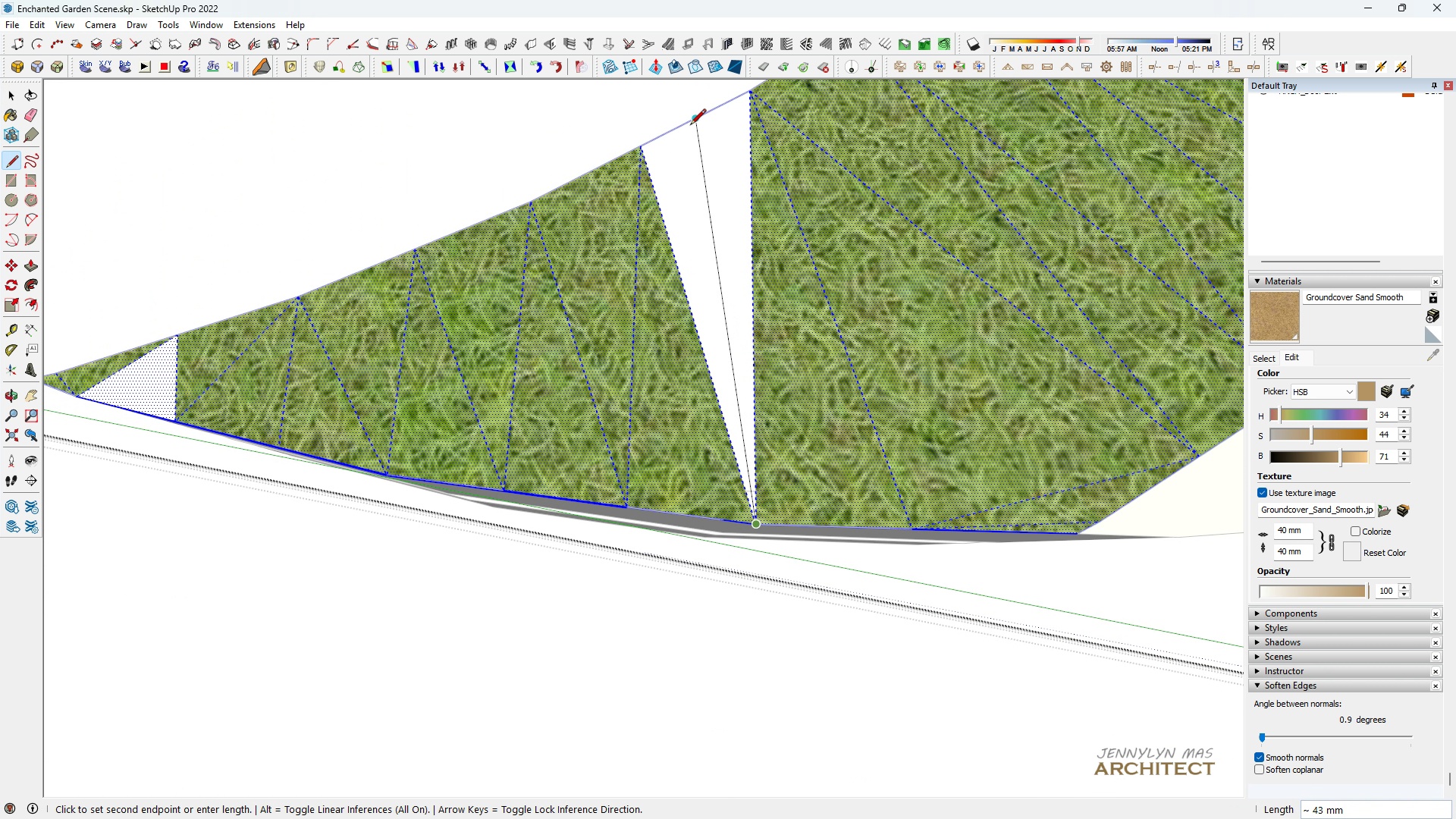 
middle_click([759, 563])
 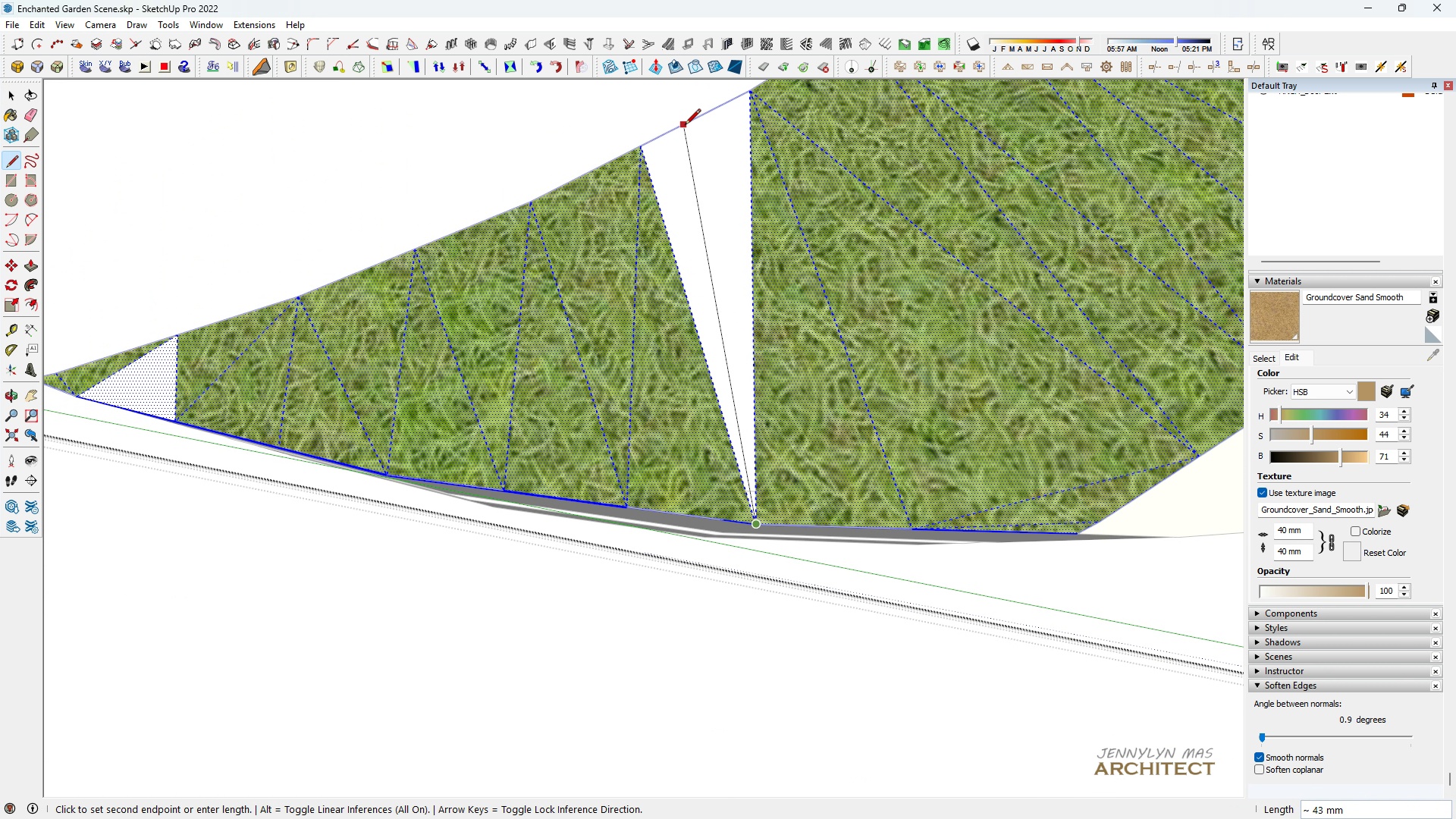 
key(L)
 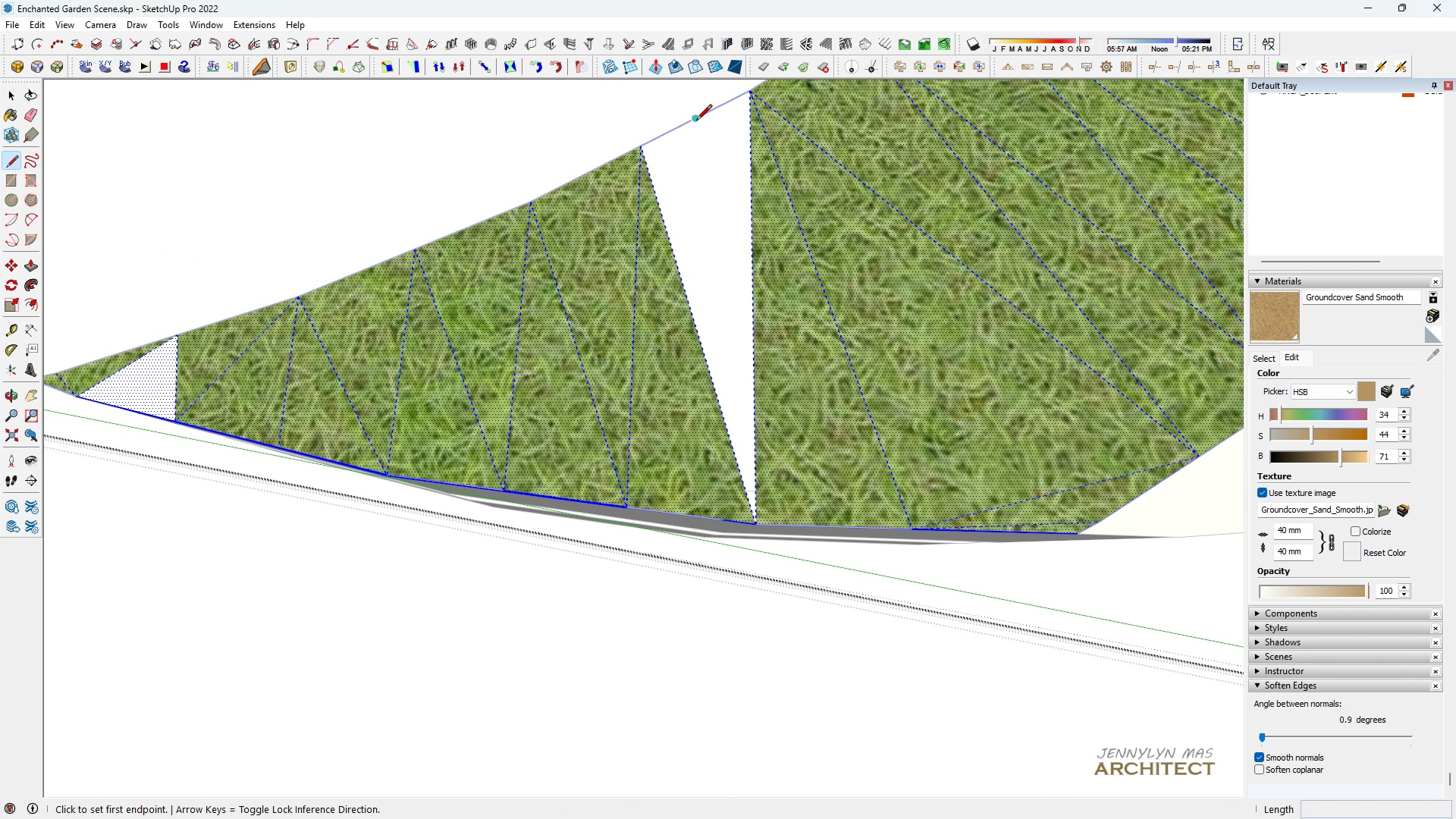 
left_click([696, 121])
 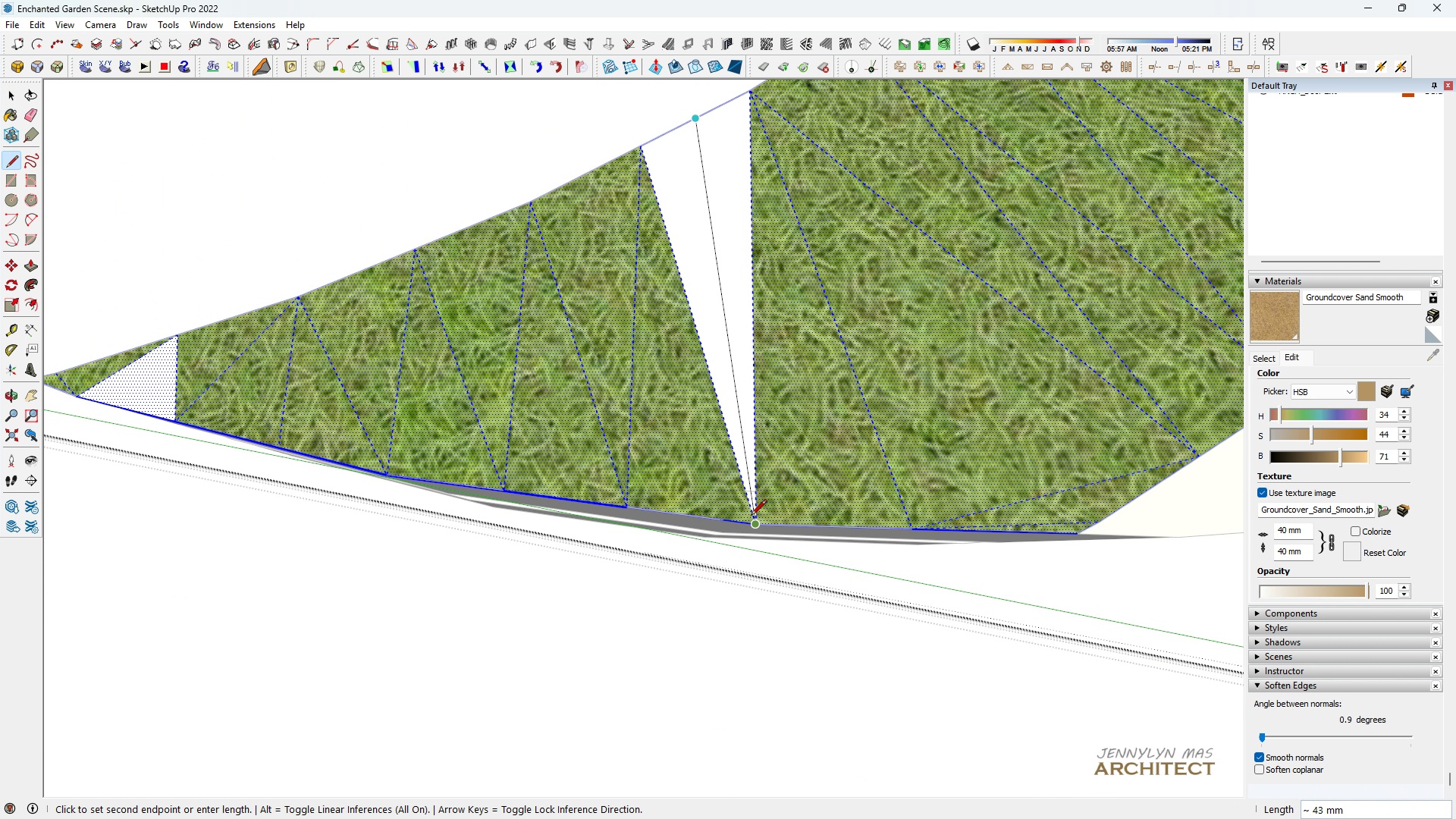 
scroll: coordinate [755, 551], scroll_direction: up, amount: 18.0
 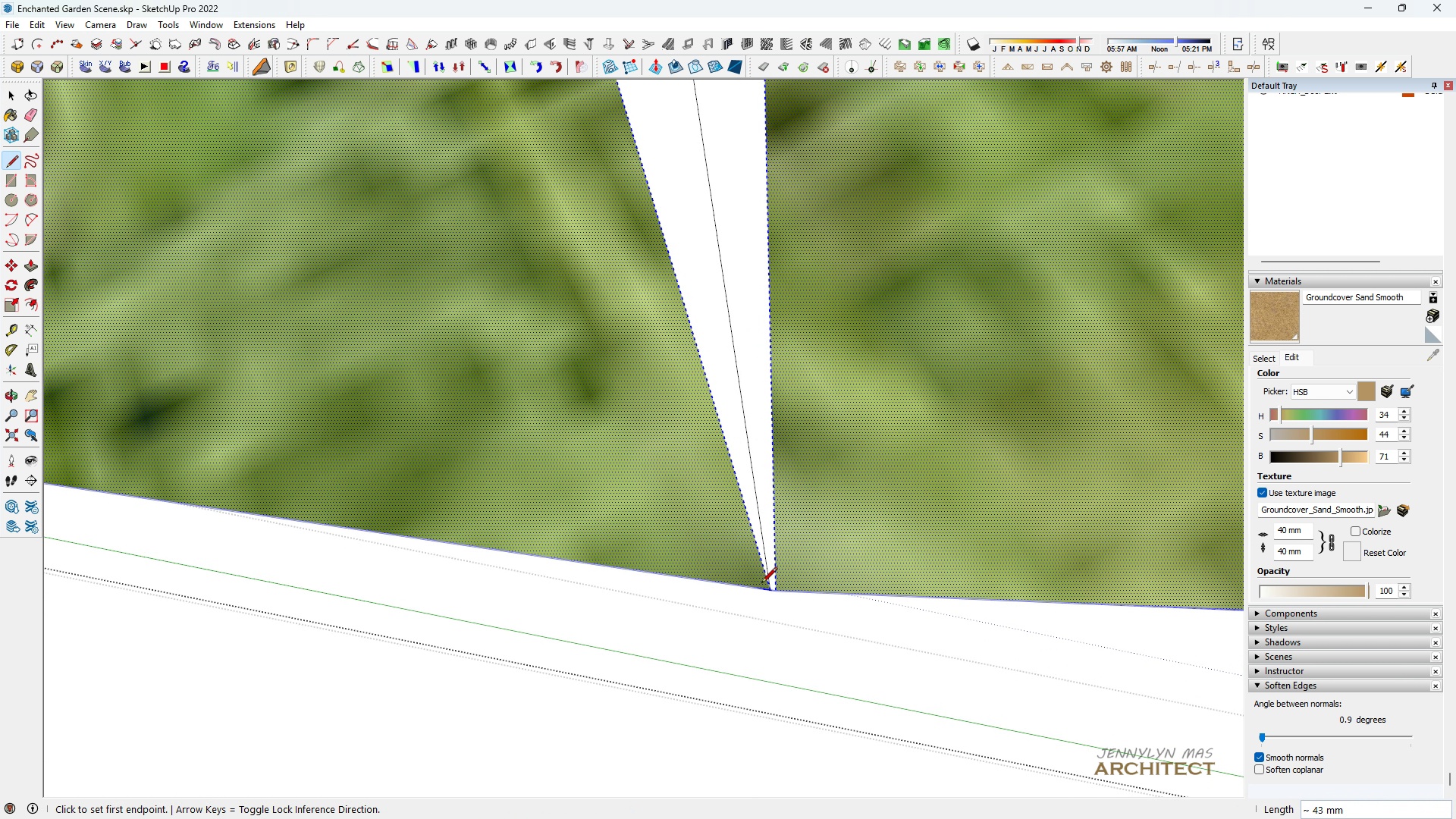 
left_click([761, 584])
 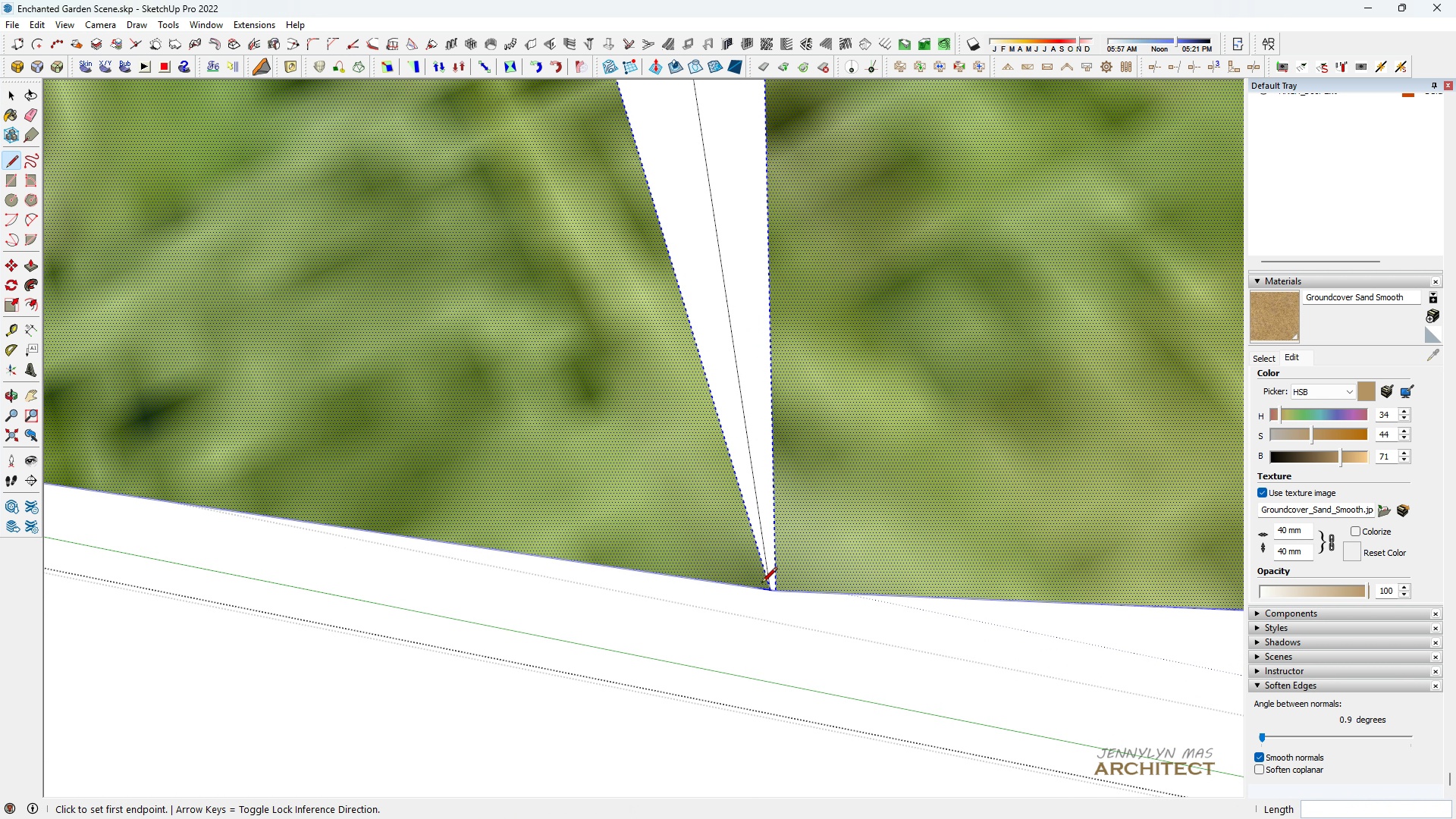 
scroll: coordinate [761, 579], scroll_direction: down, amount: 27.0
 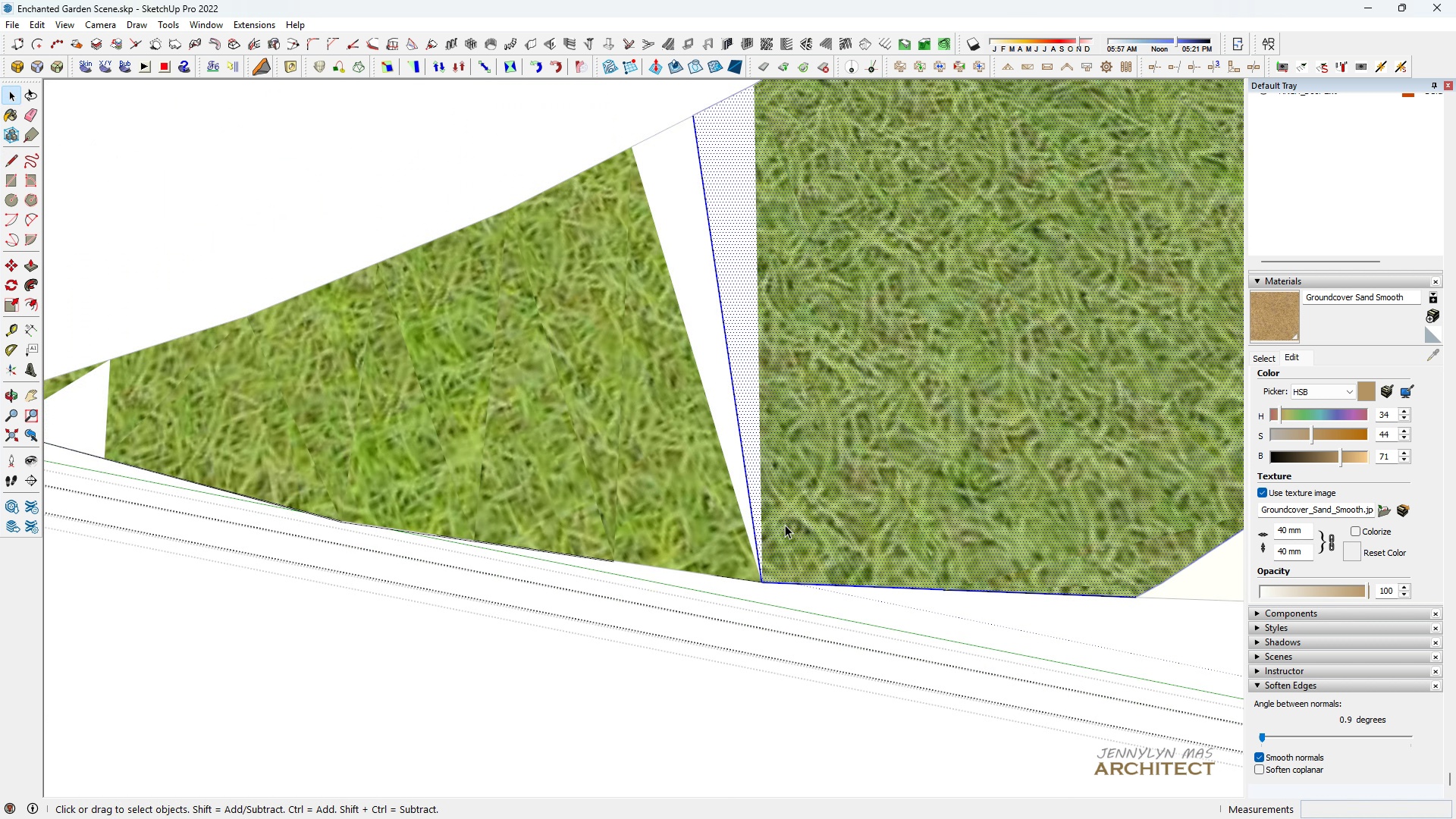 
key(Space)
 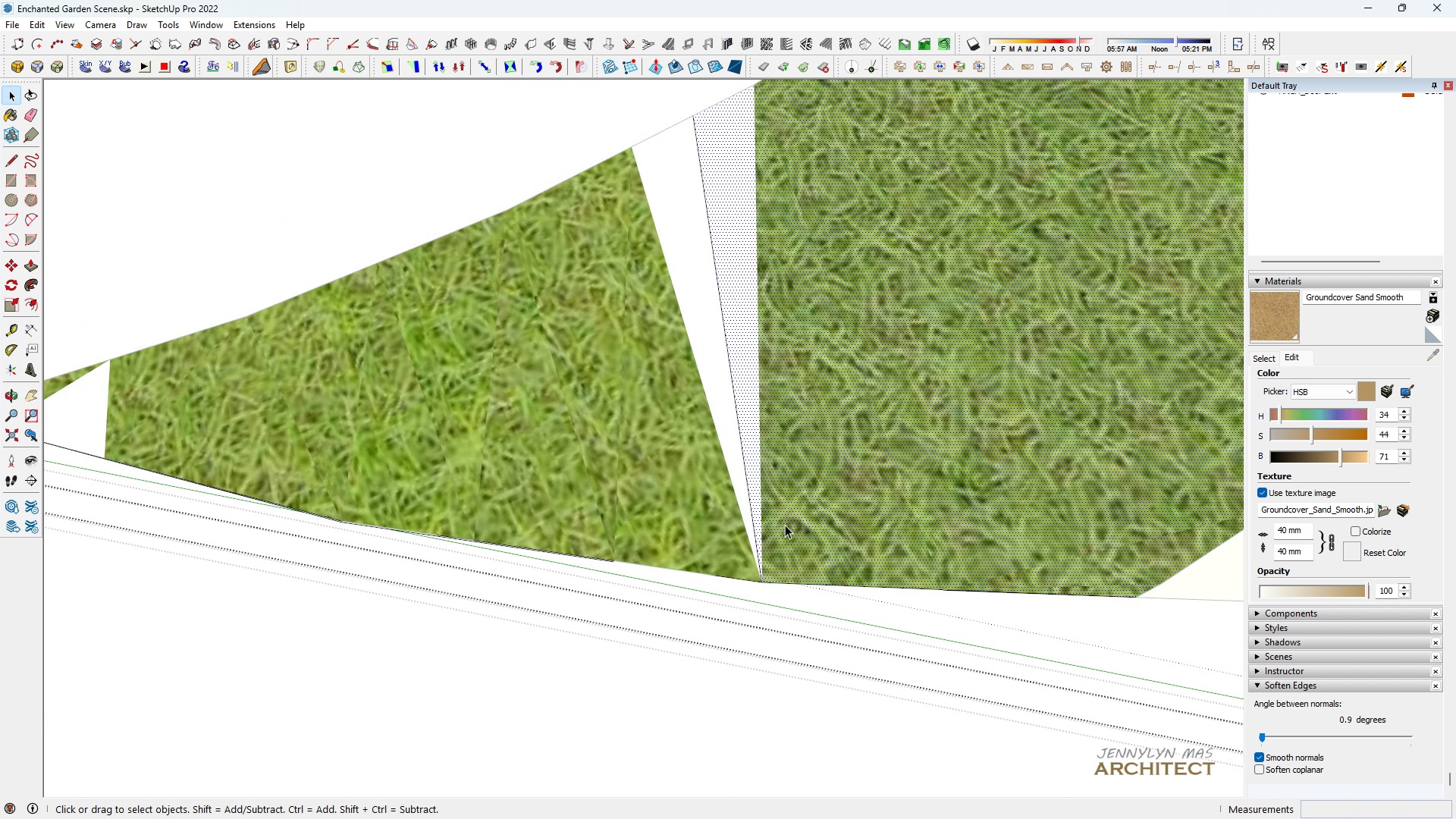 
double_click([785, 525])
 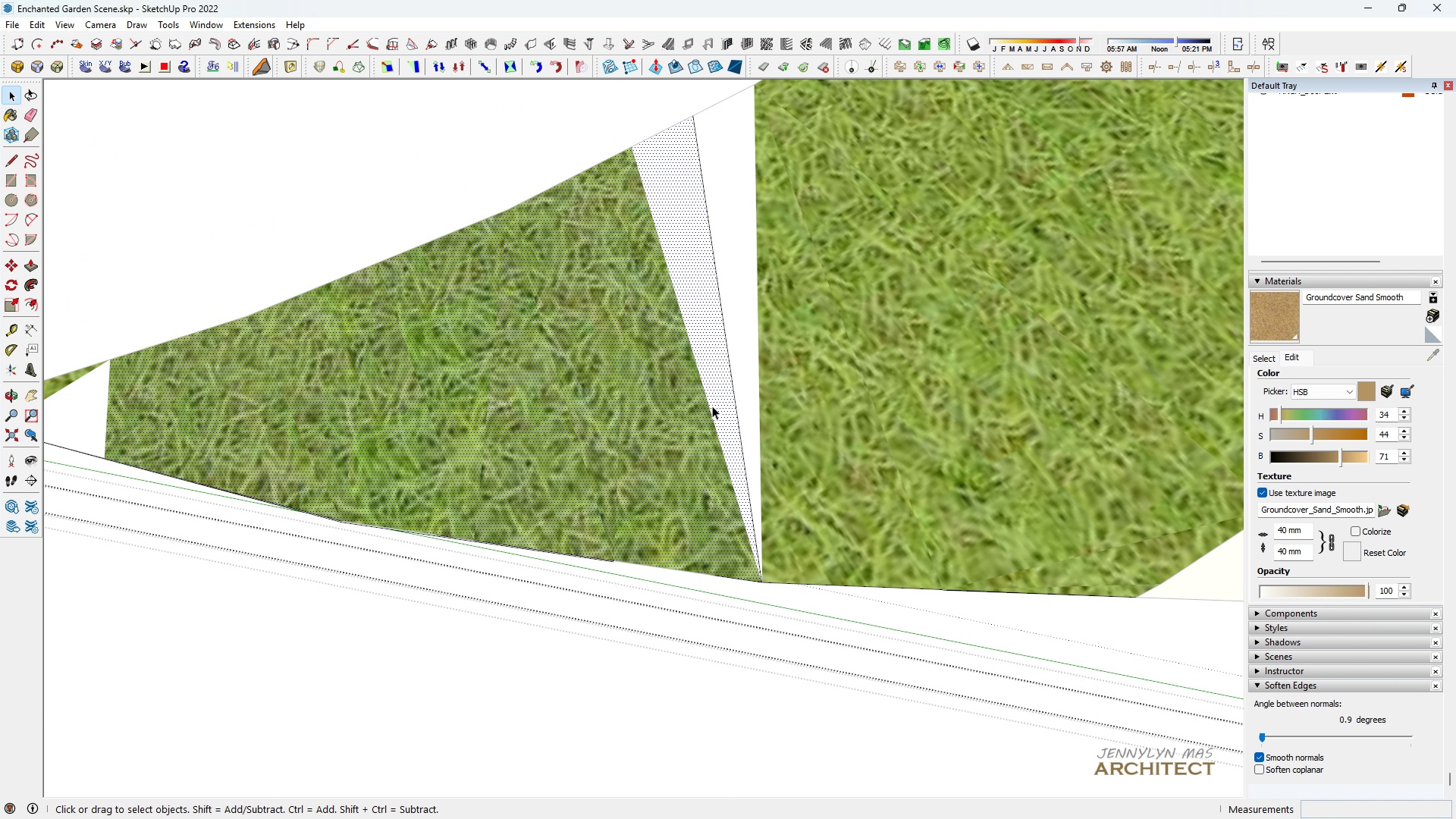 
double_click([723, 406])
 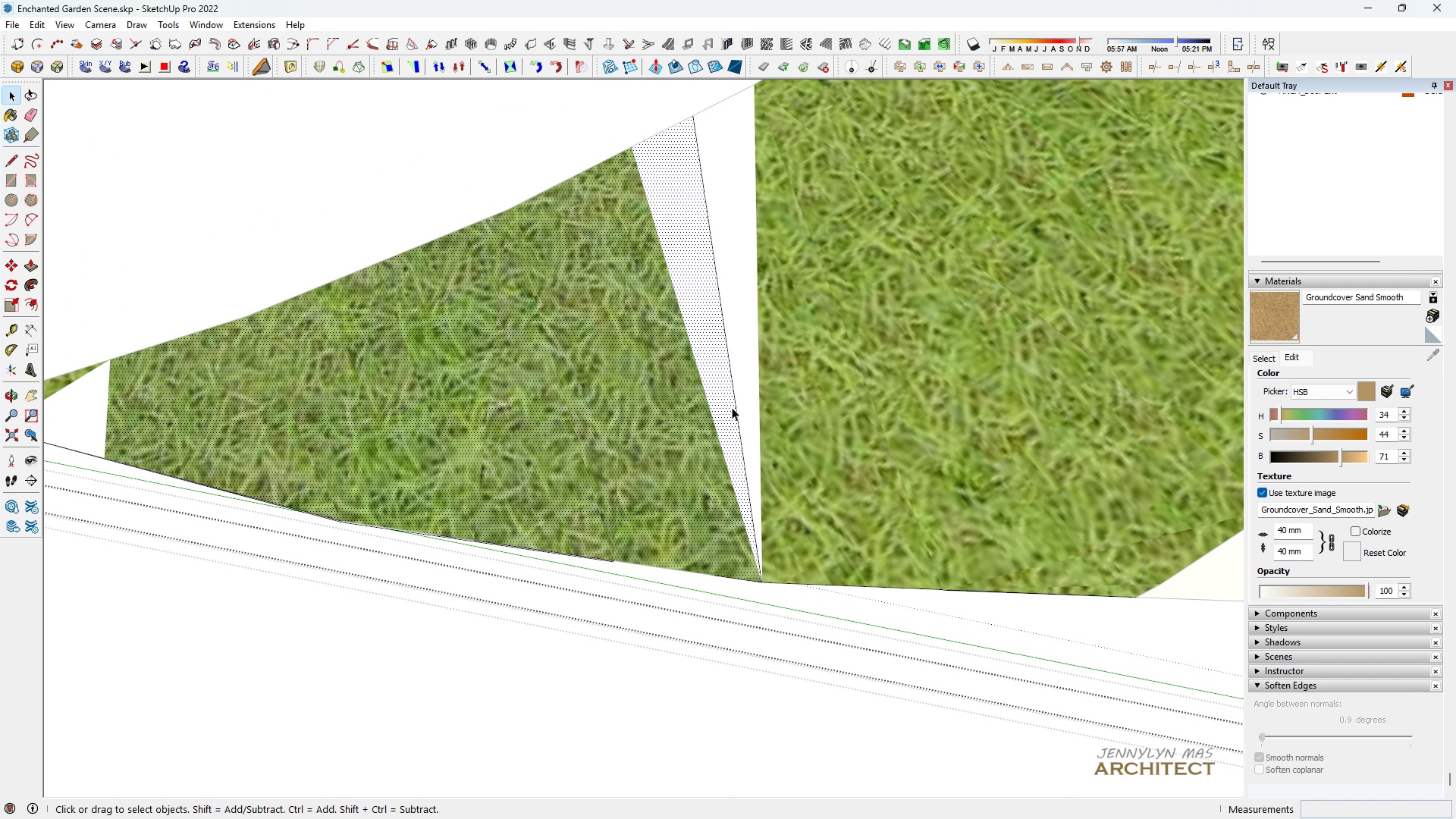 
type(re )
 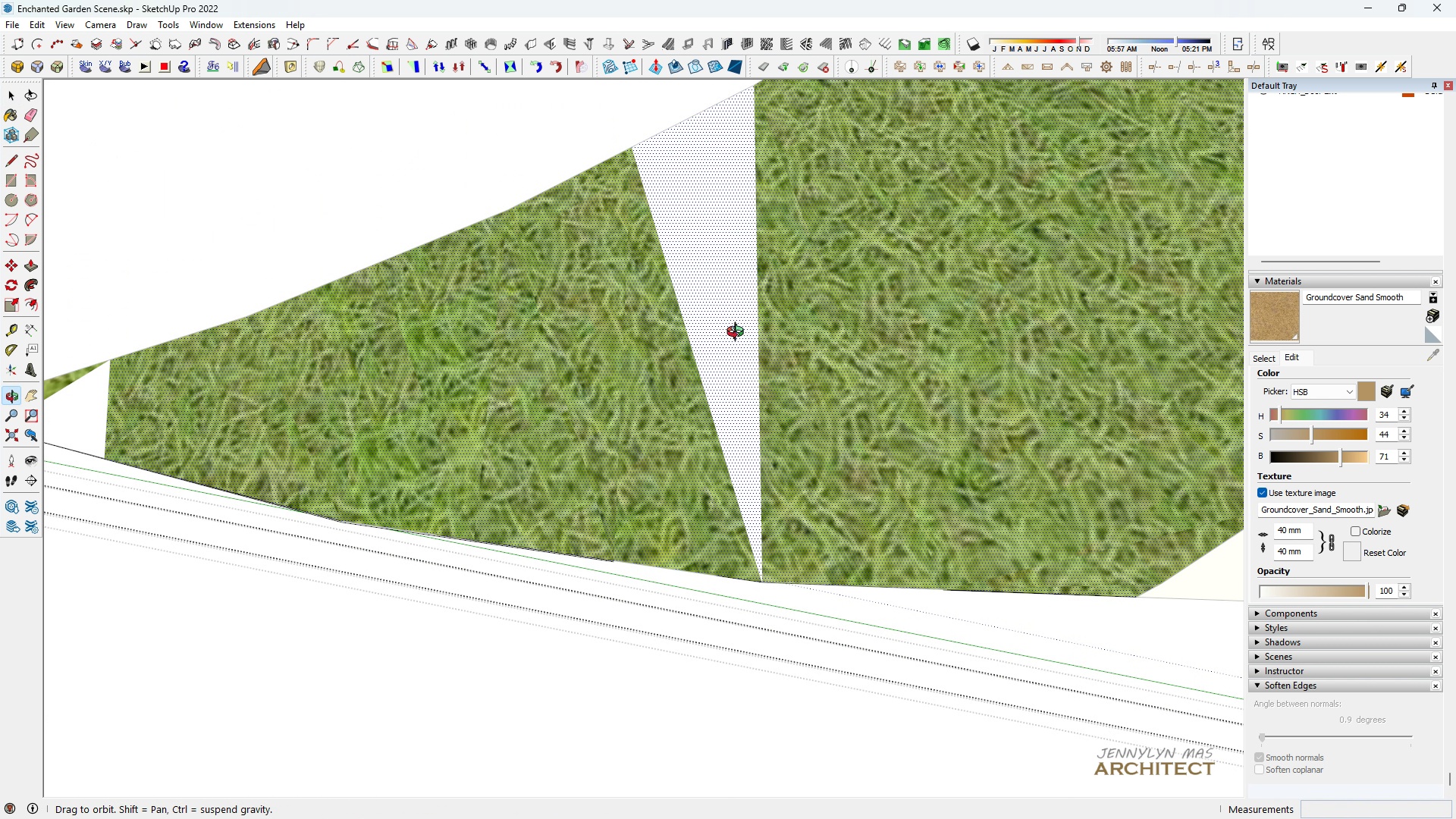 
left_click_drag(start_coordinate=[739, 411], to_coordinate=[730, 409])
 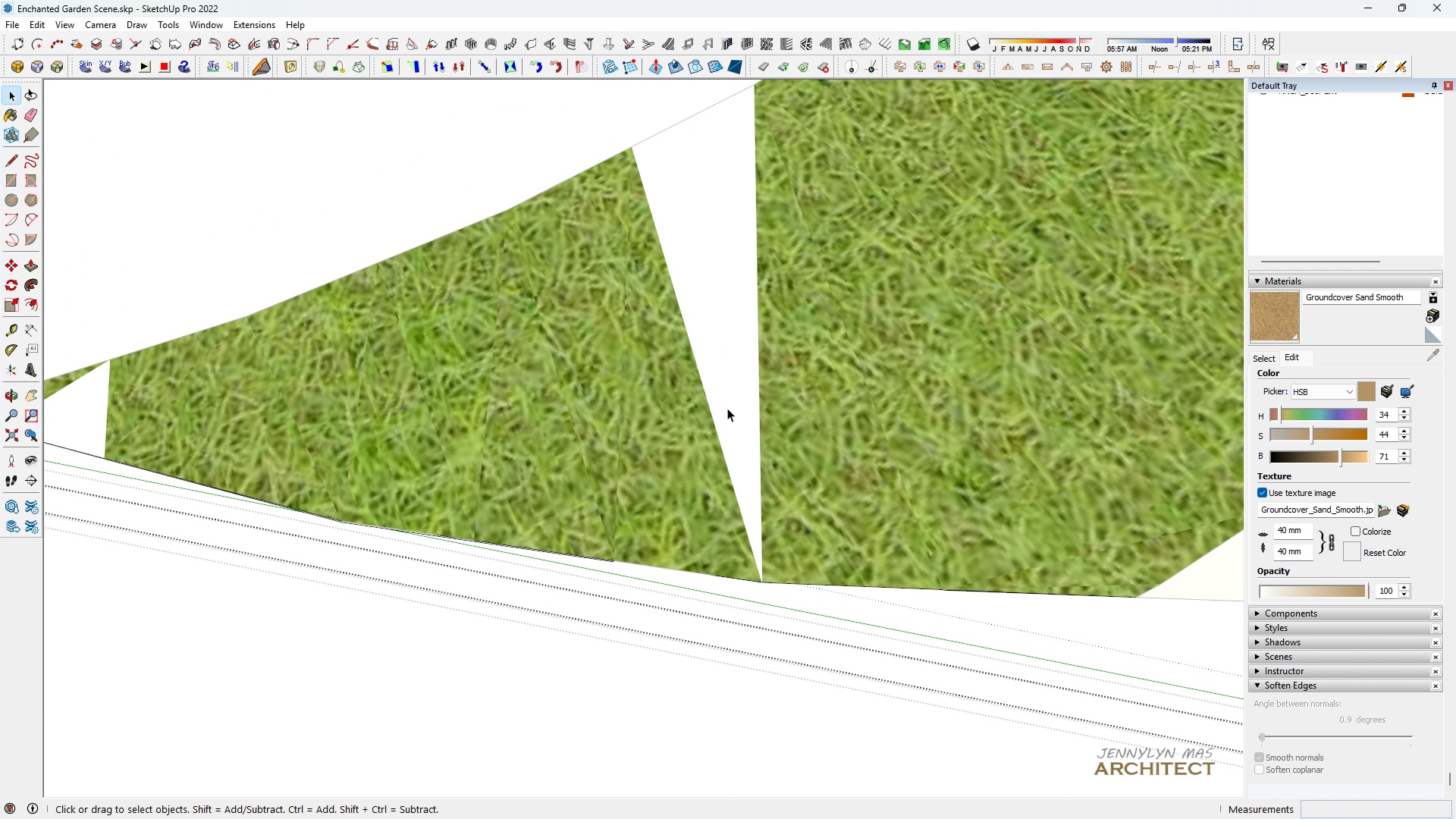 
left_click([727, 408])
 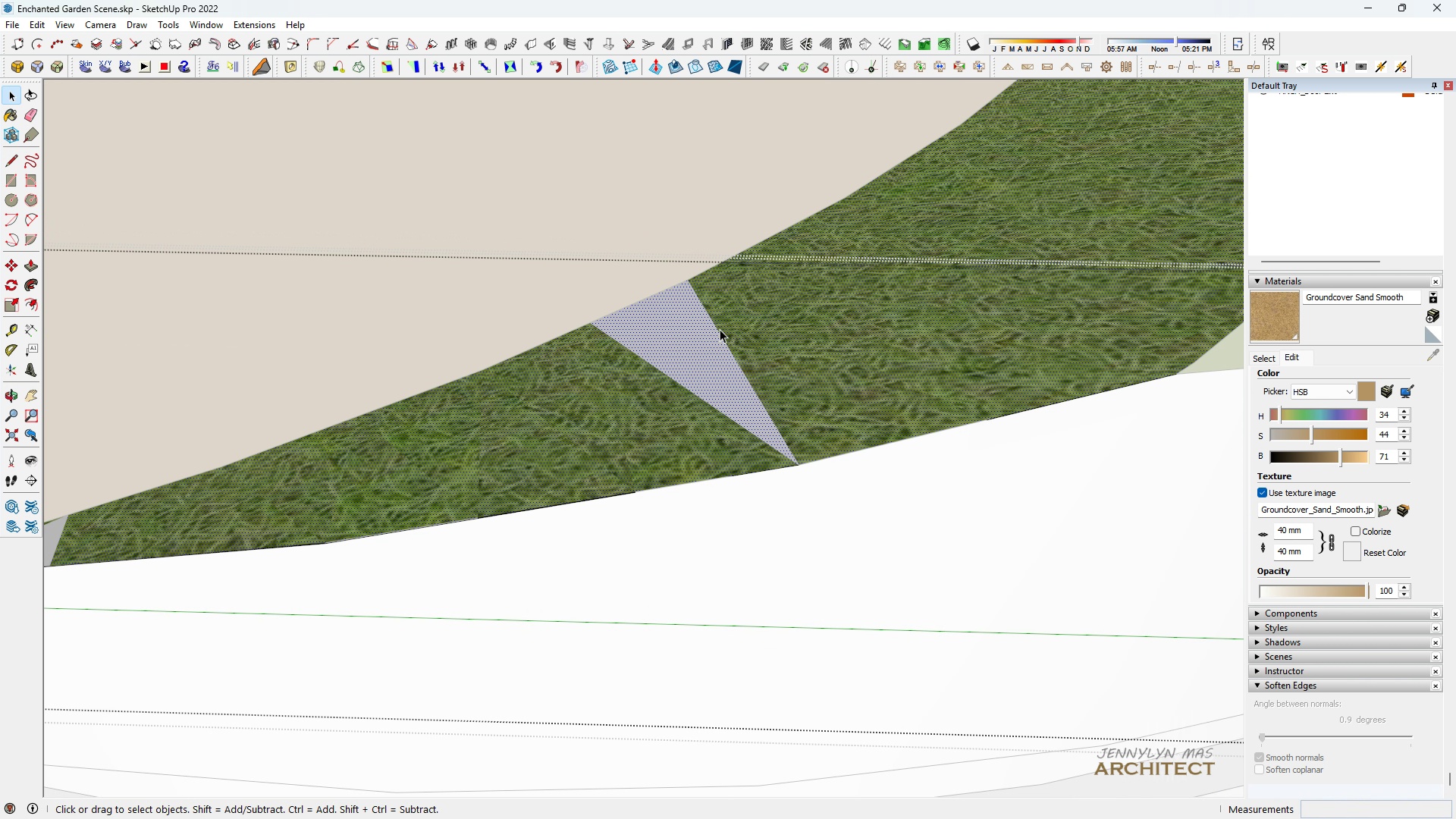 
double_click([696, 387])
 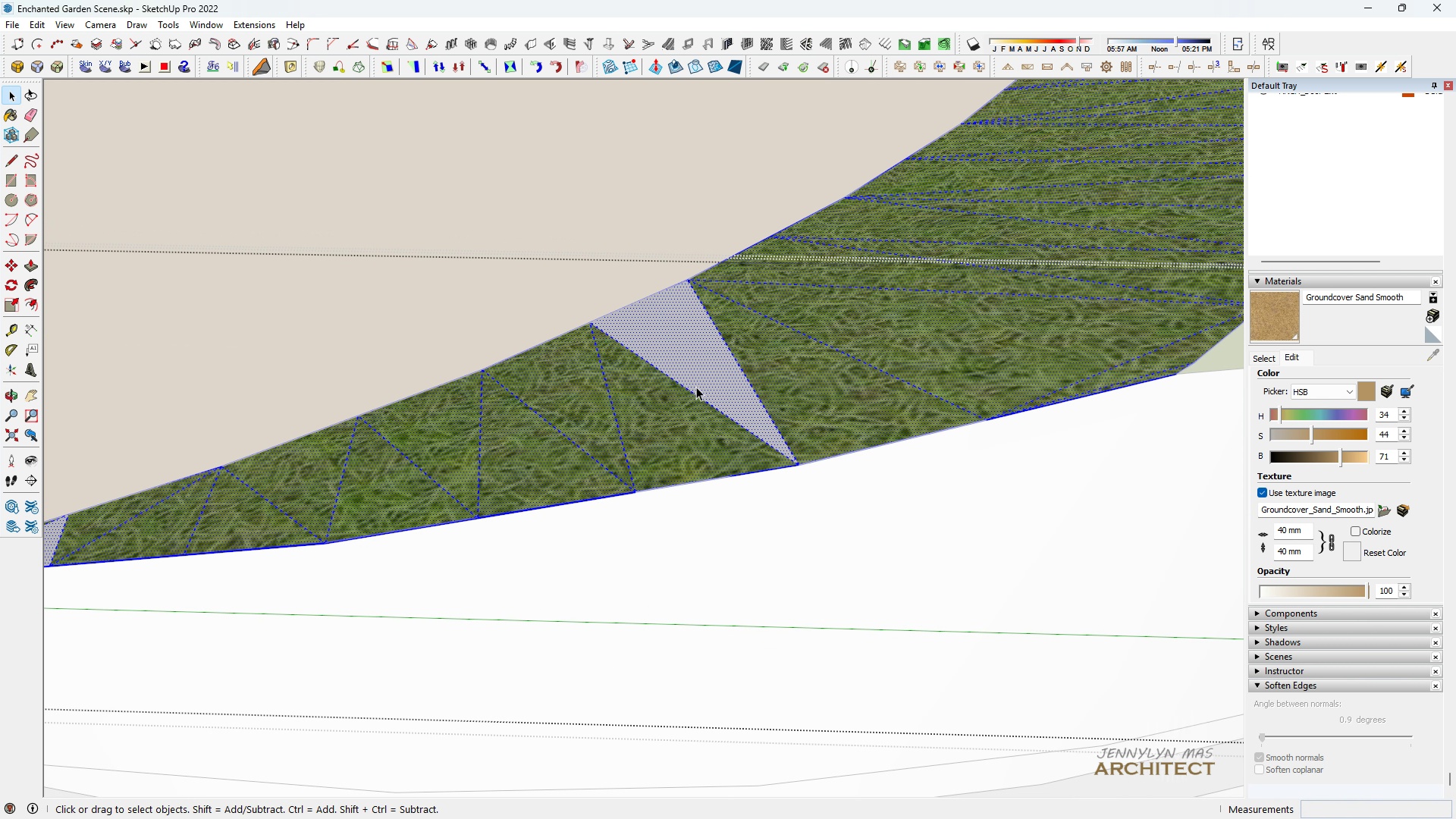 
triple_click([696, 387])
 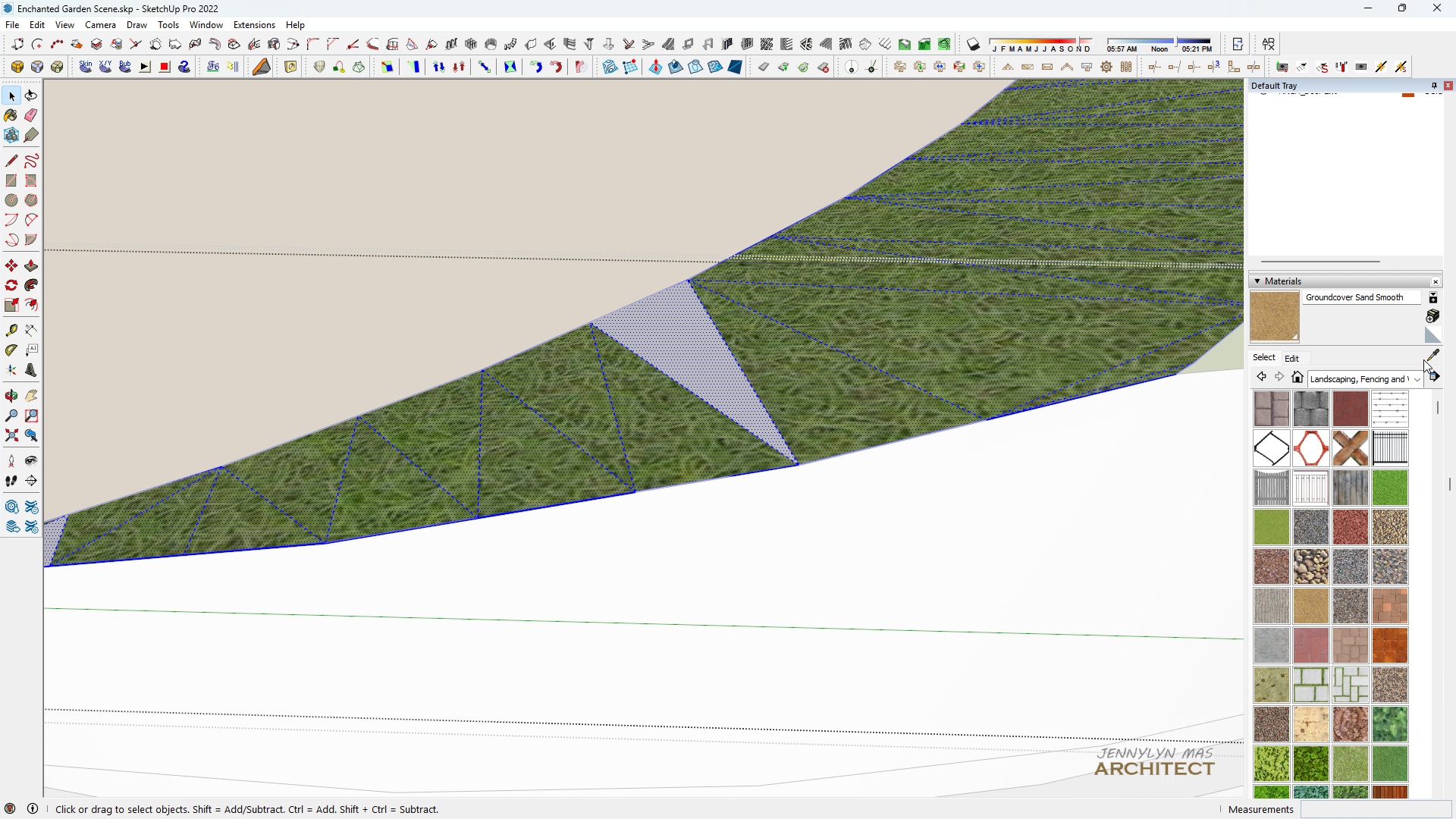 
left_click([928, 358])
 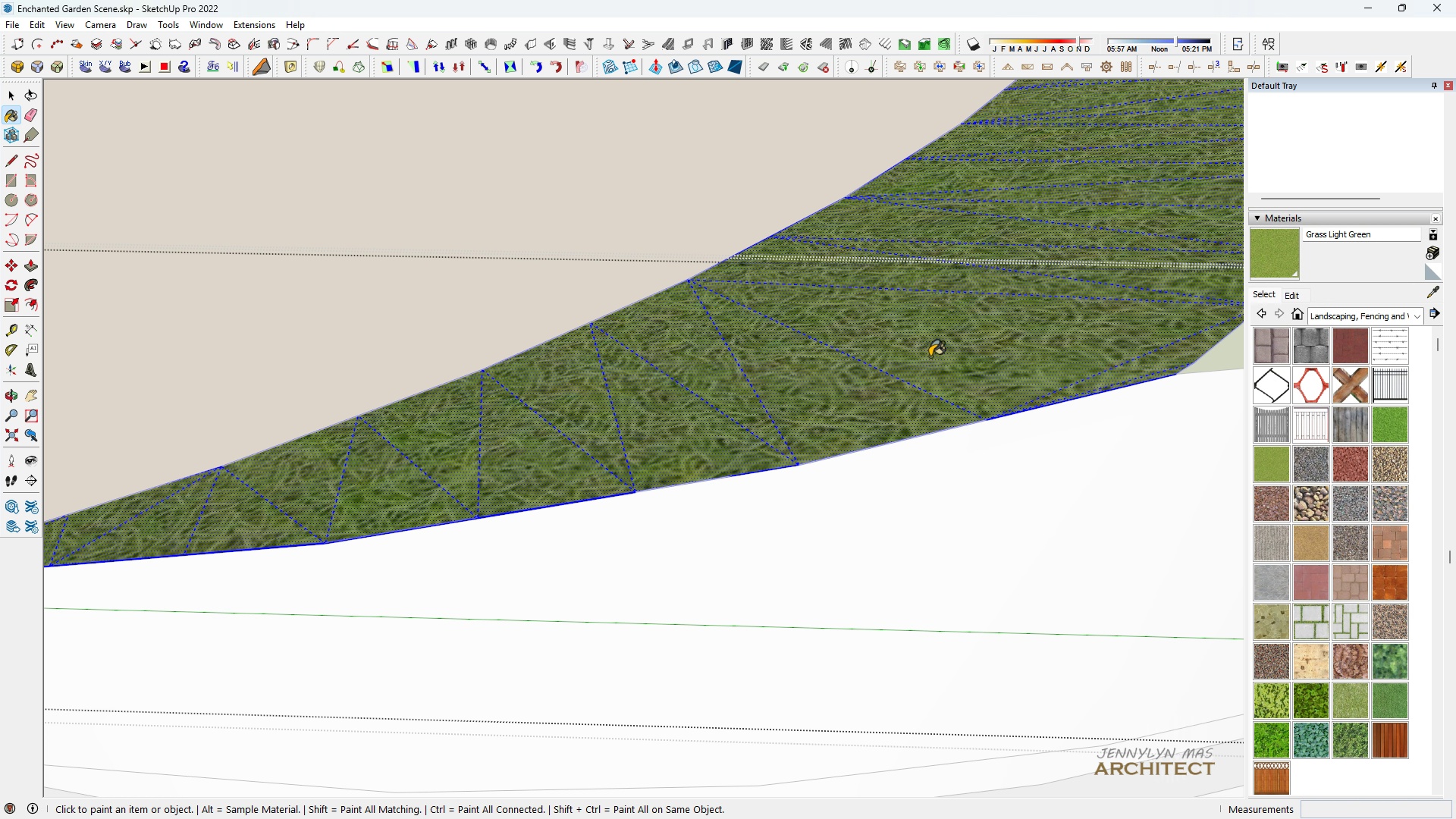 
triple_click([930, 356])
 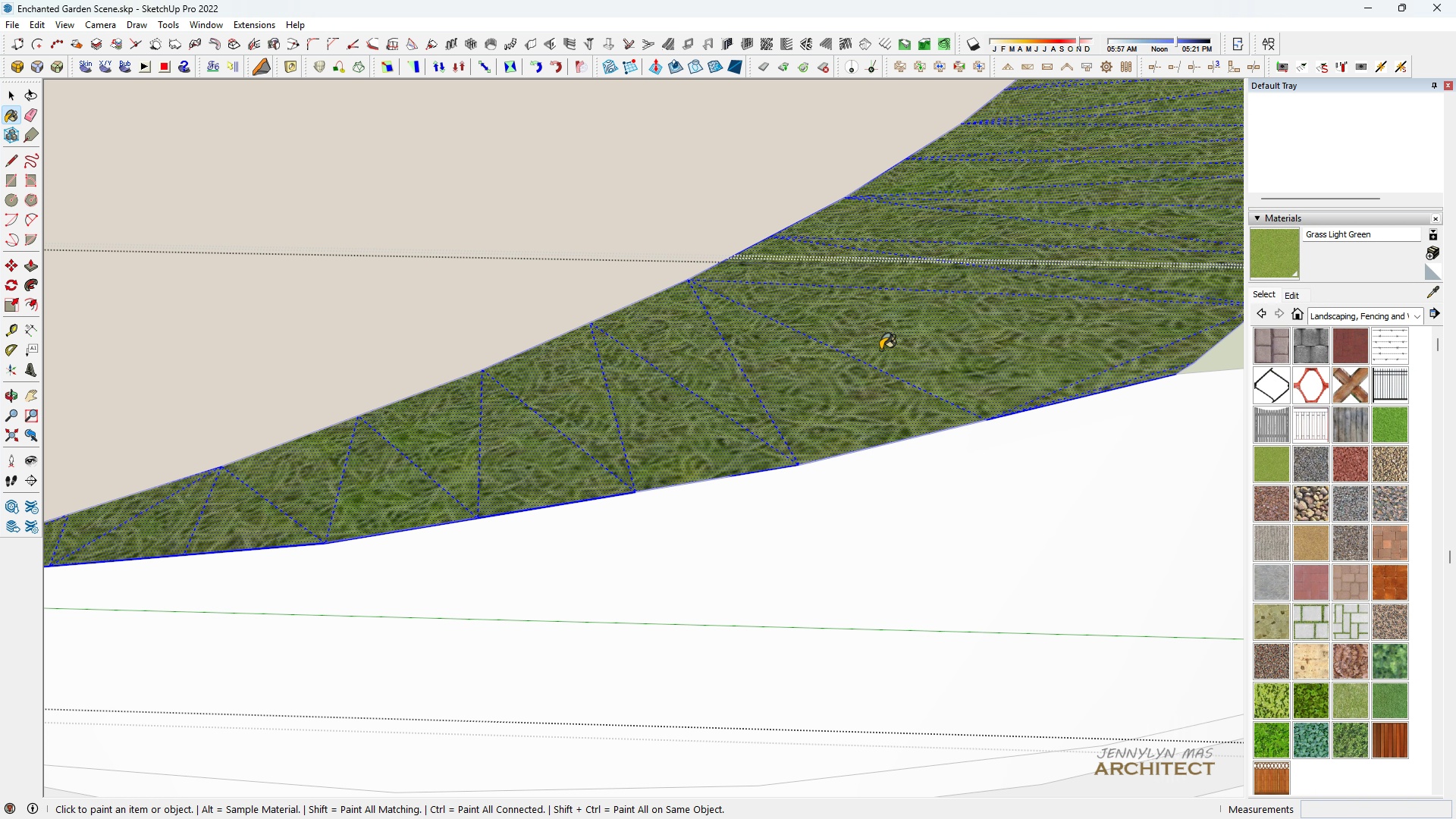 
scroll: coordinate [827, 328], scroll_direction: down, amount: 6.0
 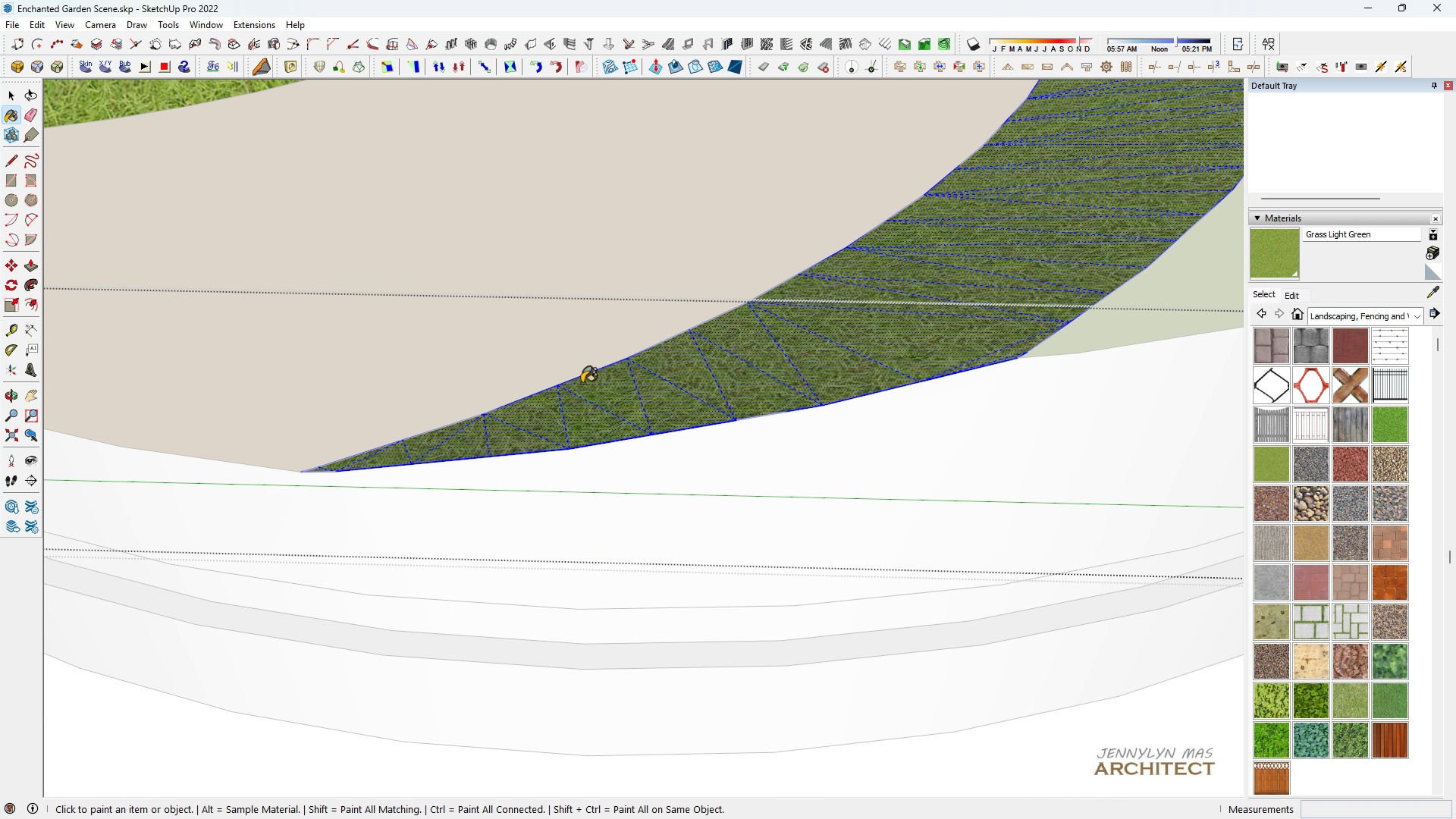 
type( hhhh e)
 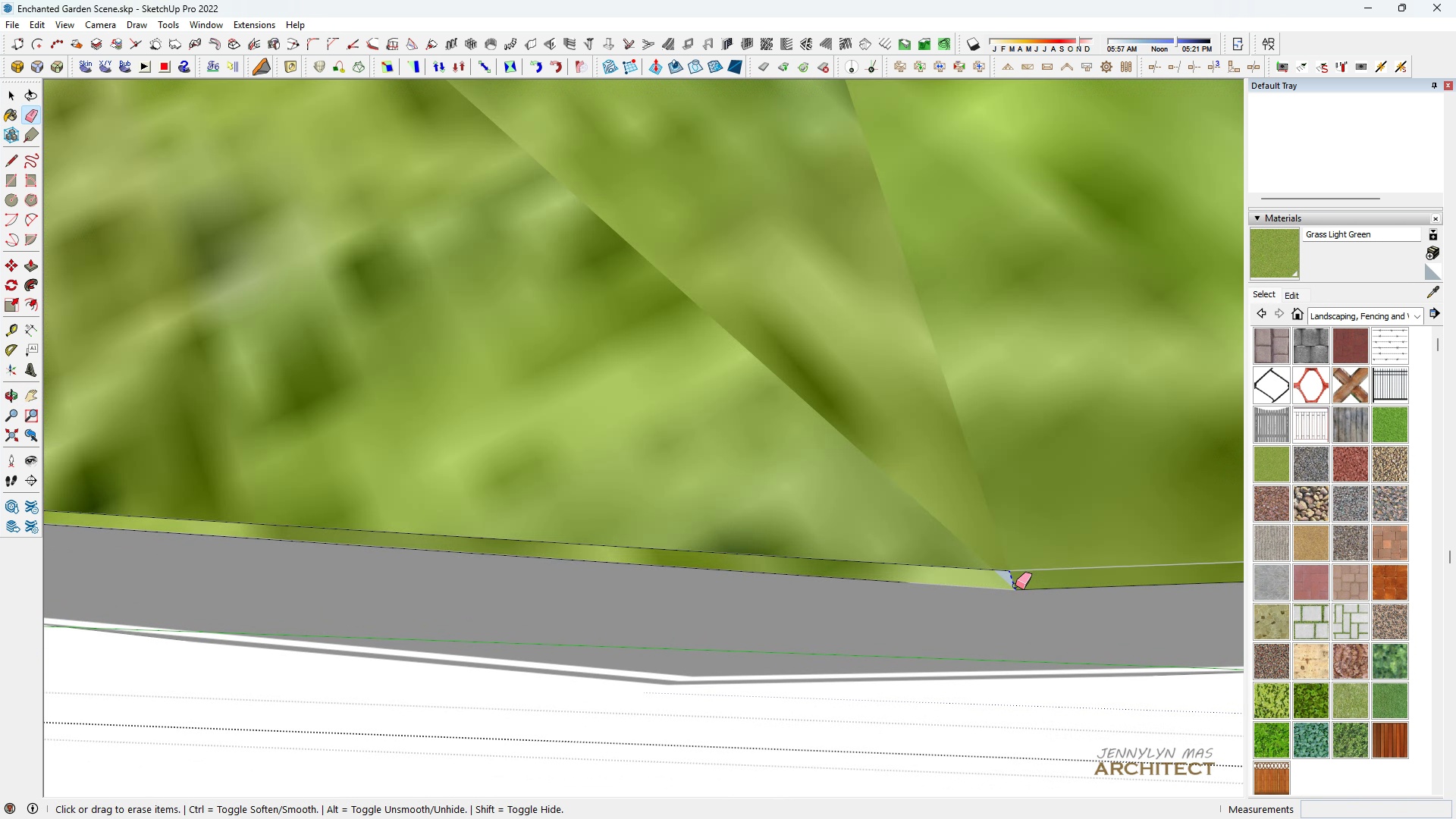 
scroll: coordinate [1100, 554], scroll_direction: up, amount: 30.0
 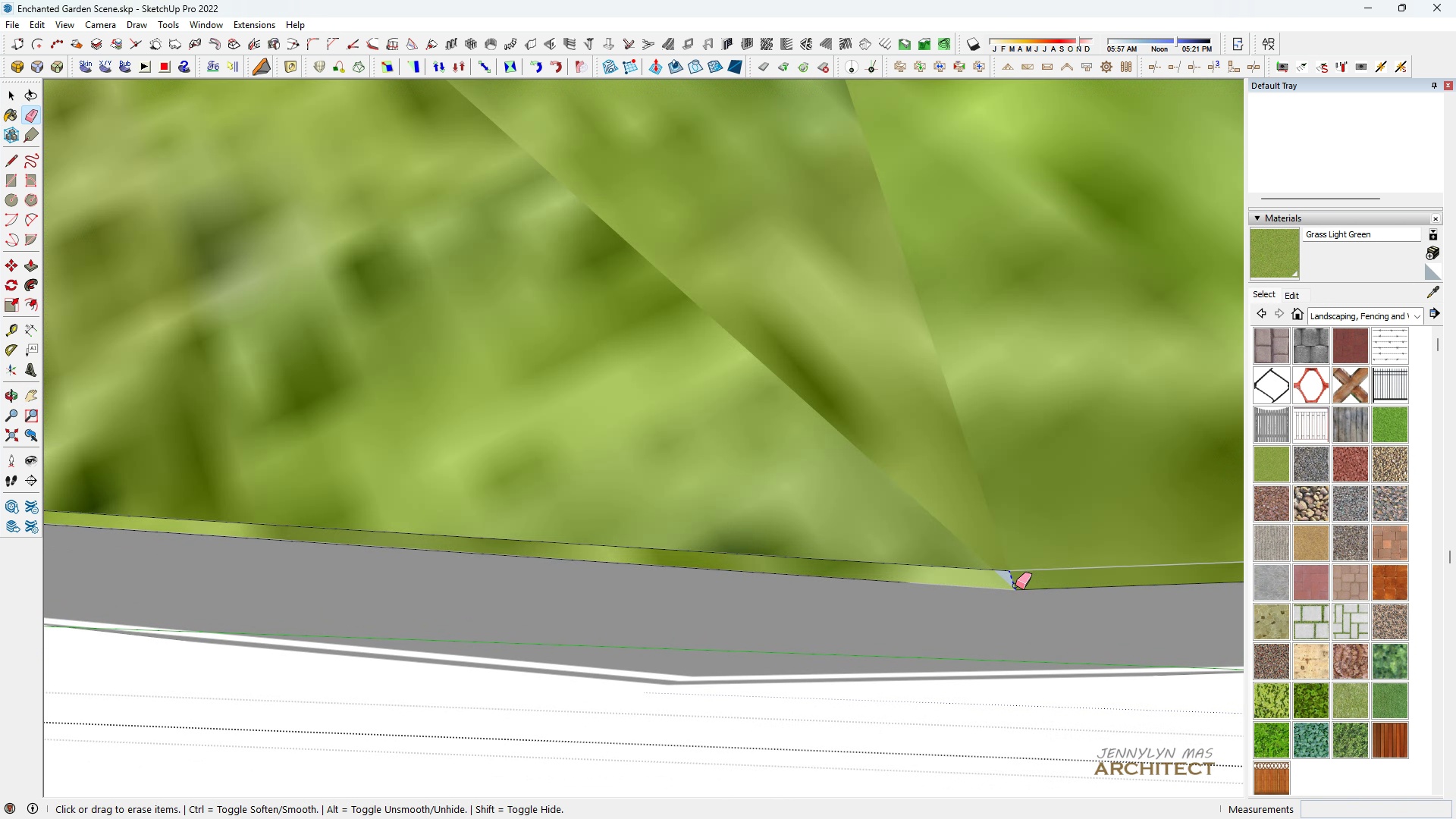 
left_click_drag(start_coordinate=[1015, 585], to_coordinate=[1011, 596])
 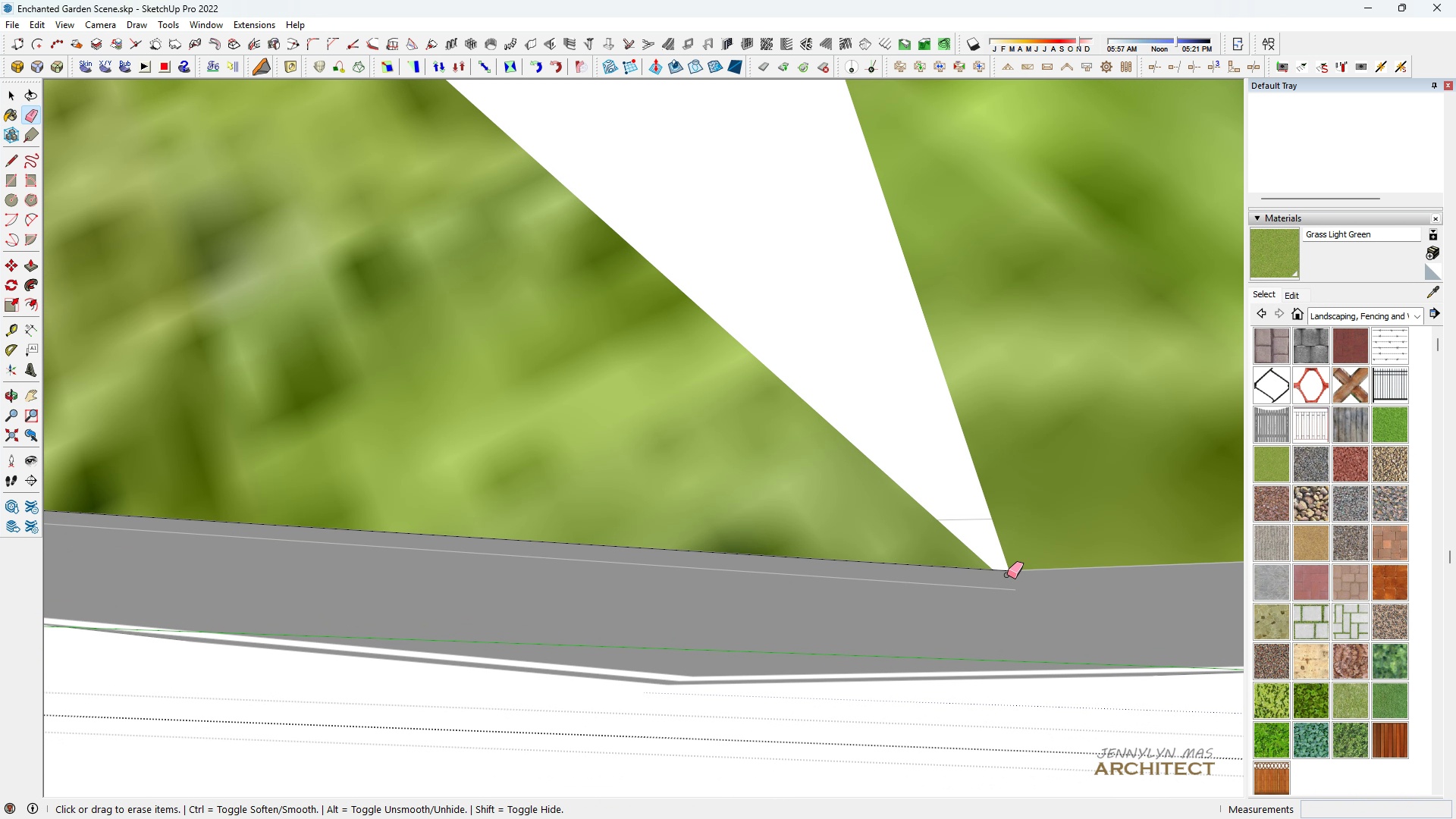 
scroll: coordinate [817, 424], scroll_direction: down, amount: 6.0
 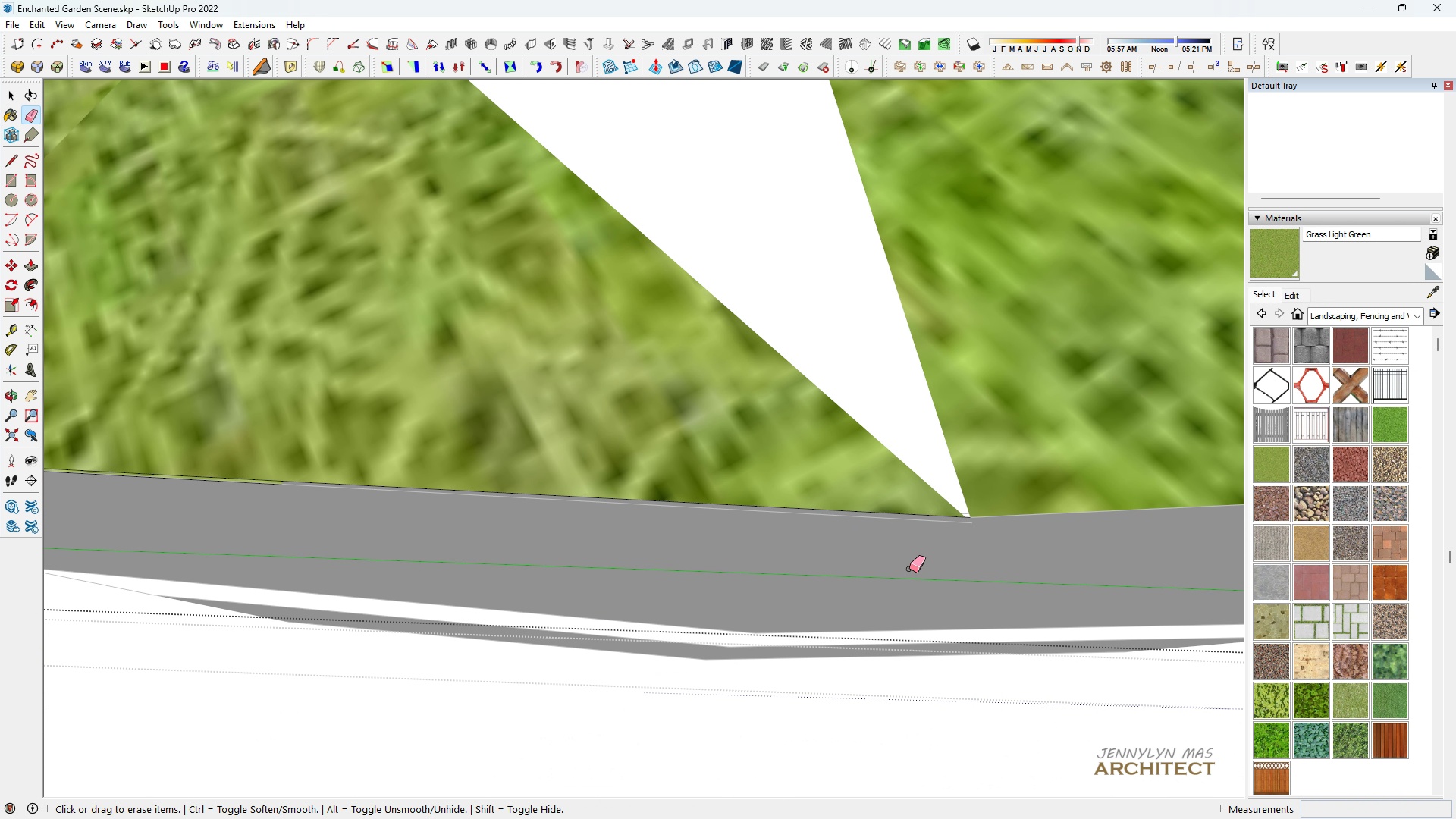 
key(Space)
 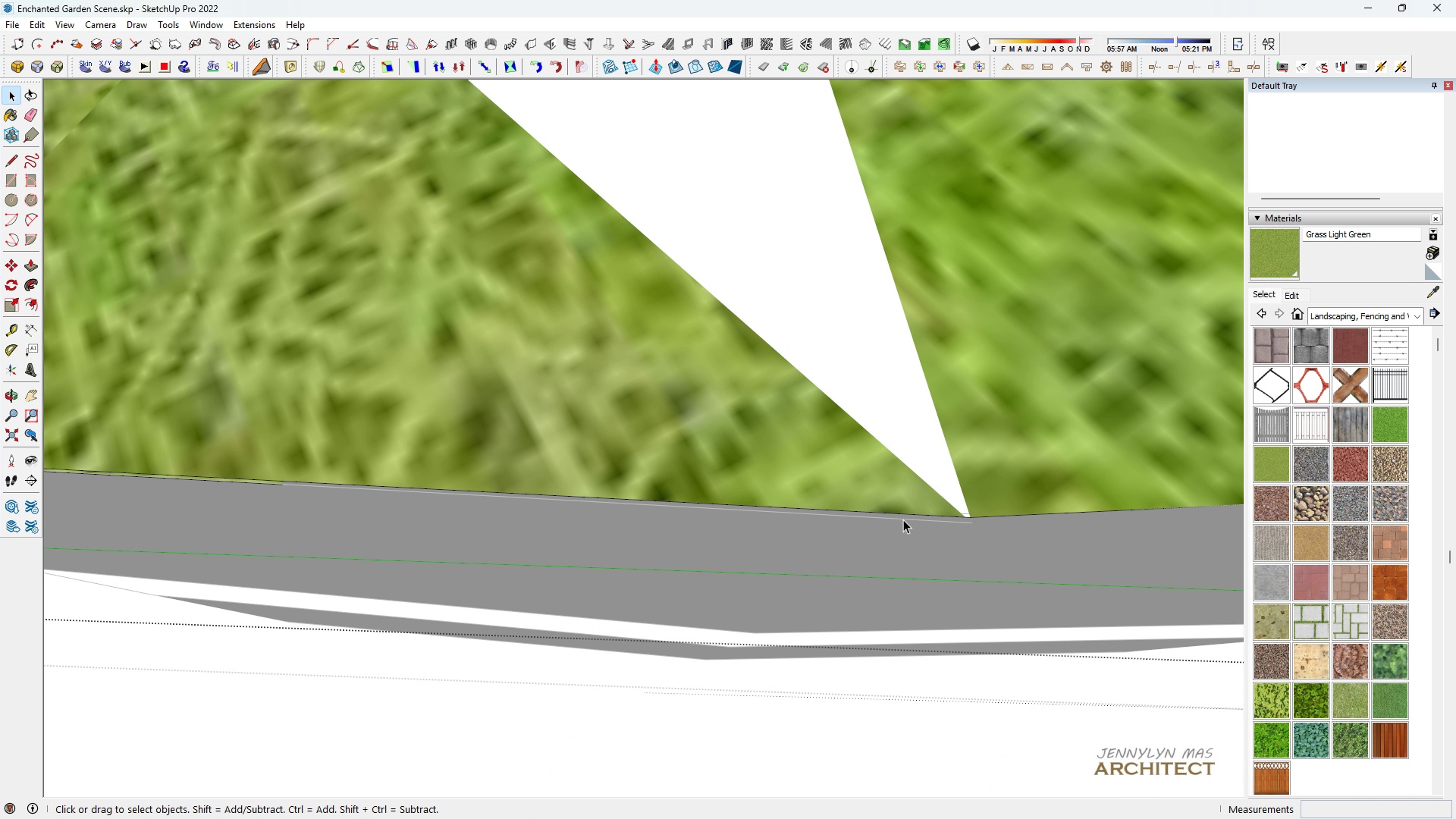 
key(Escape)
 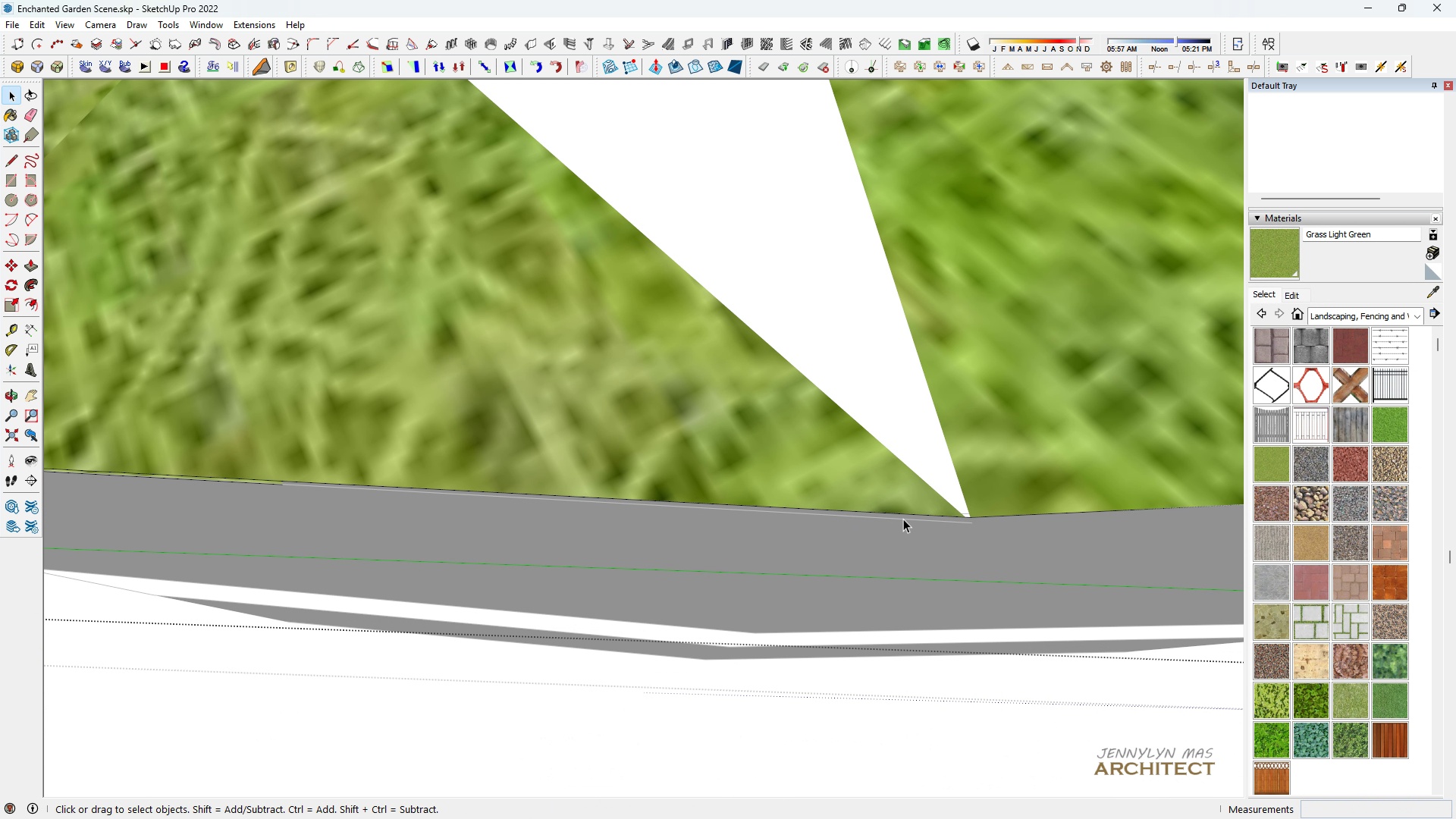 
double_click([903, 519])
 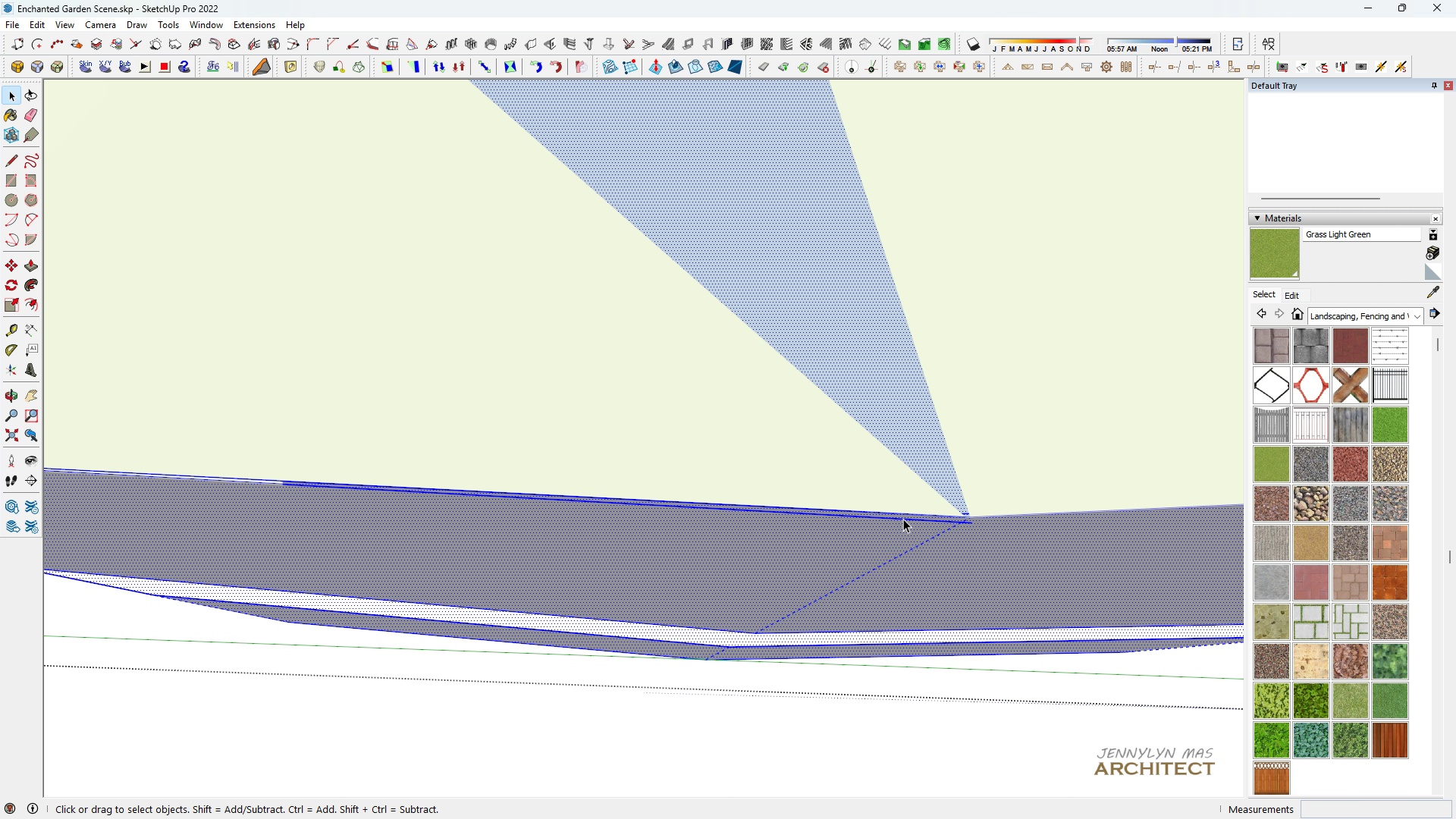 
triple_click([903, 519])
 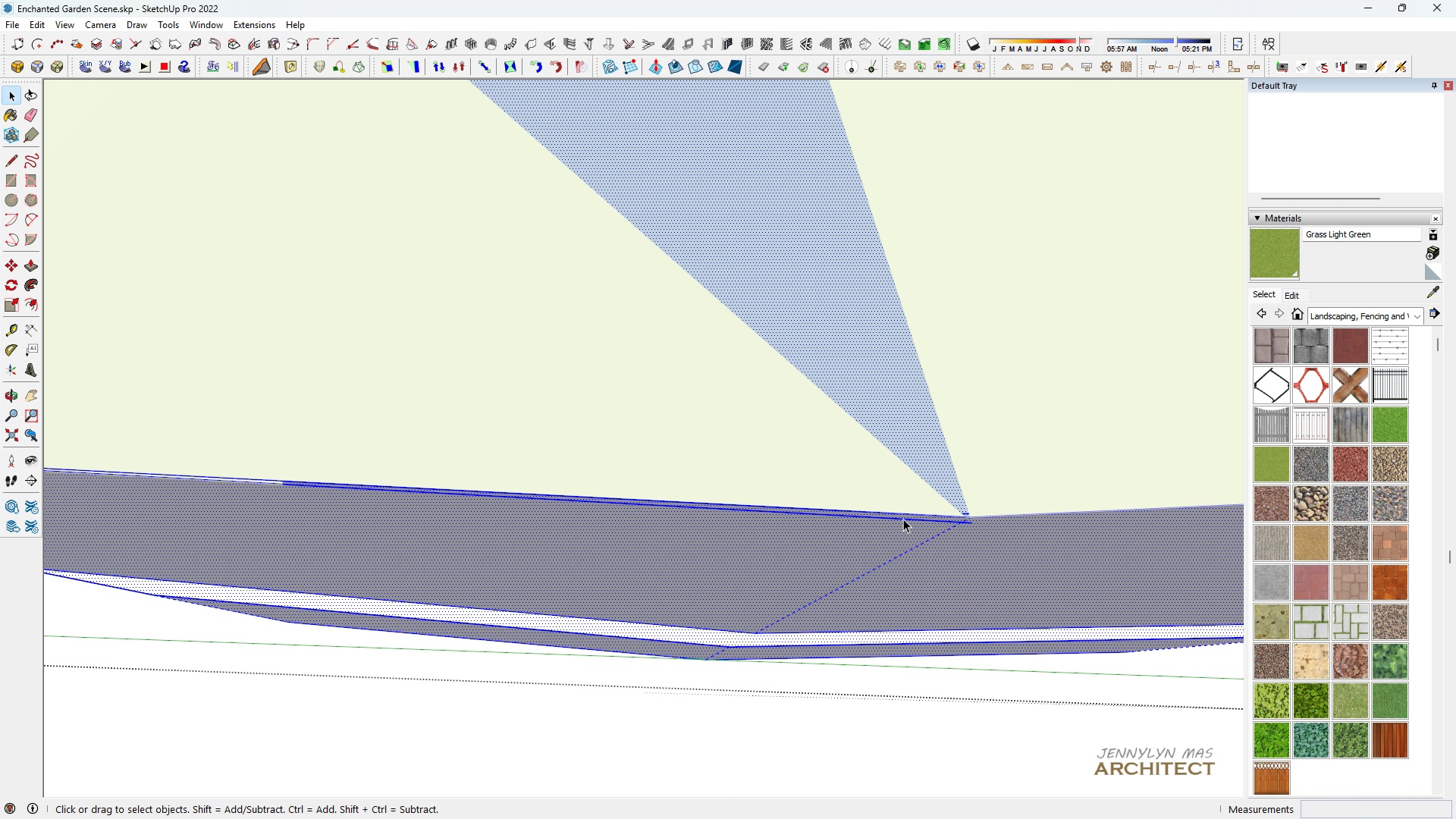 
triple_click([903, 519])
 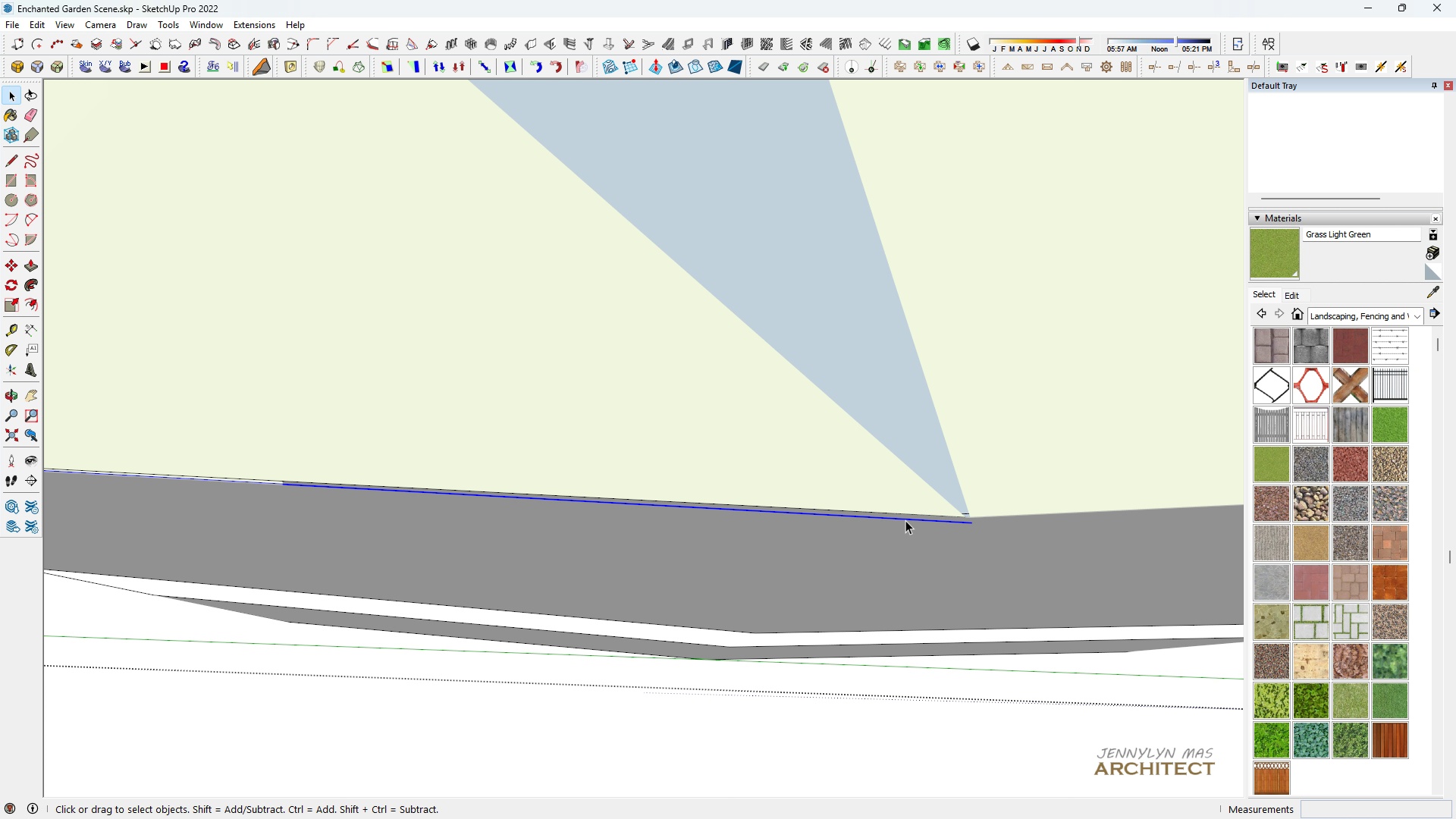 
left_click([905, 520])
 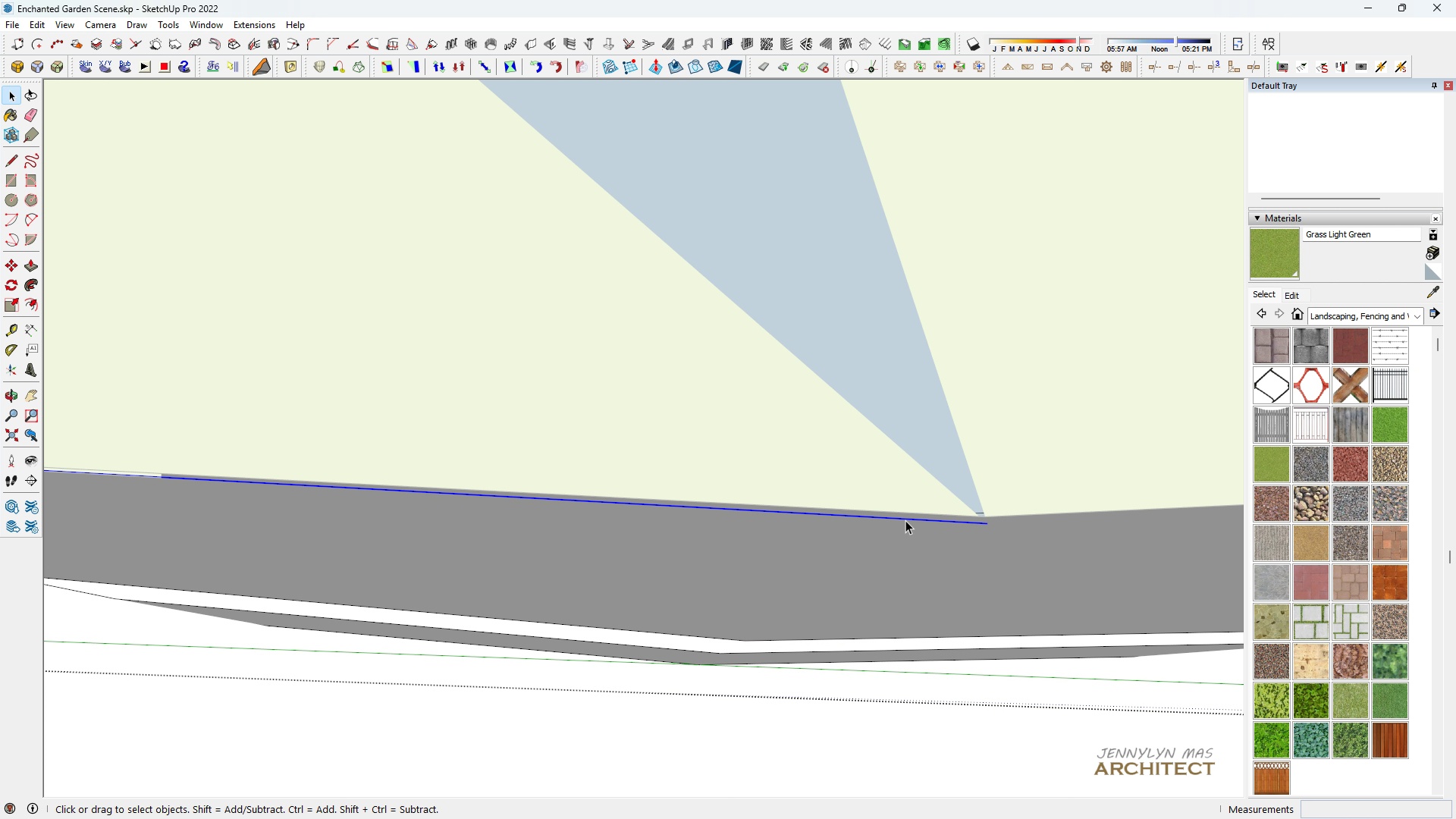 
scroll: coordinate [905, 520], scroll_direction: up, amount: 3.0
 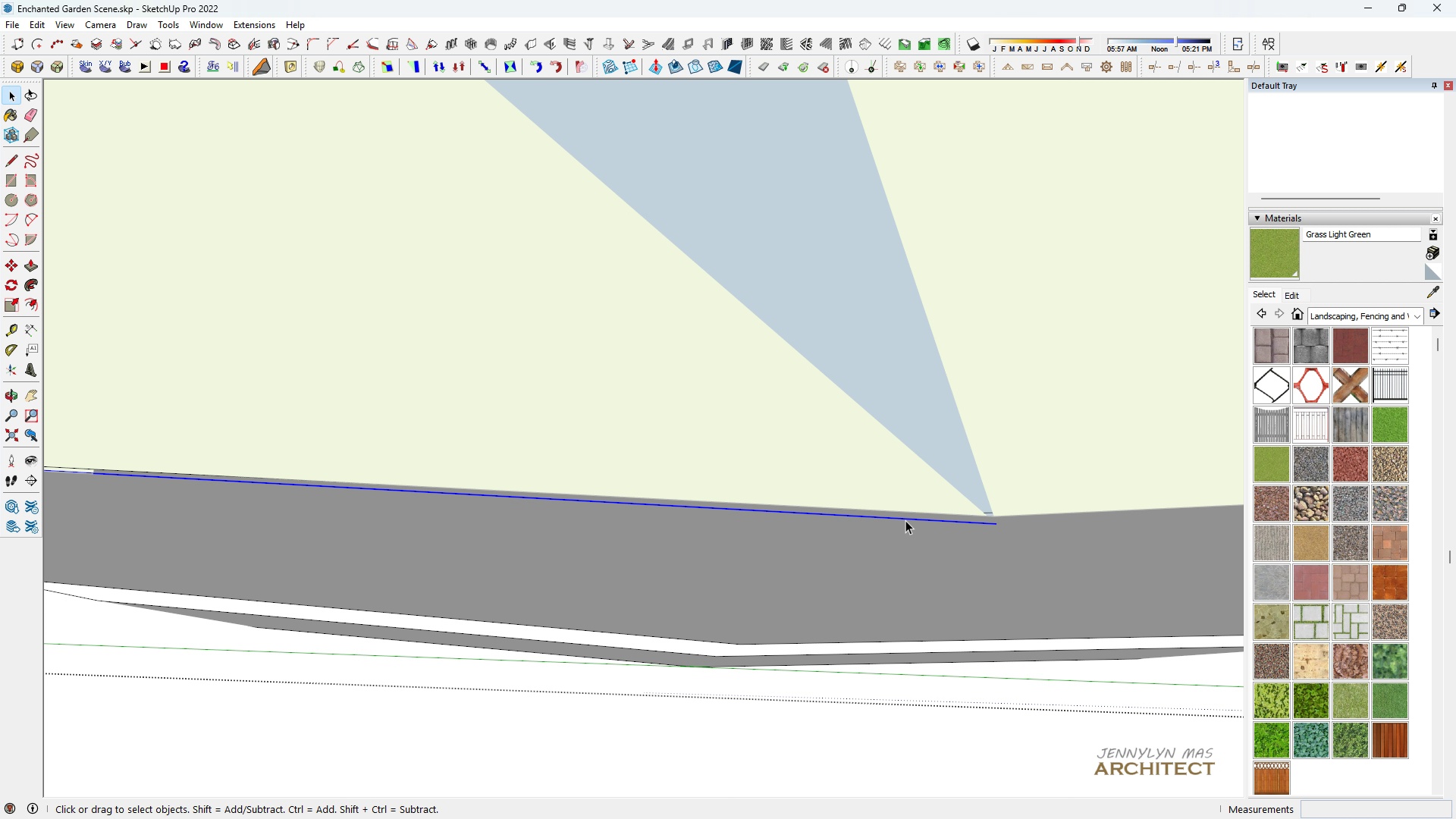 
key(Delete)
 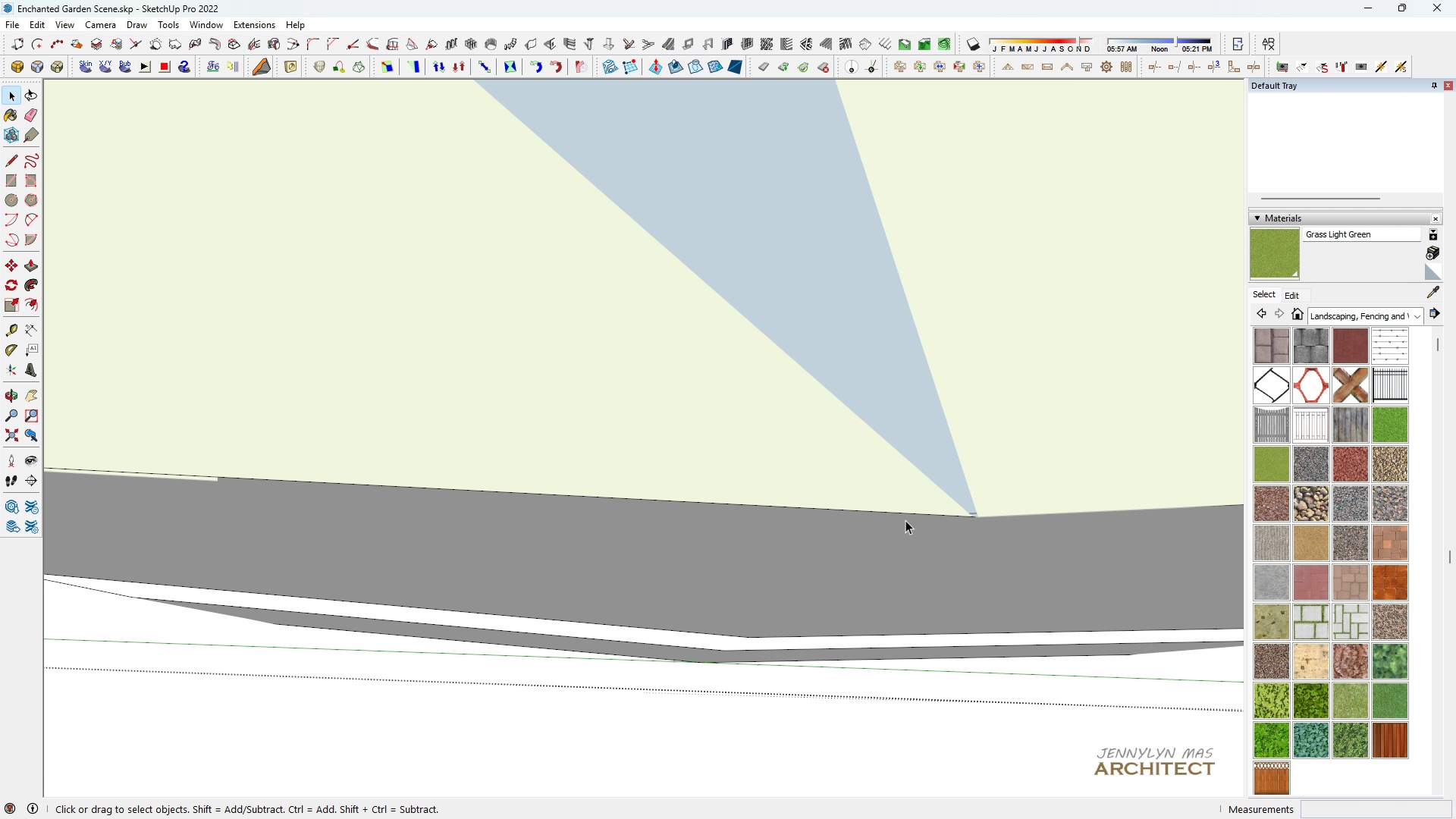 
scroll: coordinate [902, 501], scroll_direction: down, amount: 9.0
 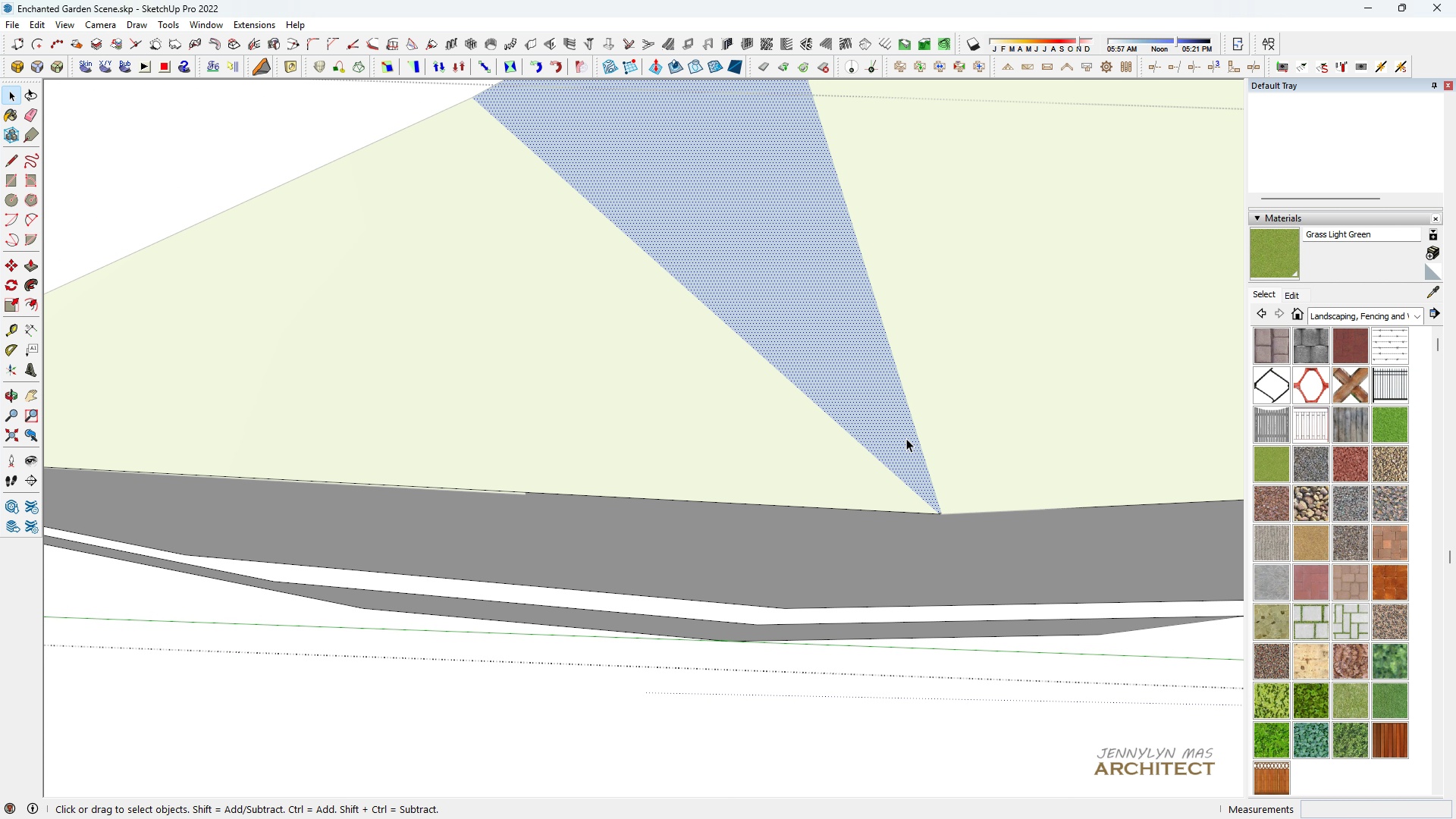 
left_click([906, 438])
 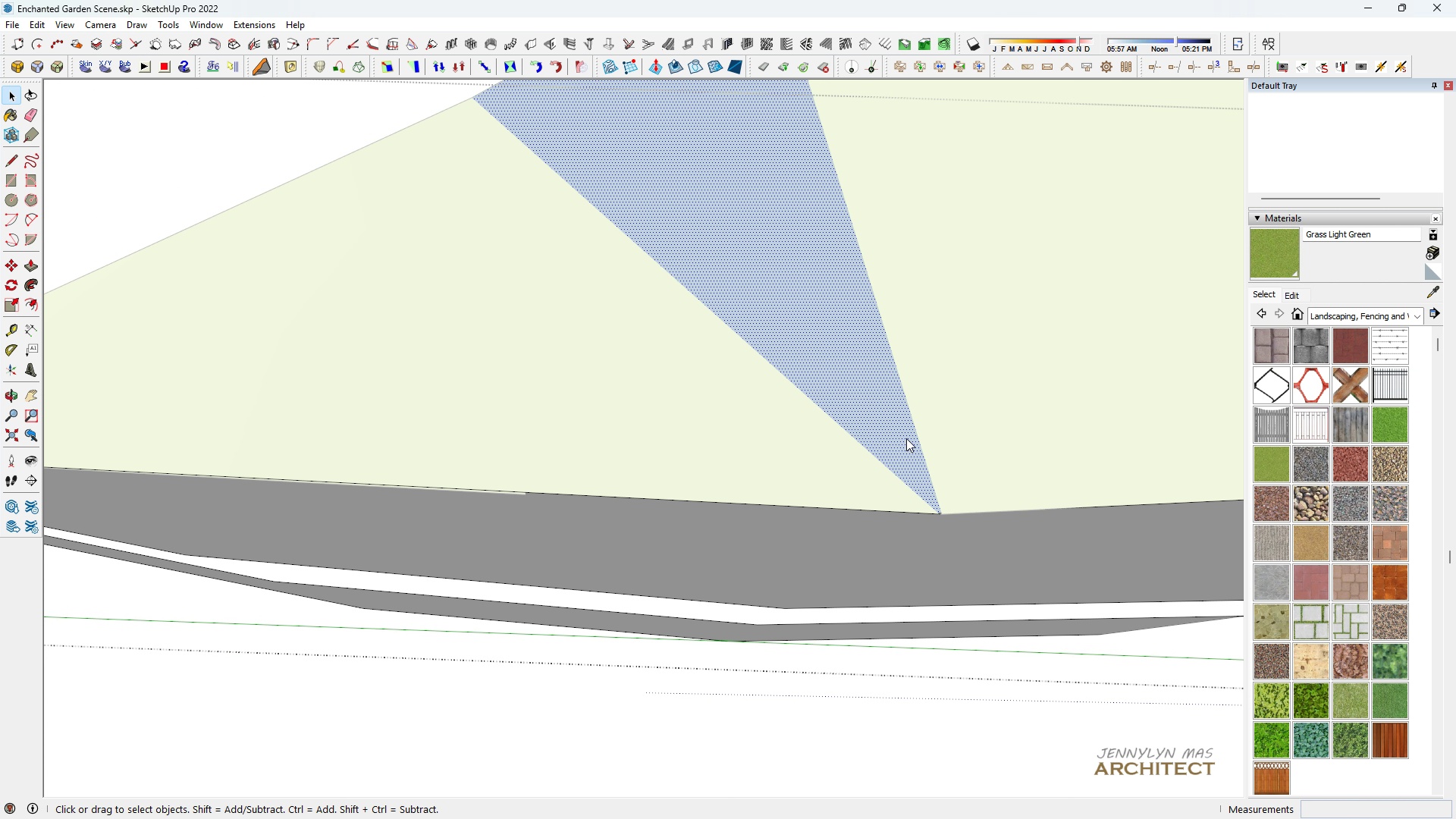 
right_click([906, 438])
 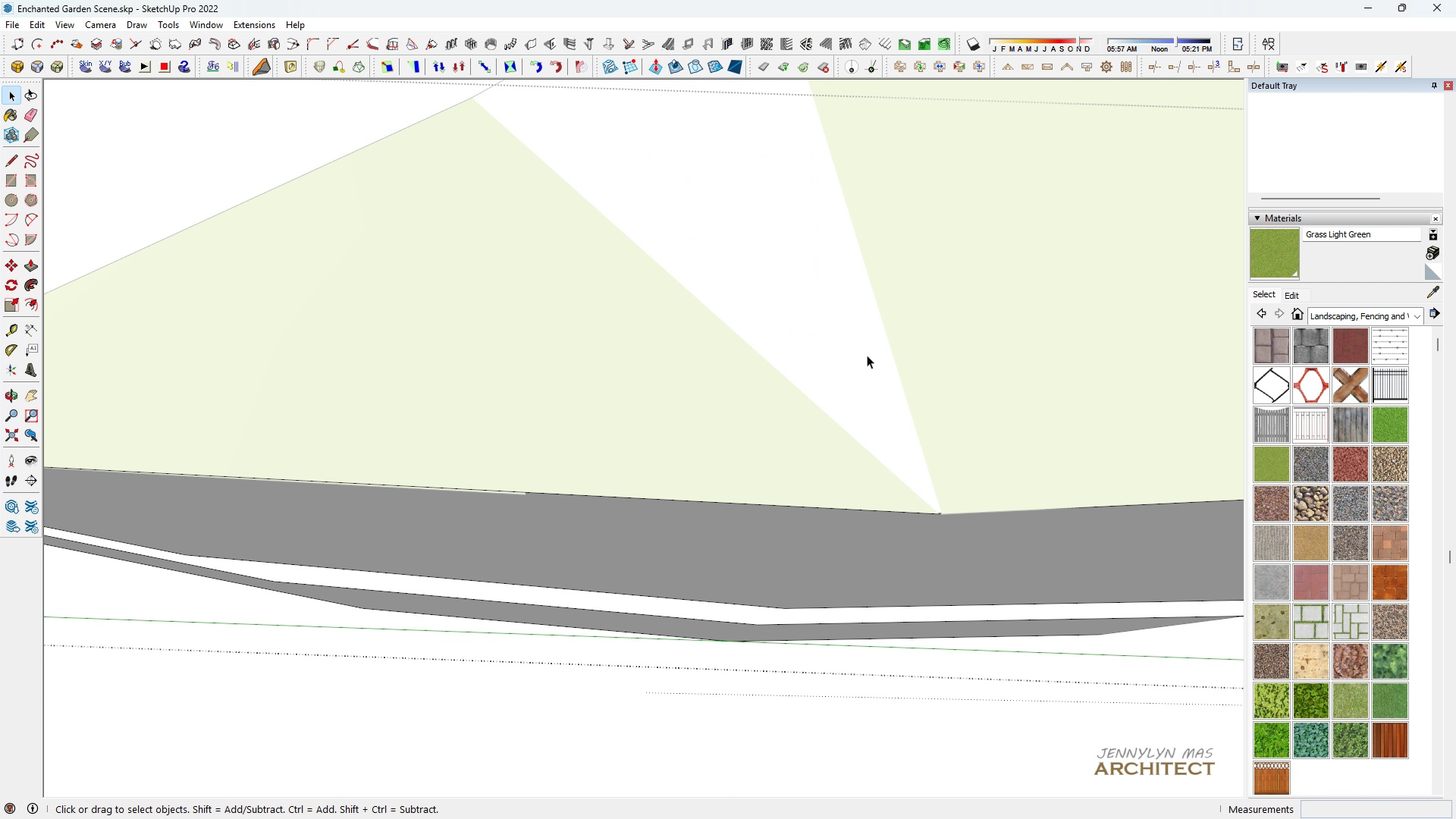 
key(Delete)
 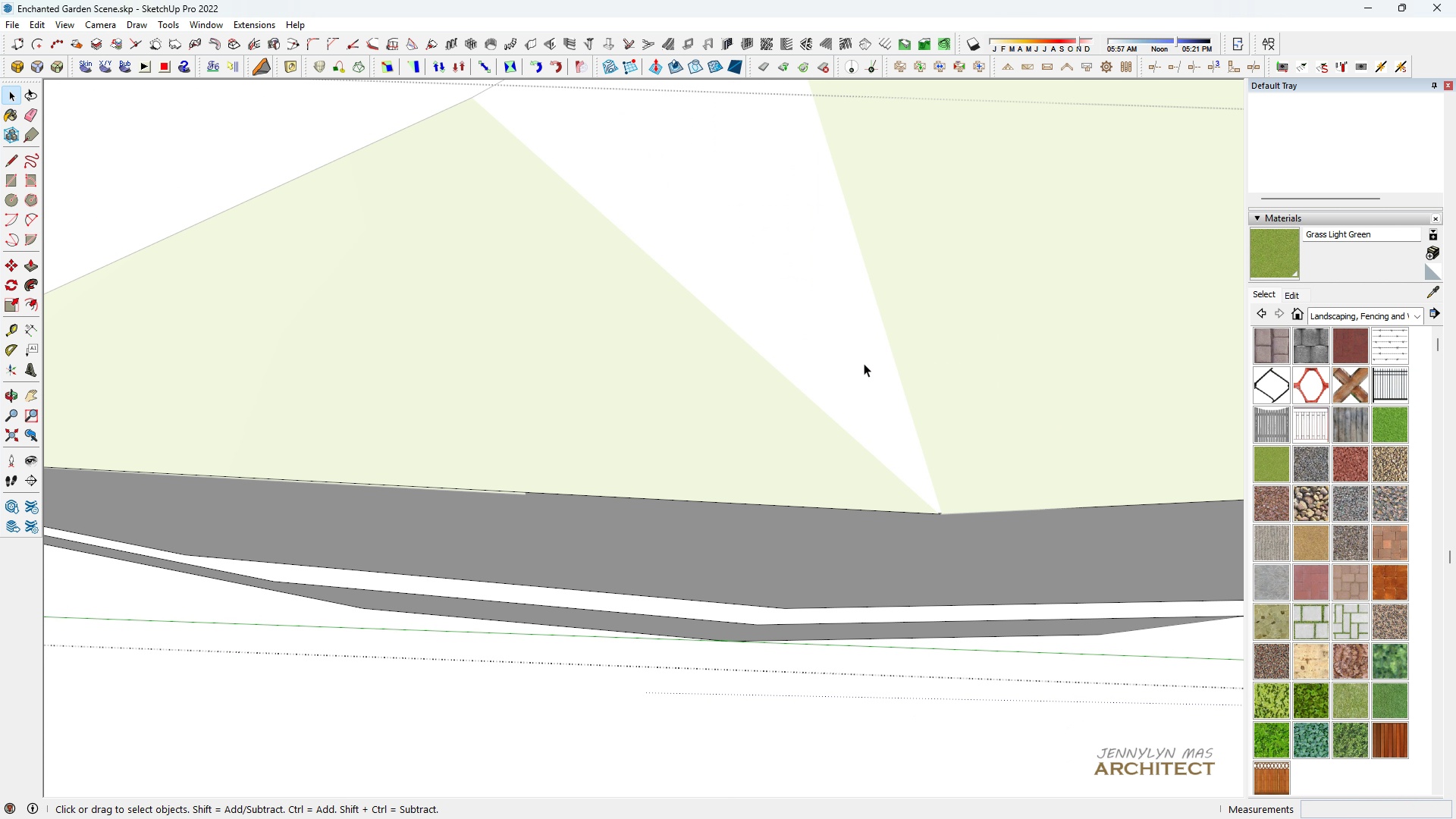 
double_click([864, 363])
 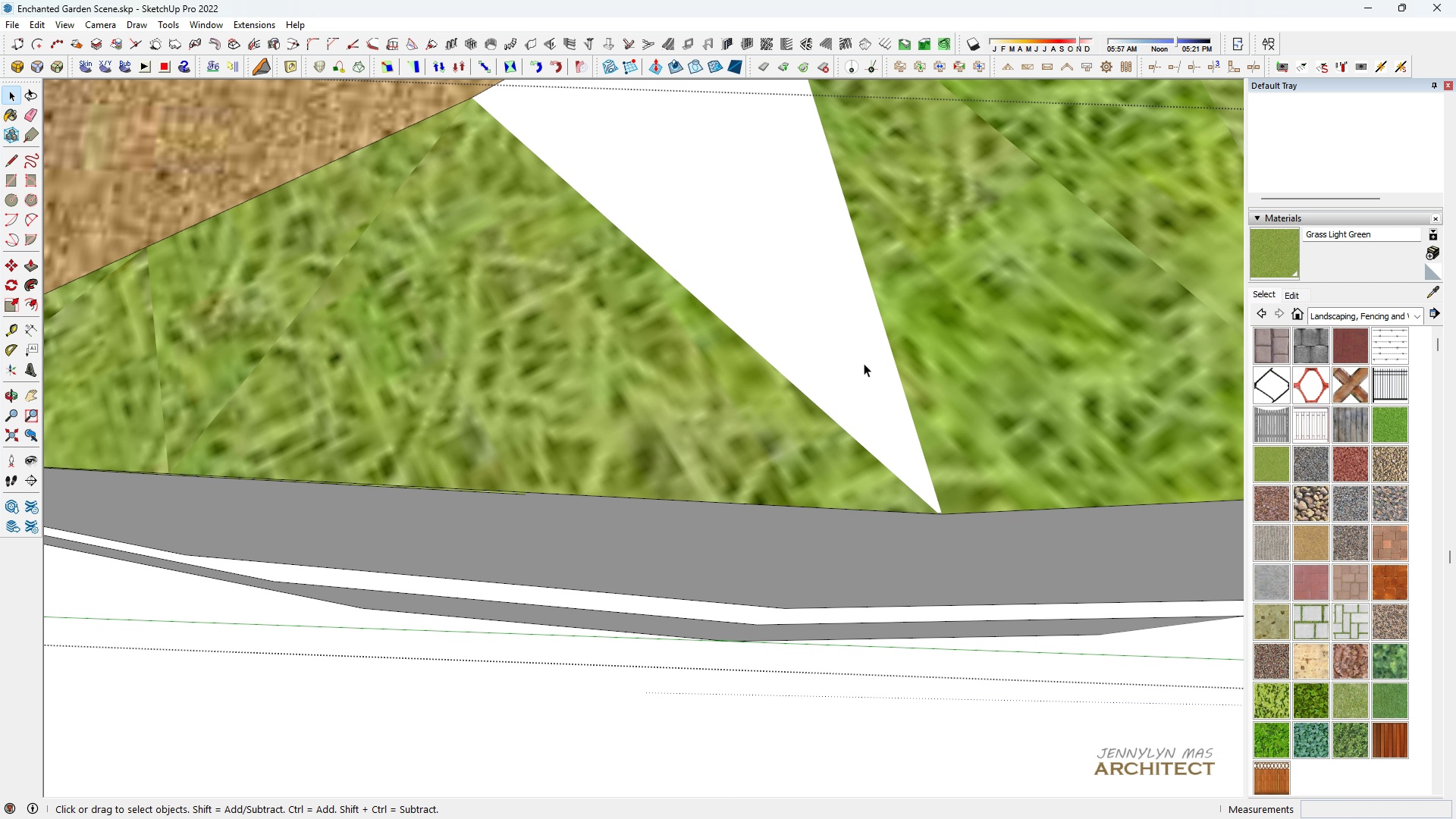 
triple_click([864, 363])
 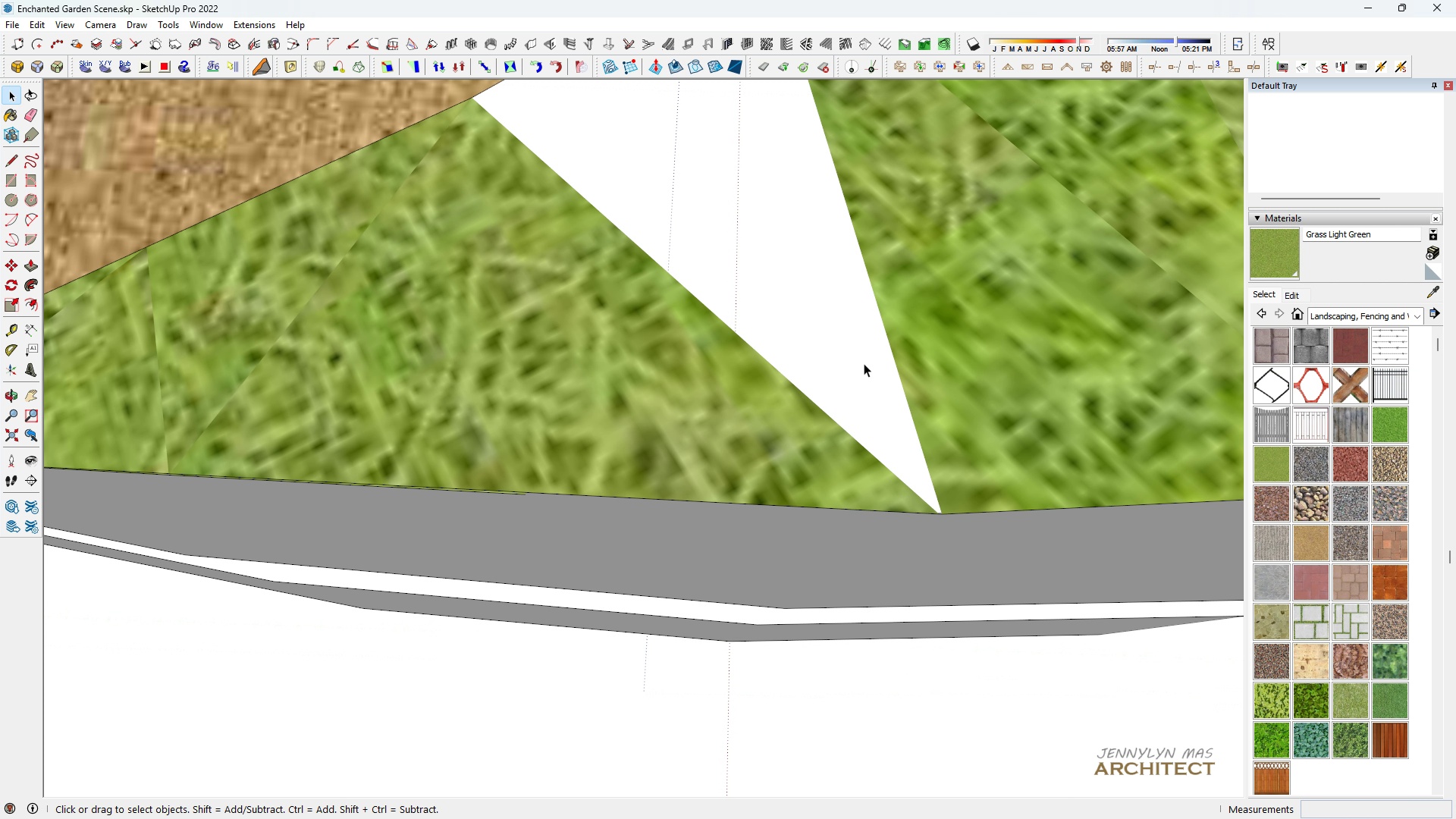 
triple_click([864, 363])
 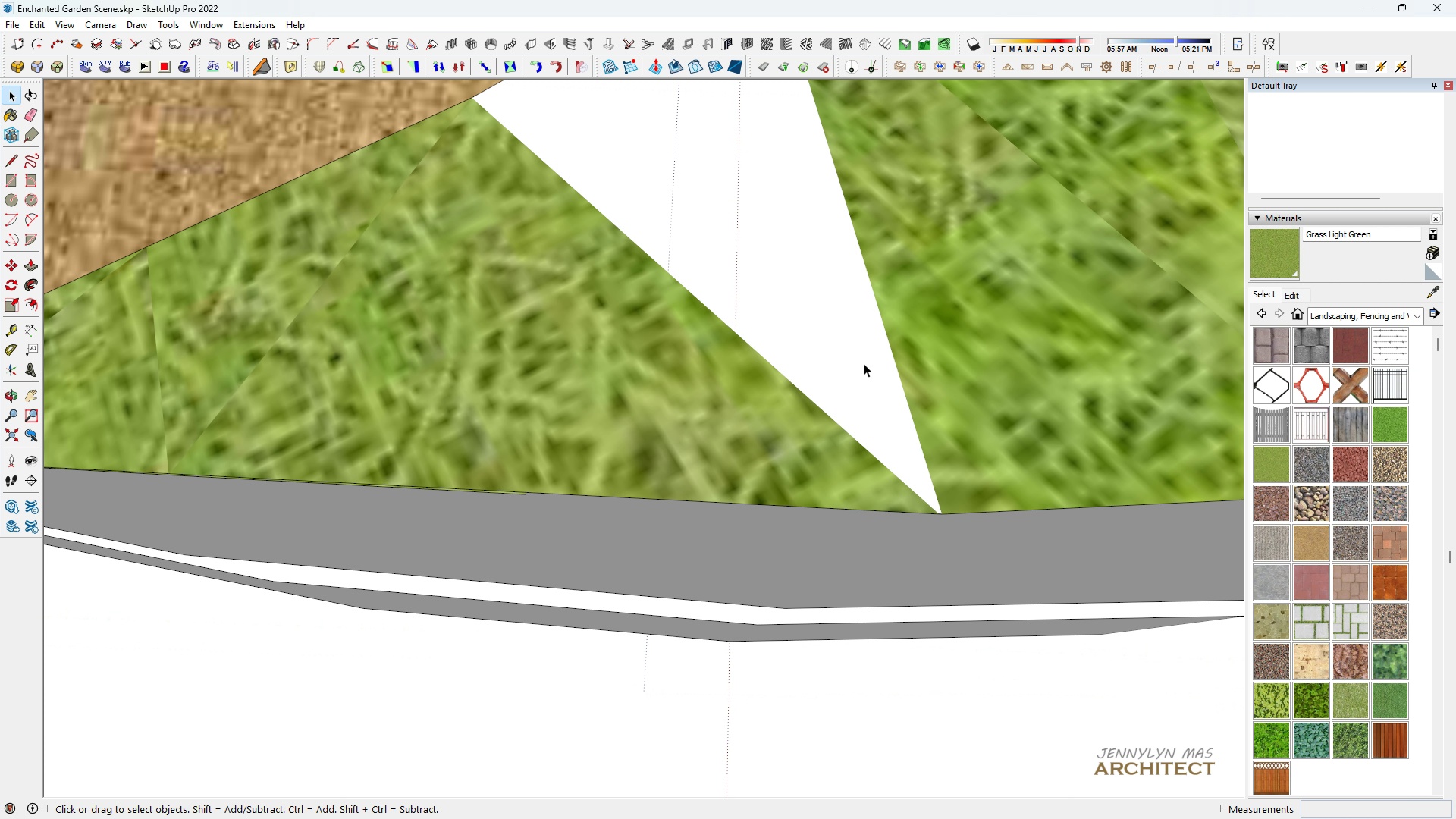 
triple_click([864, 363])
 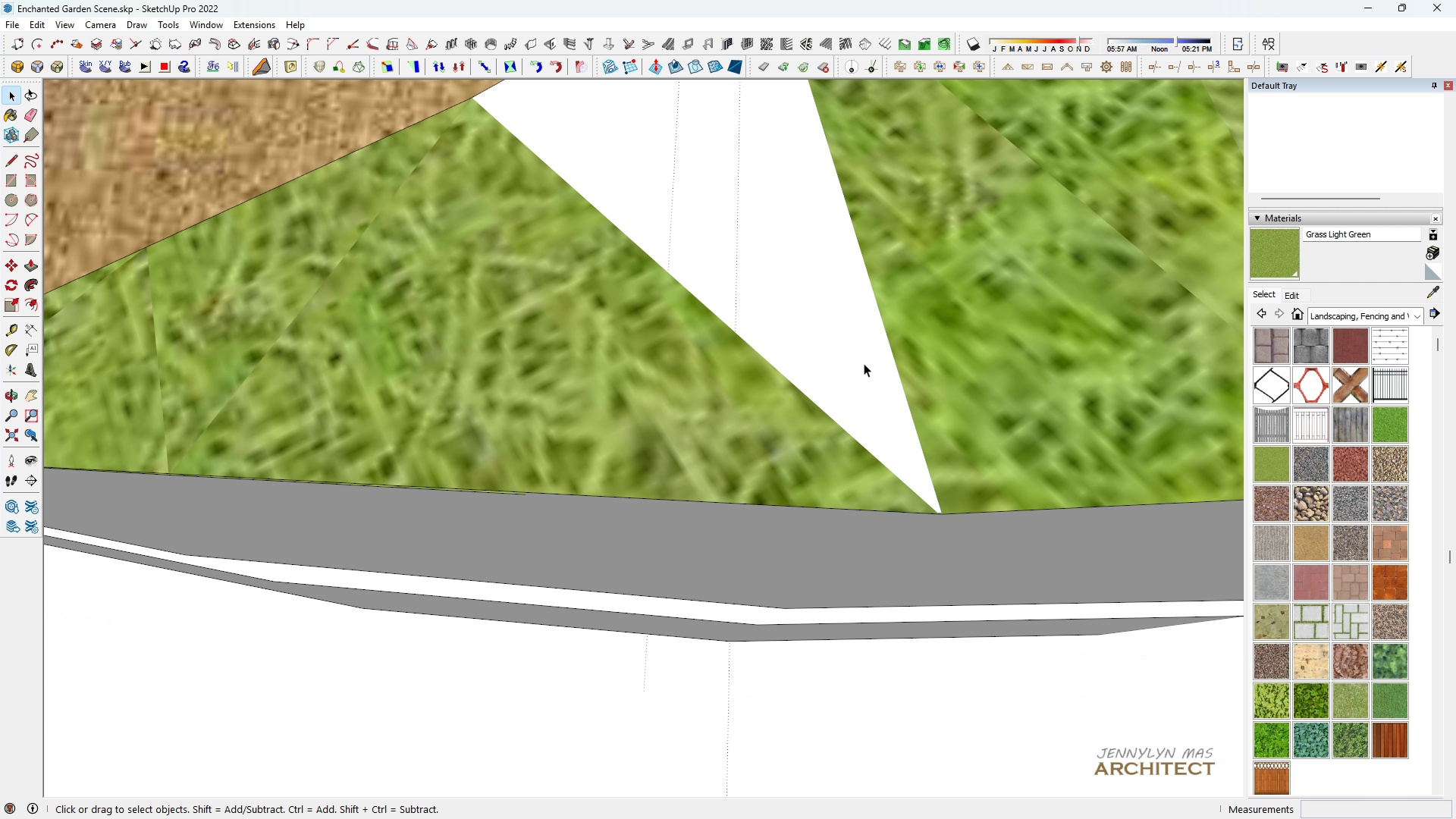 
triple_click([864, 363])
 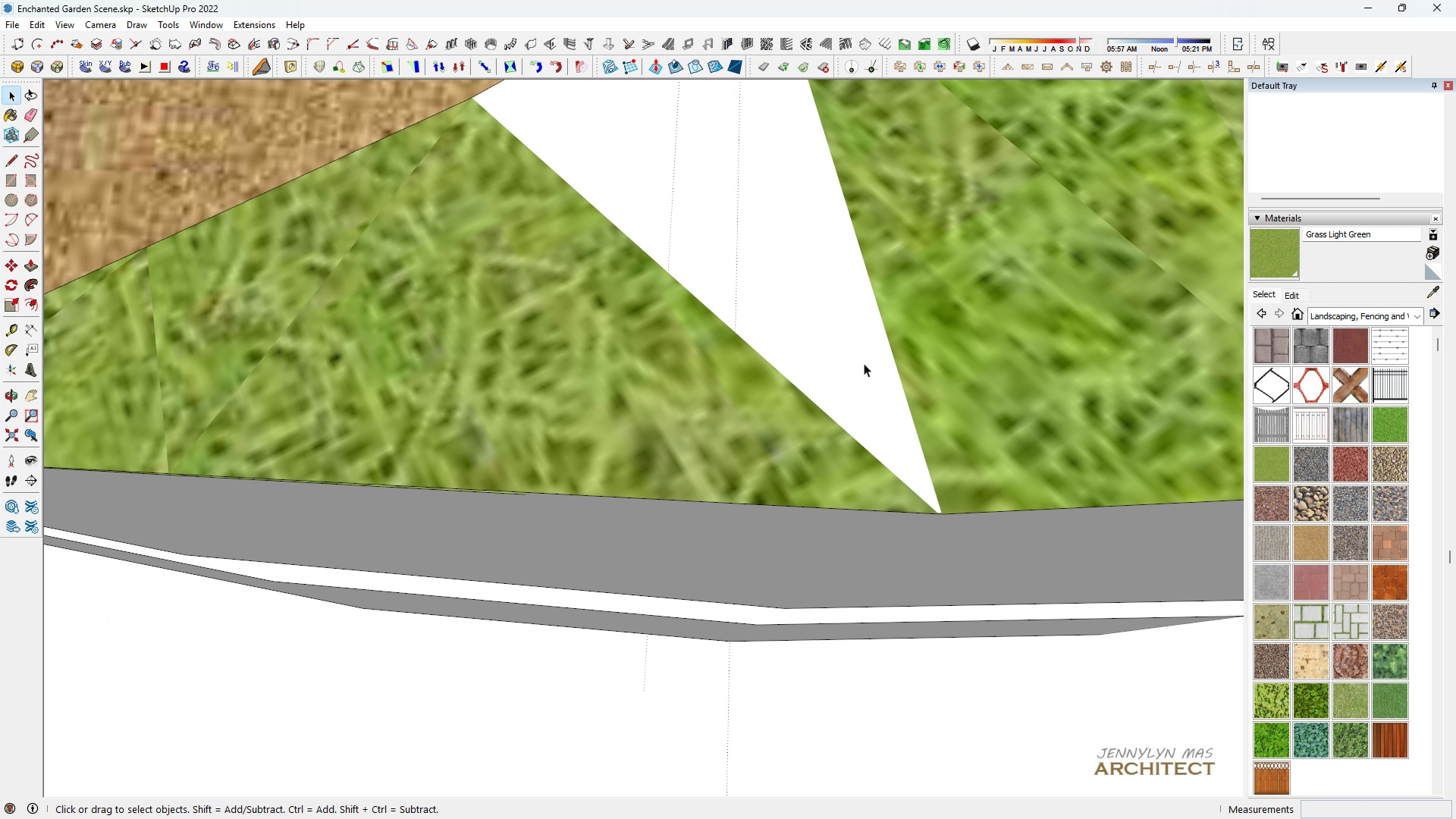 
triple_click([864, 363])
 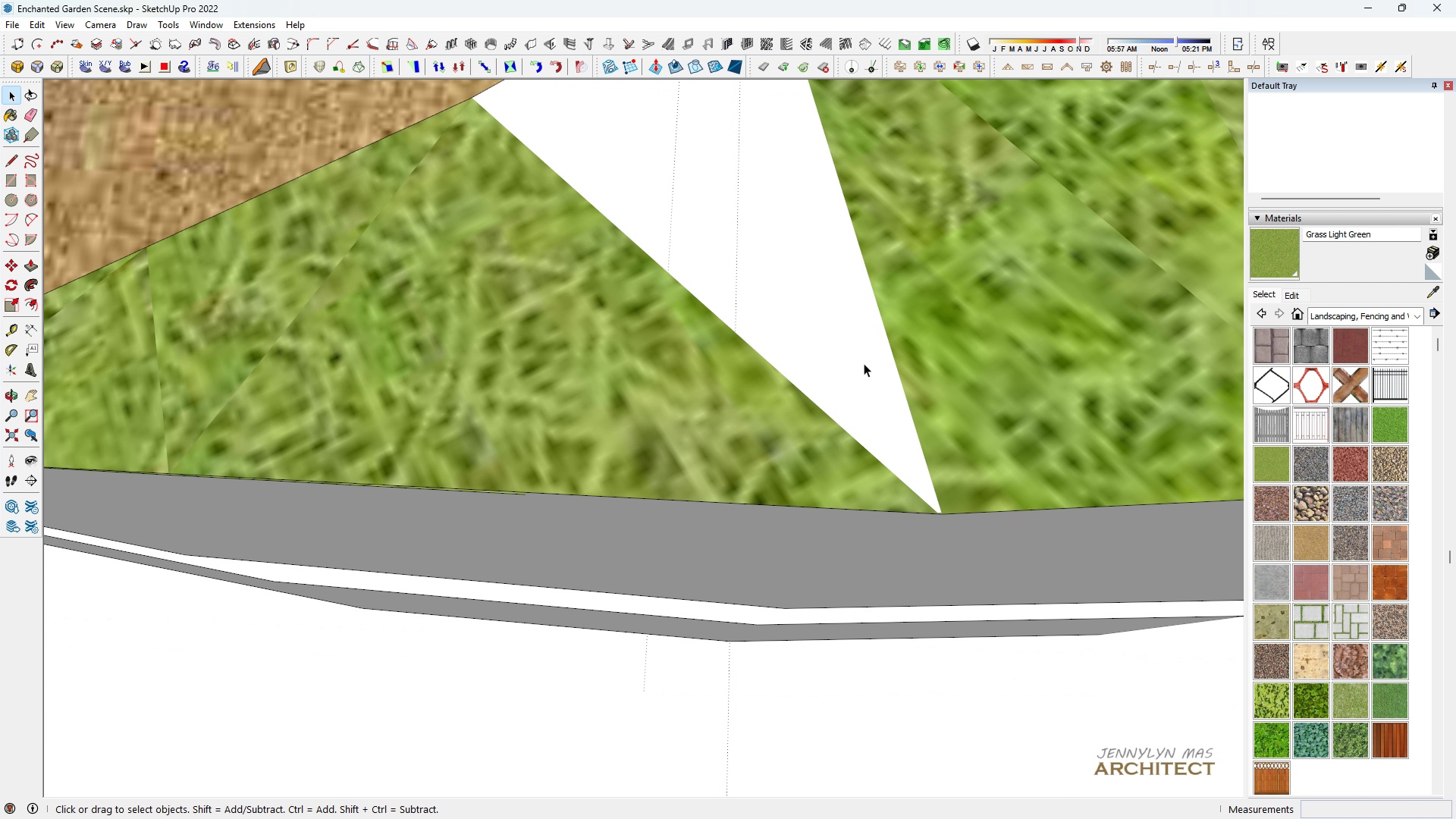 
triple_click([864, 363])
 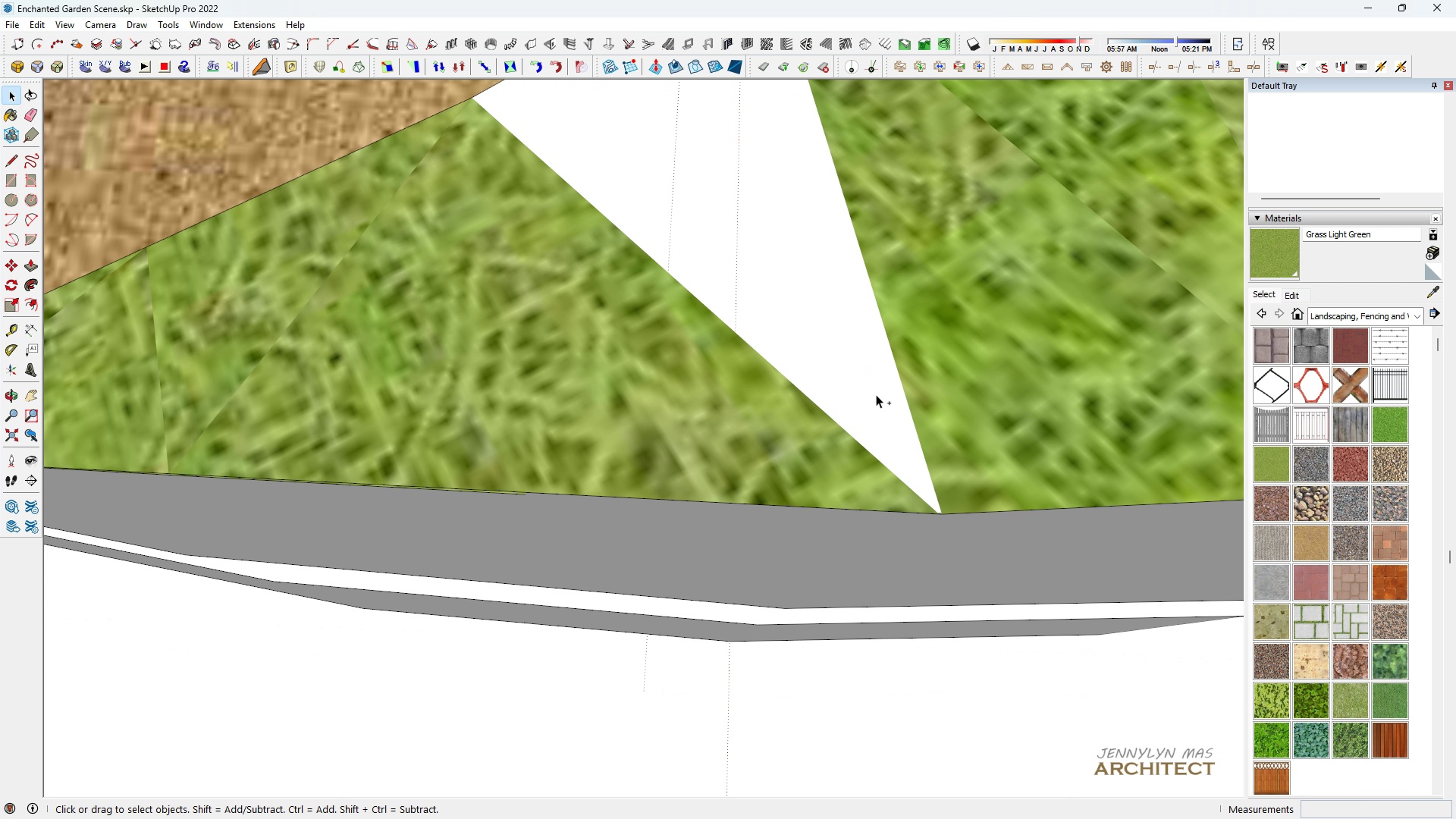 
key(Control+Z)
 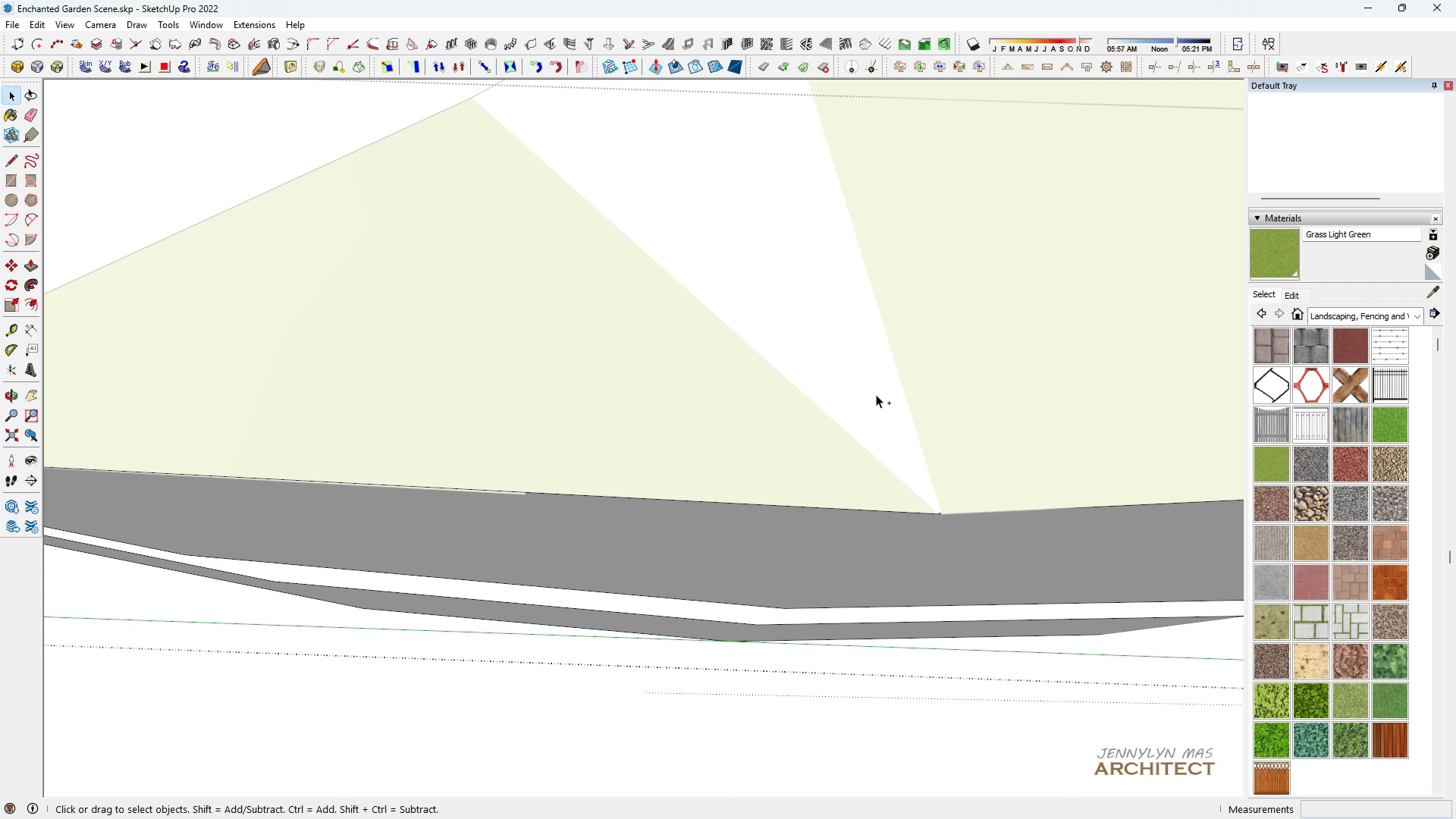 
key(Control+Z)
 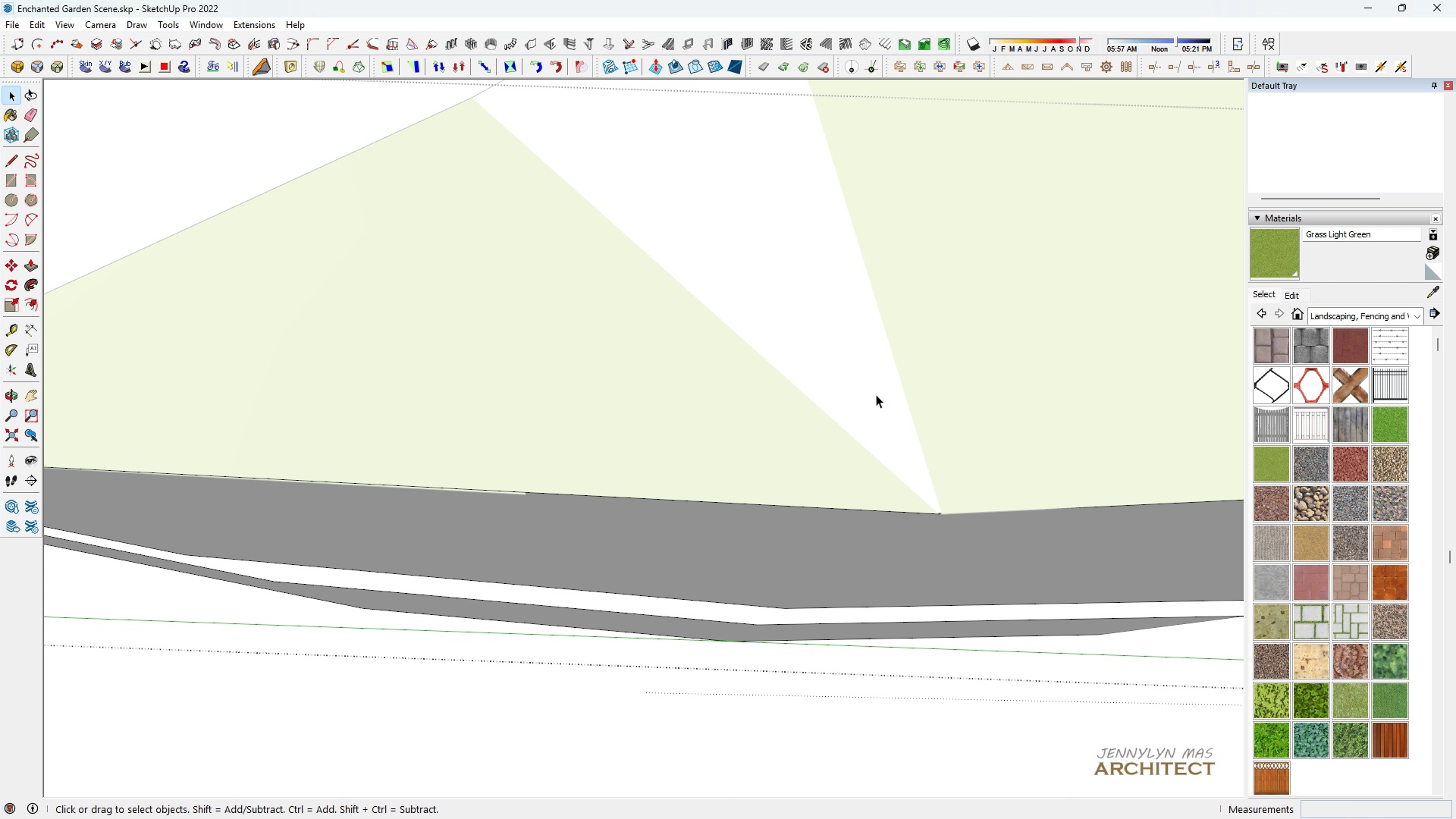 
left_click([876, 394])
 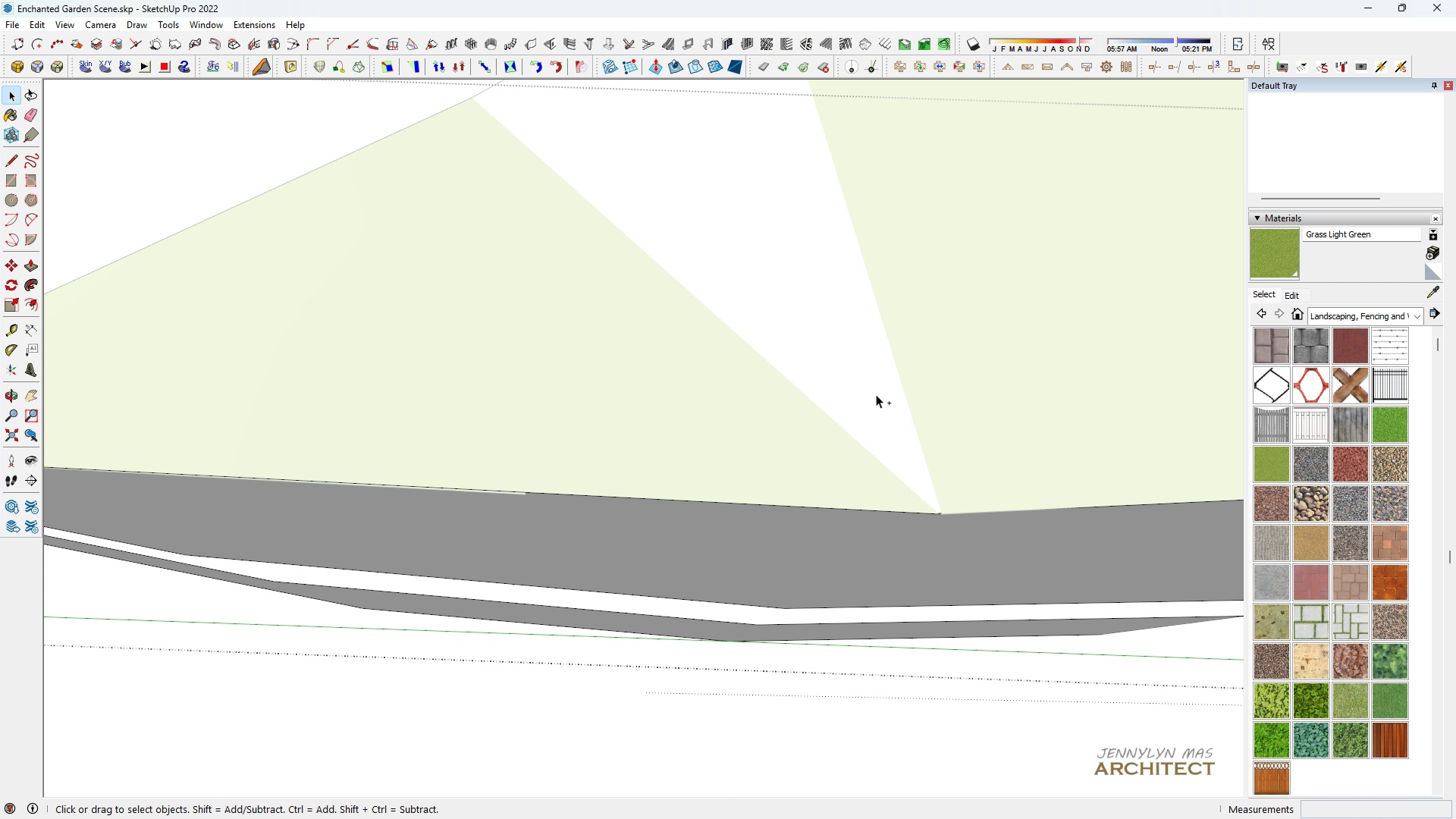 
key(Control+Z)
 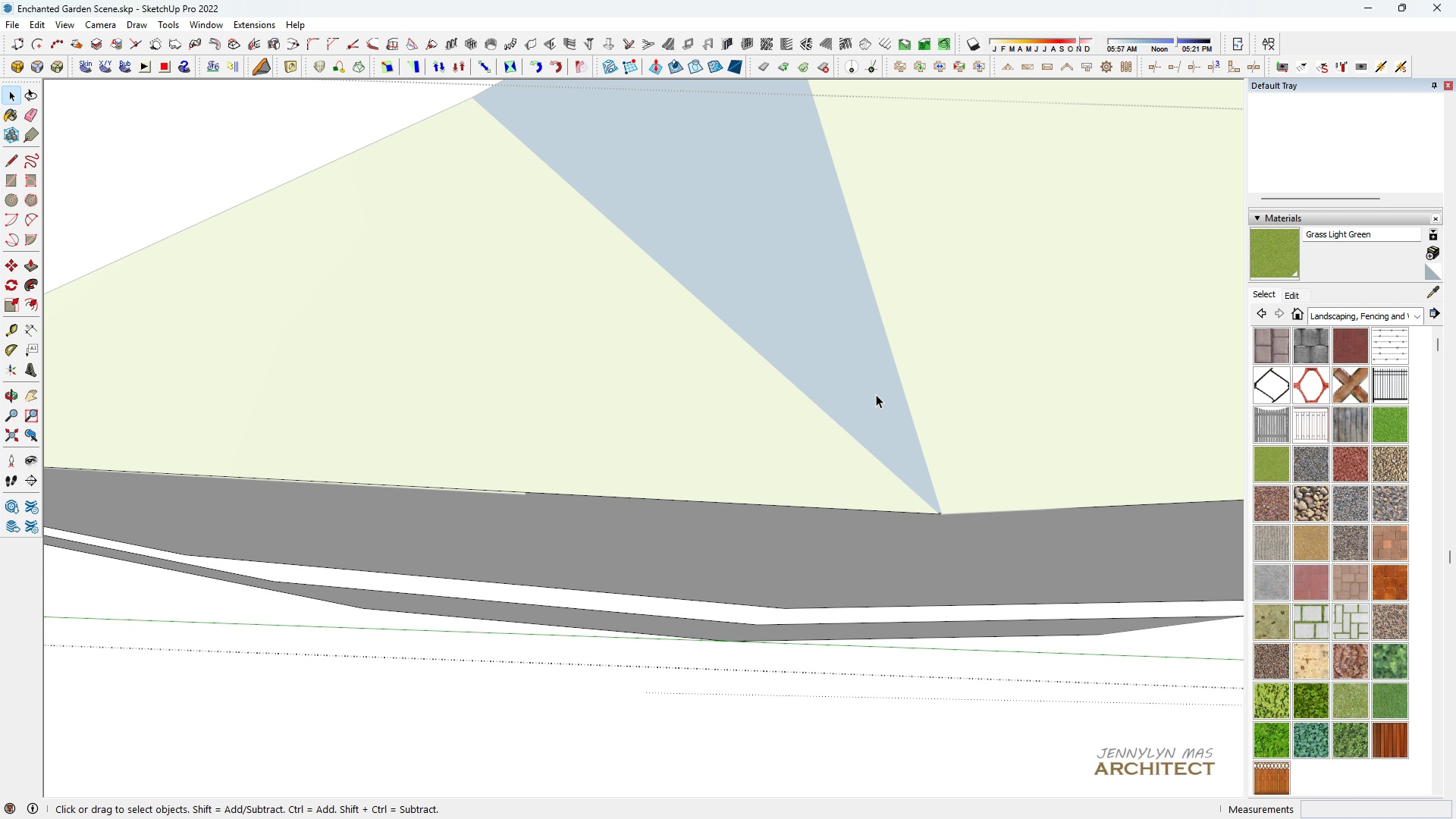 
left_click([876, 394])
 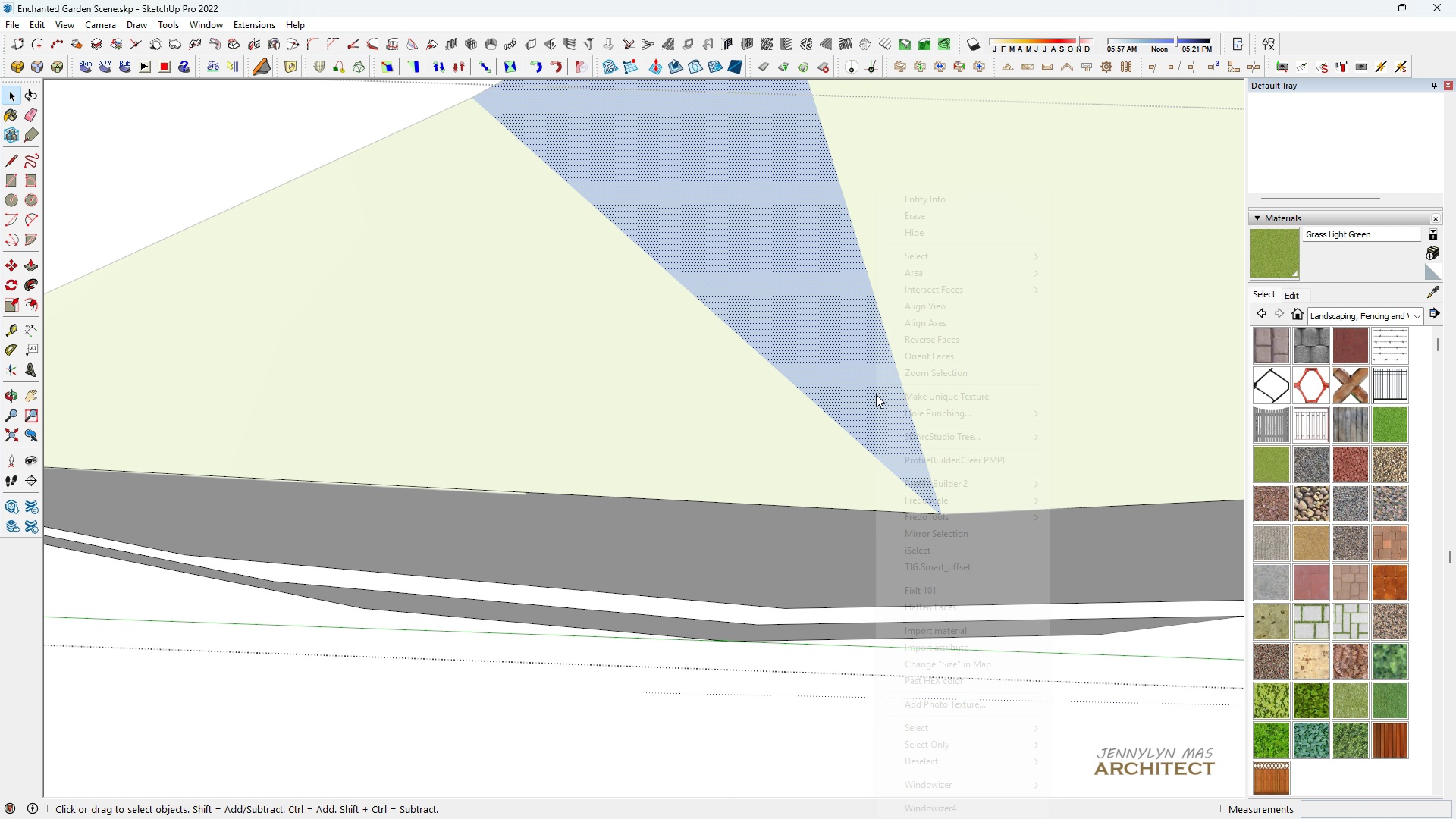 
right_click([876, 394])
 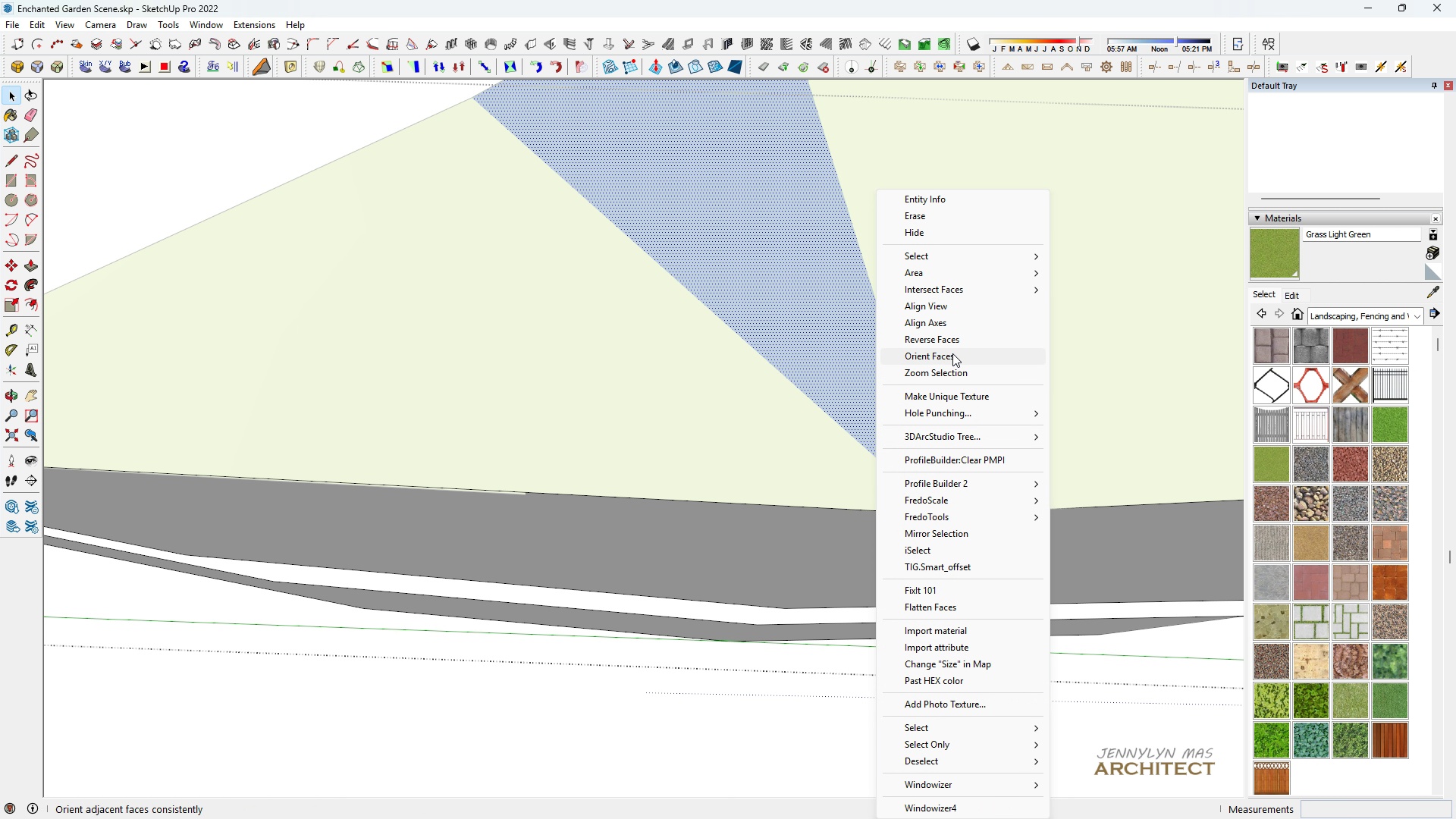 
left_click_drag(start_coordinate=[952, 353], to_coordinate=[947, 347])
 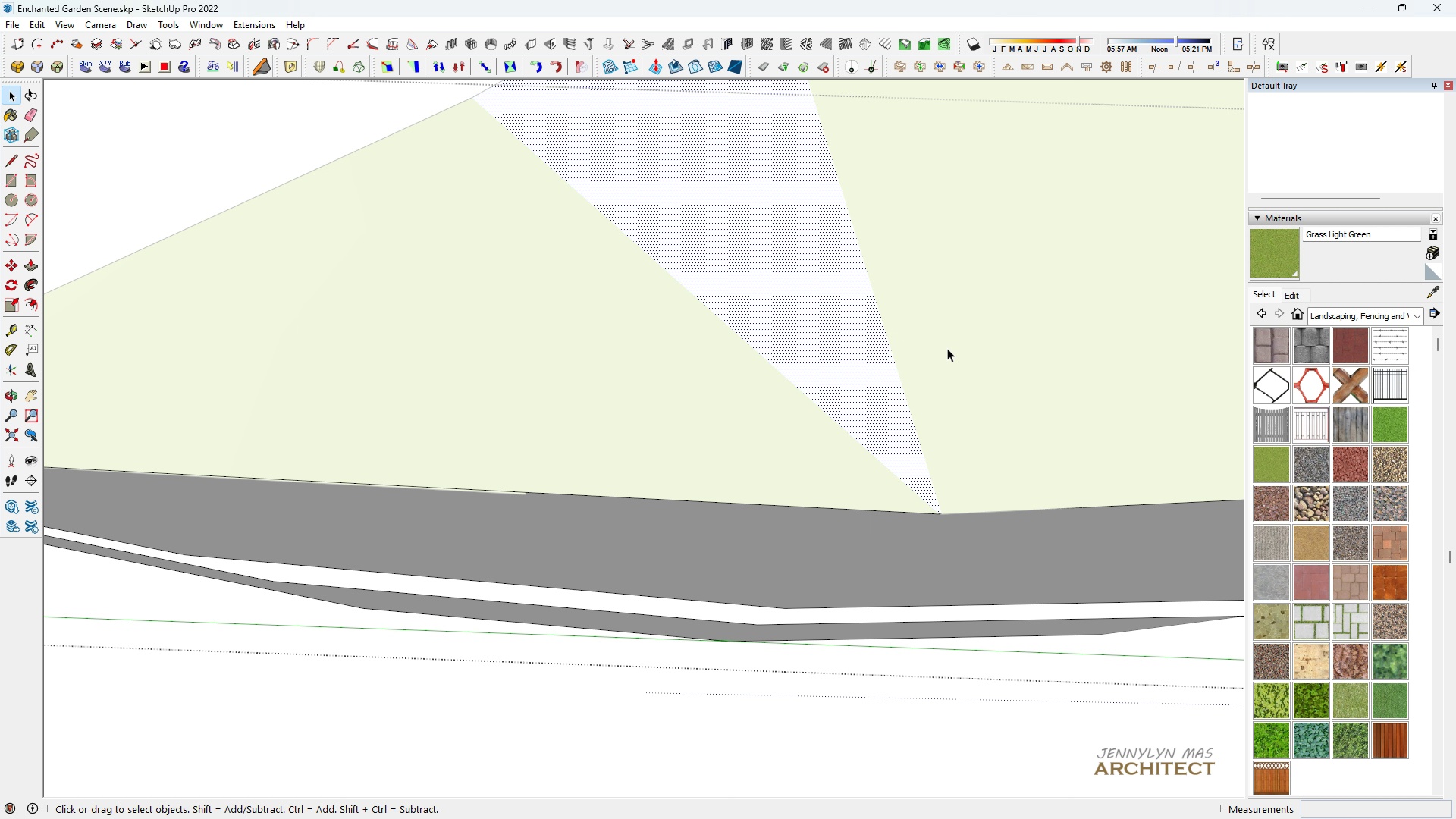 
key(Escape)
 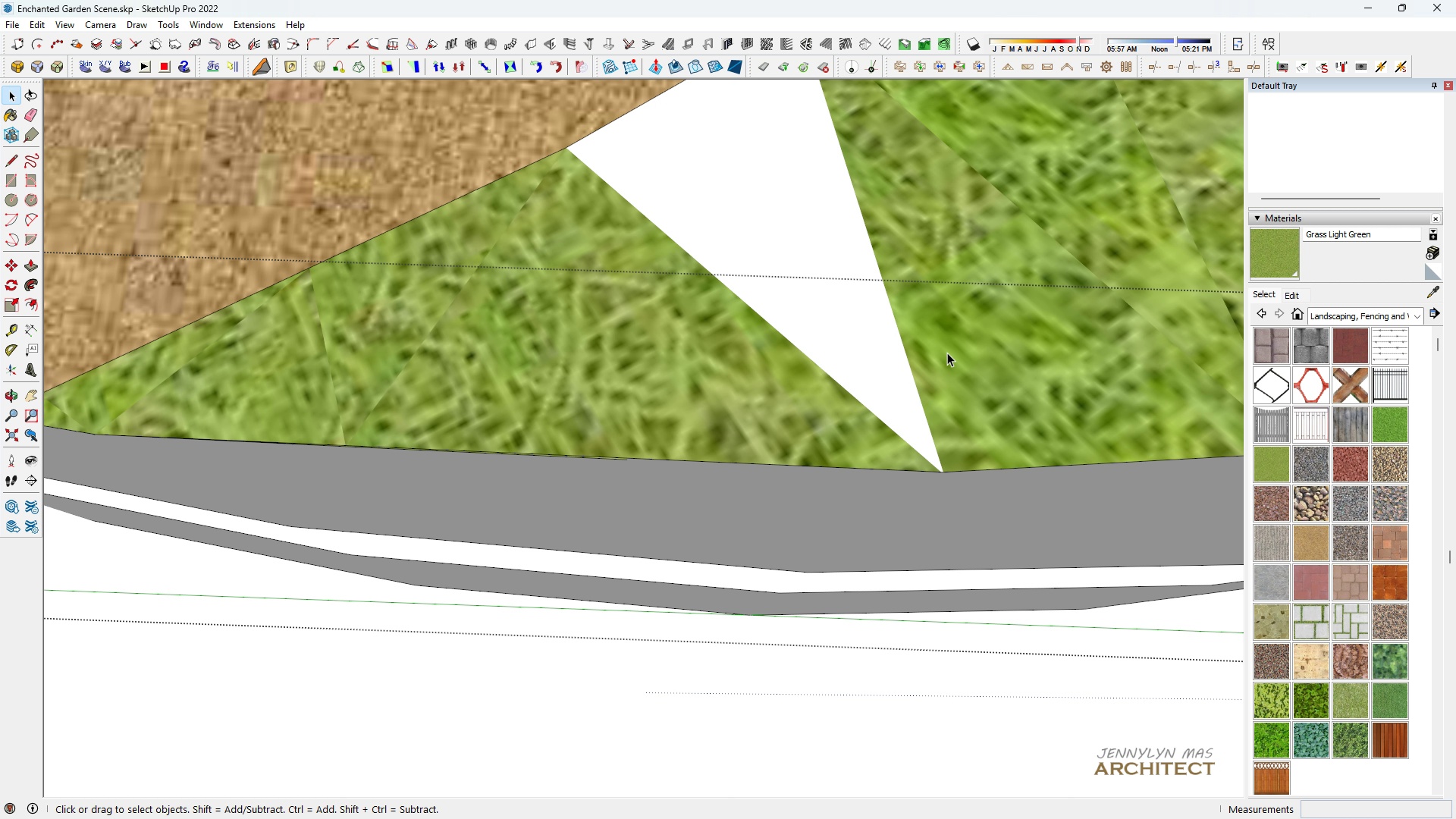 
scroll: coordinate [947, 353], scroll_direction: down, amount: 4.0
 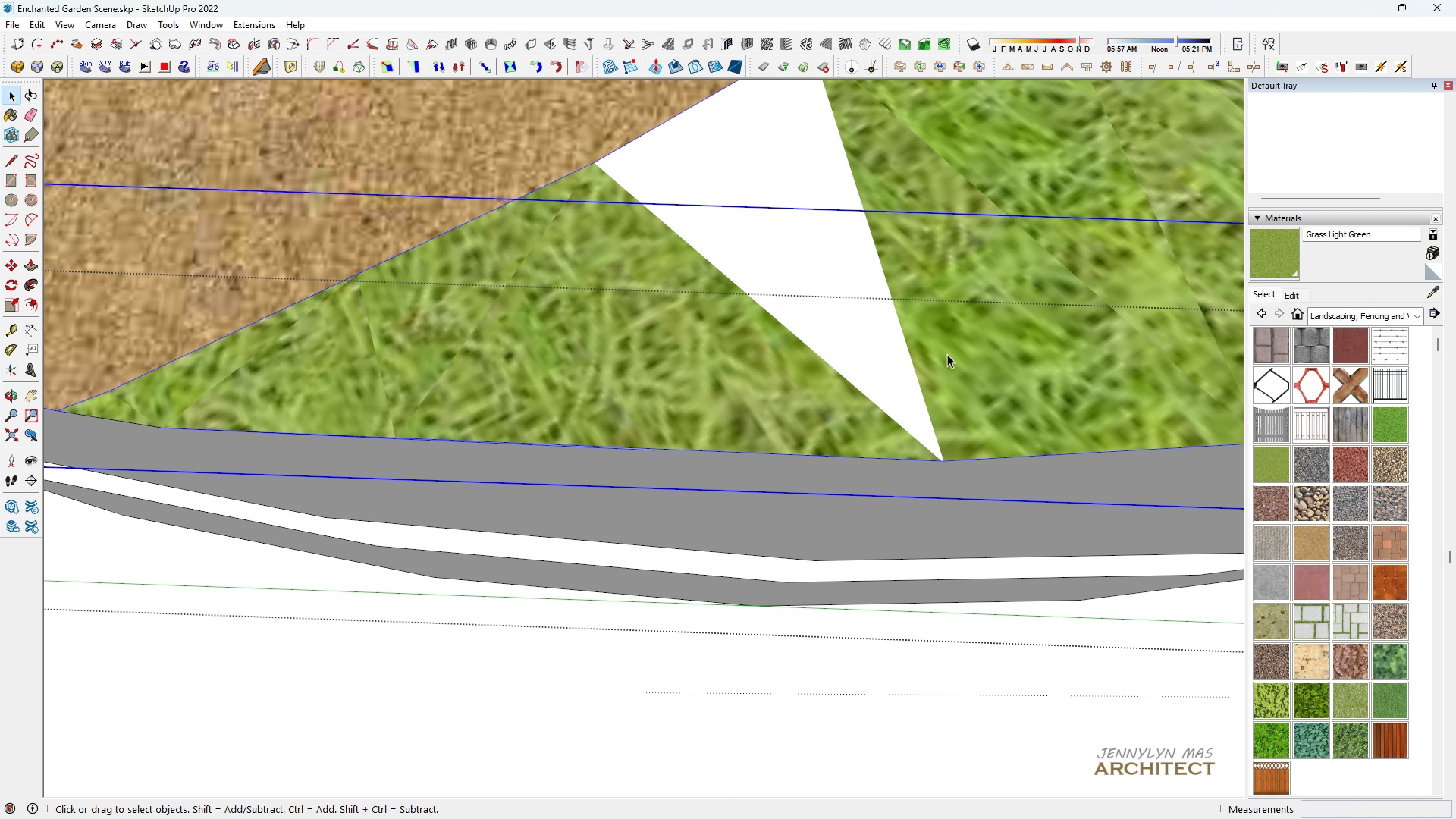 
double_click([947, 354])
 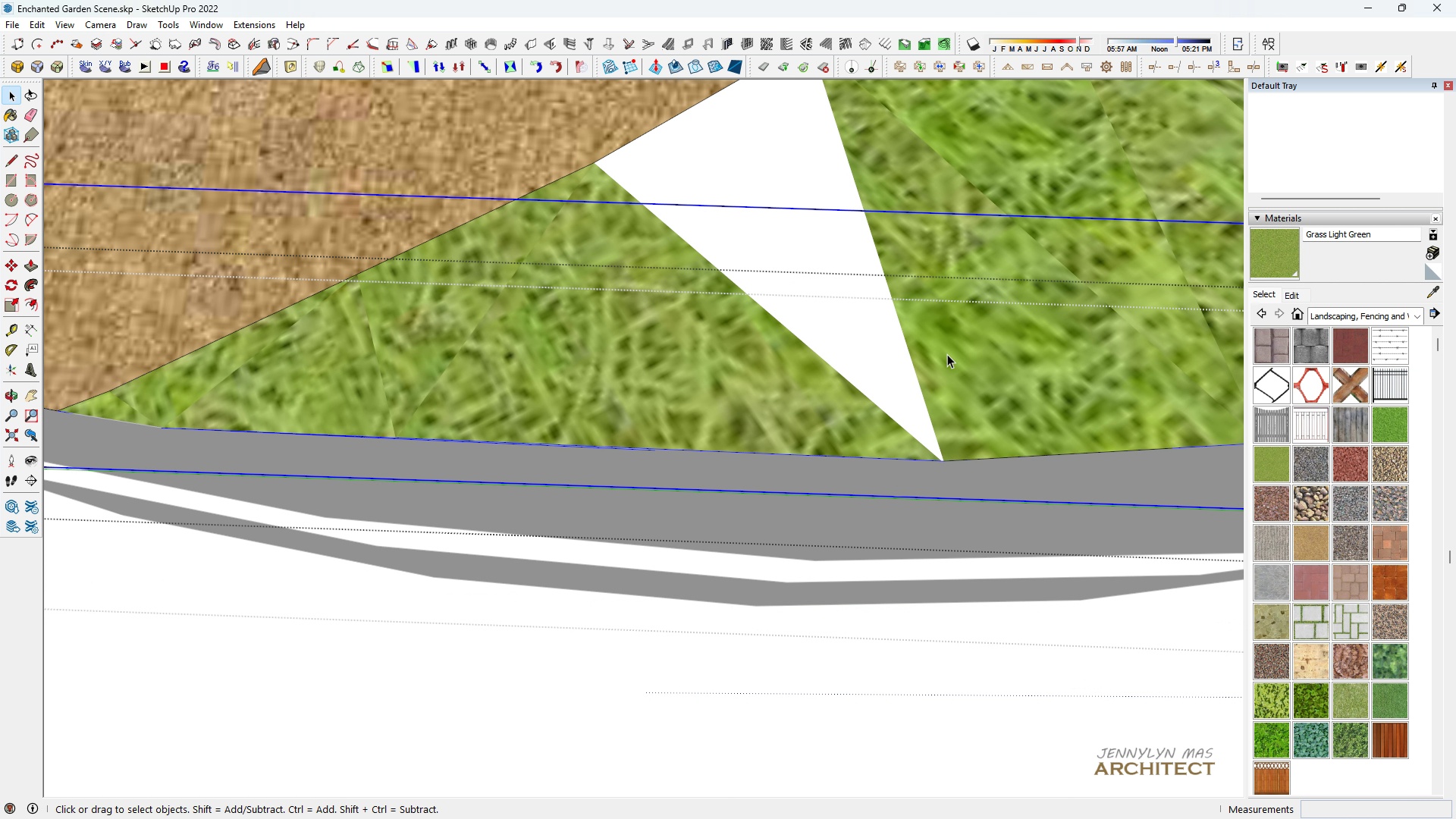 
triple_click([947, 354])
 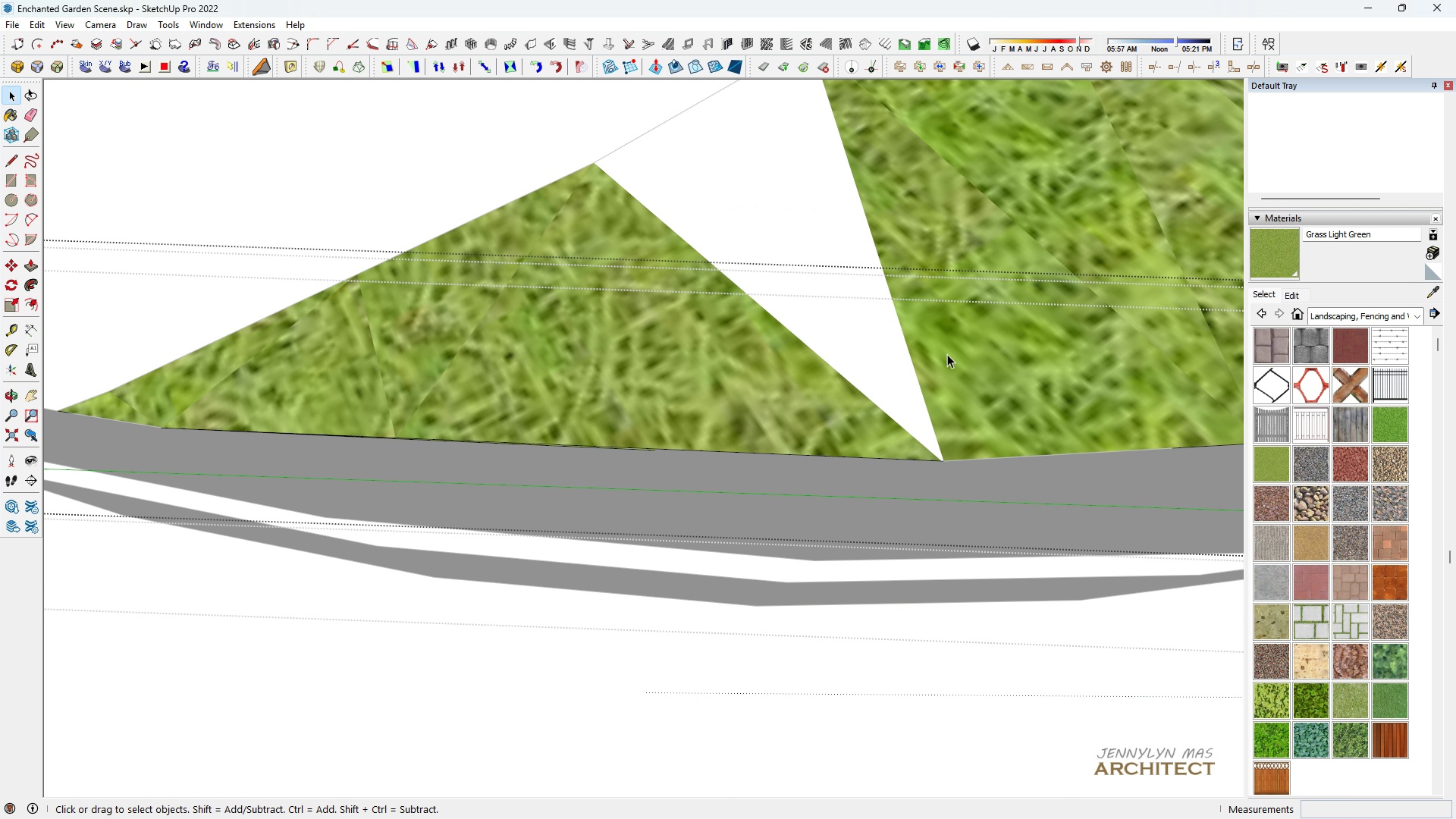 
triple_click([947, 354])
 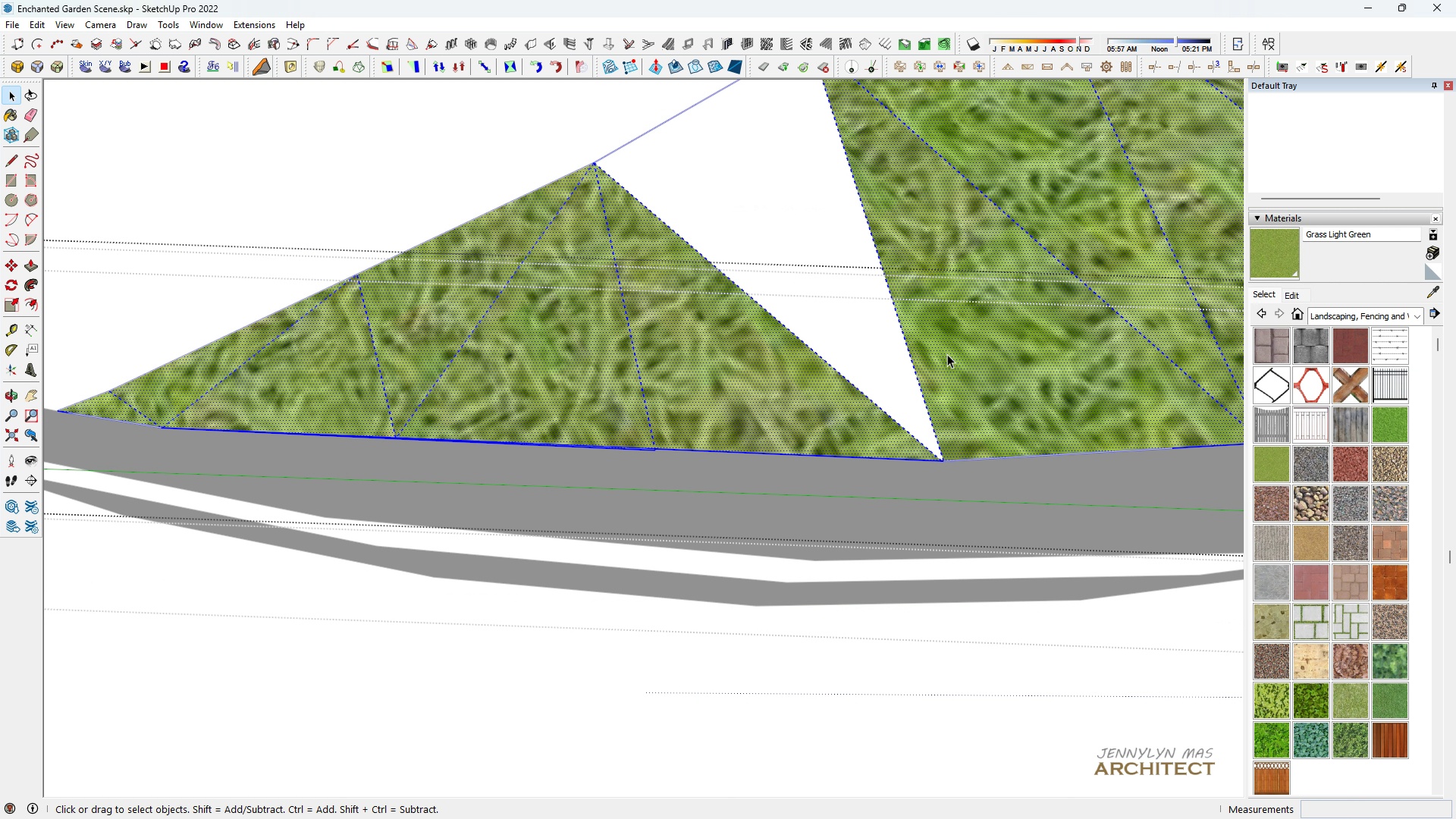 
triple_click([947, 354])
 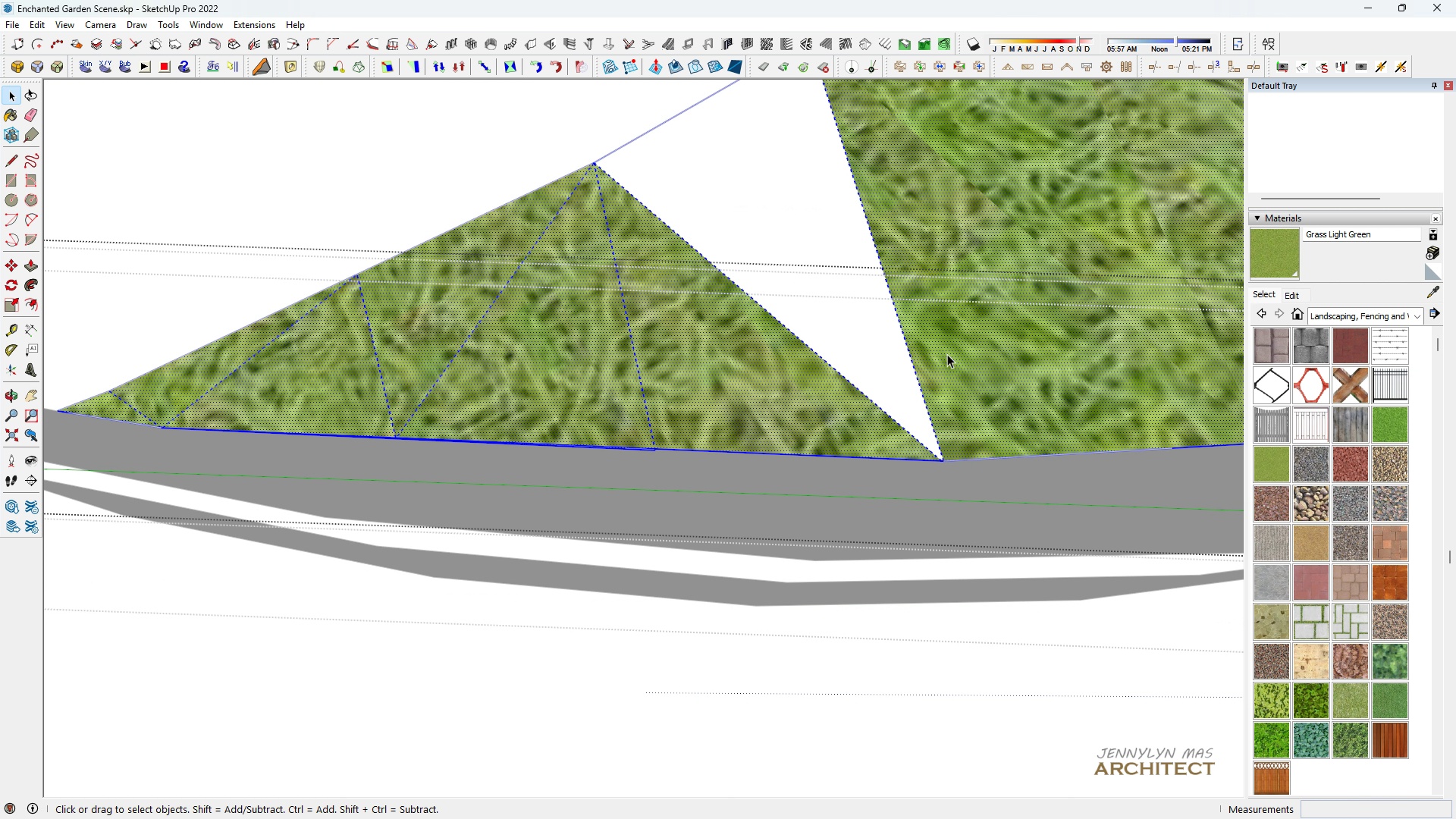 
triple_click([947, 354])
 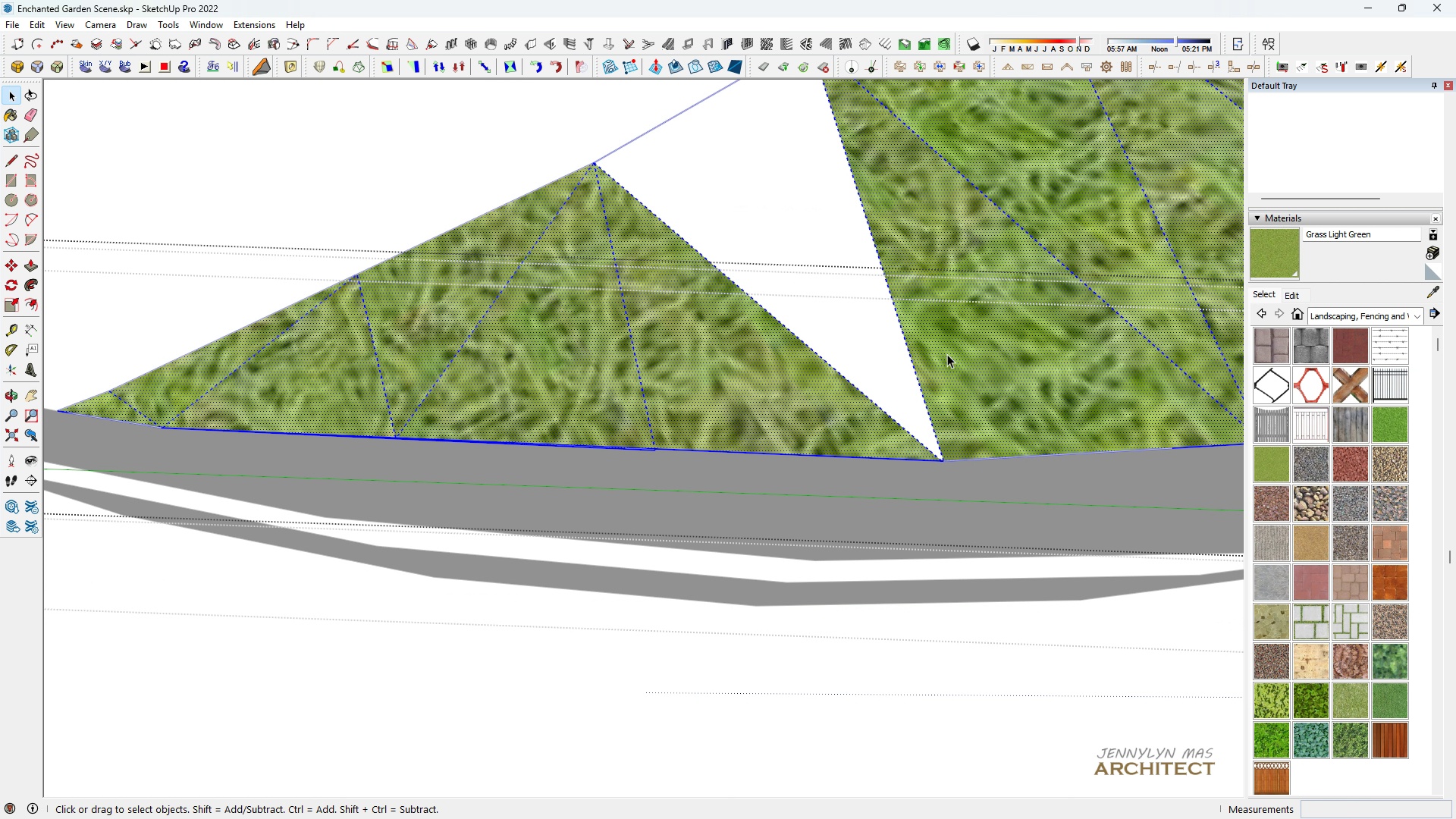 
triple_click([947, 354])
 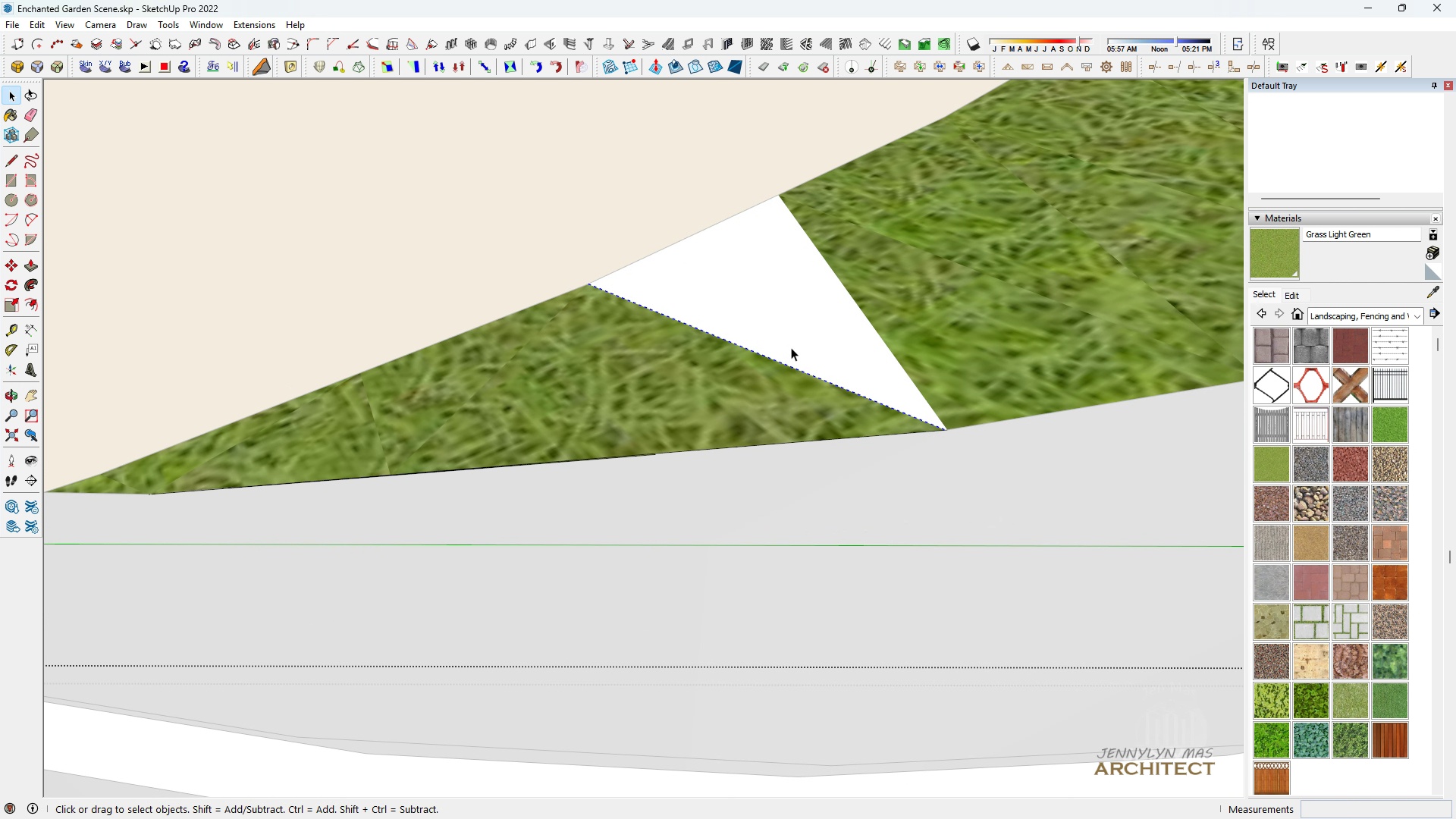 
triple_click([790, 317])
 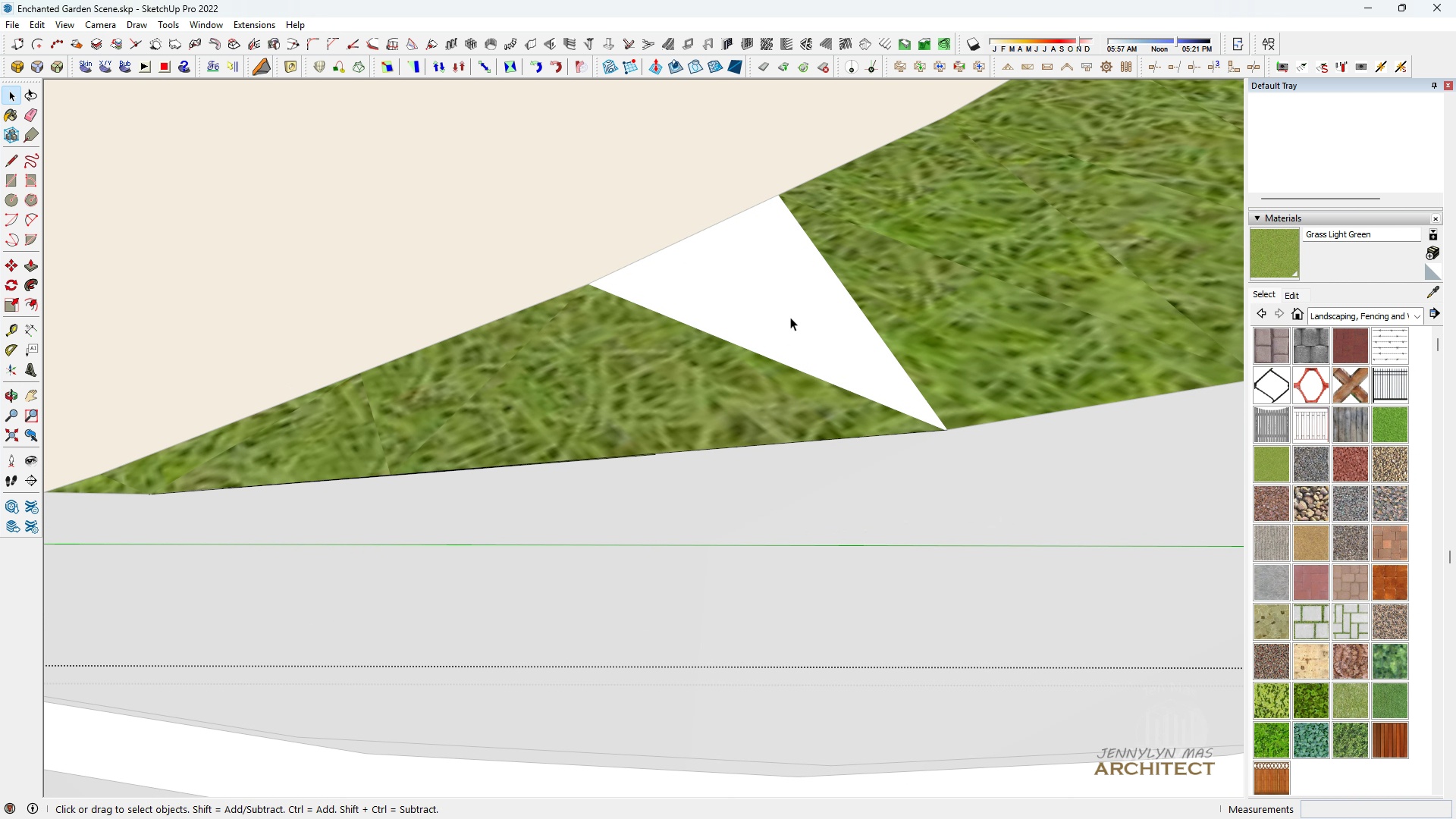 
triple_click([790, 317])
 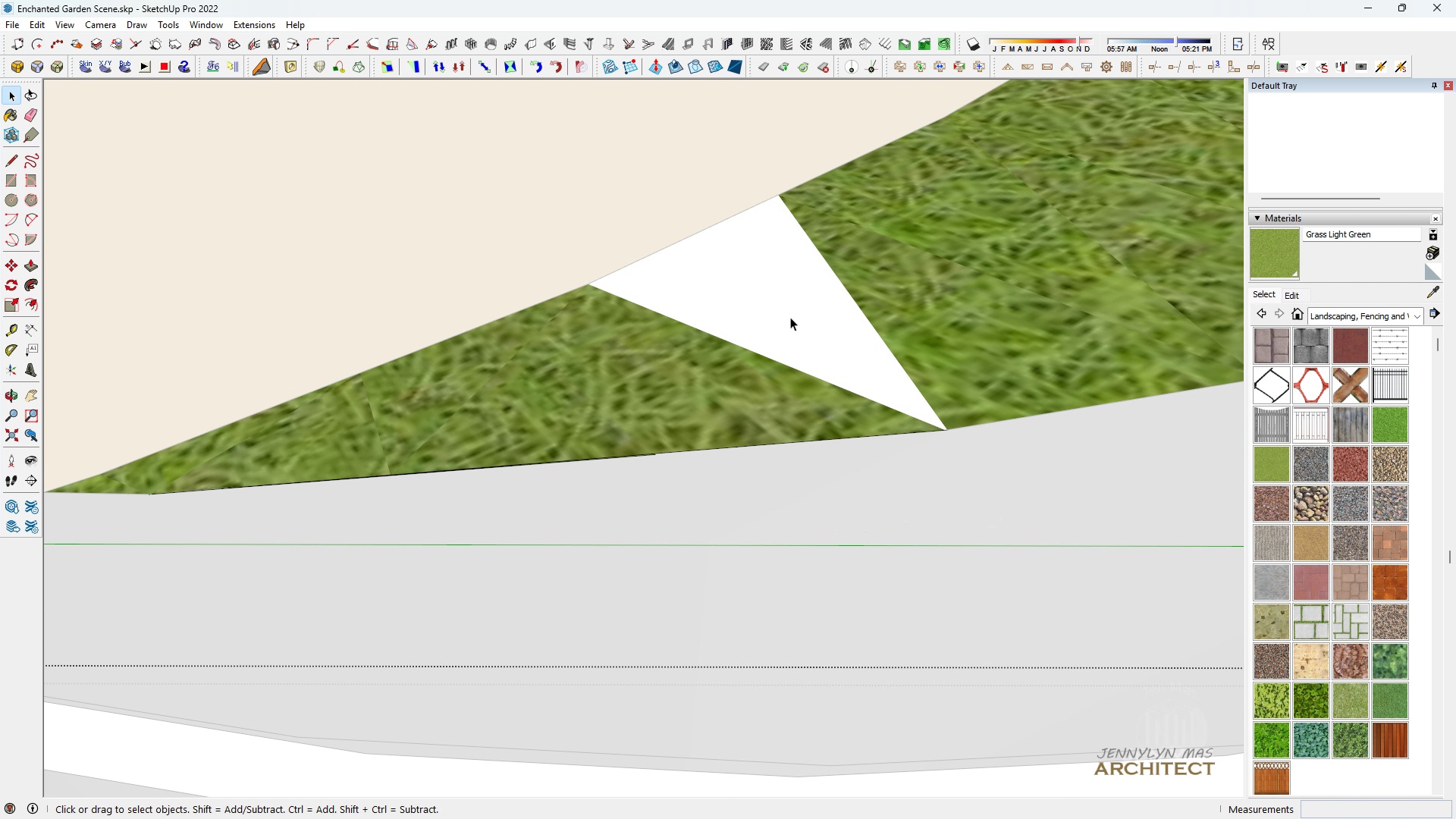 
triple_click([790, 317])
 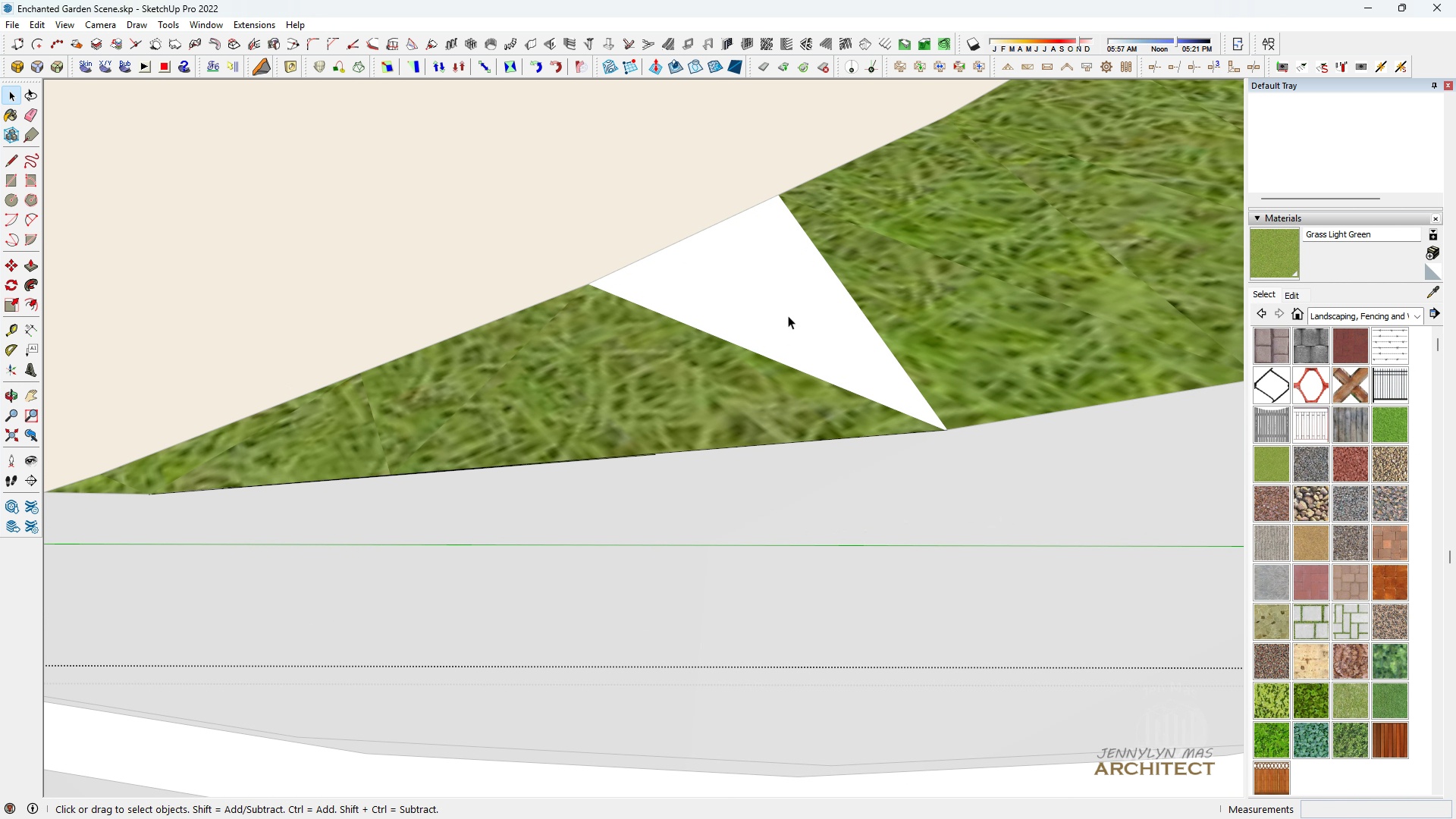 
triple_click([790, 317])
 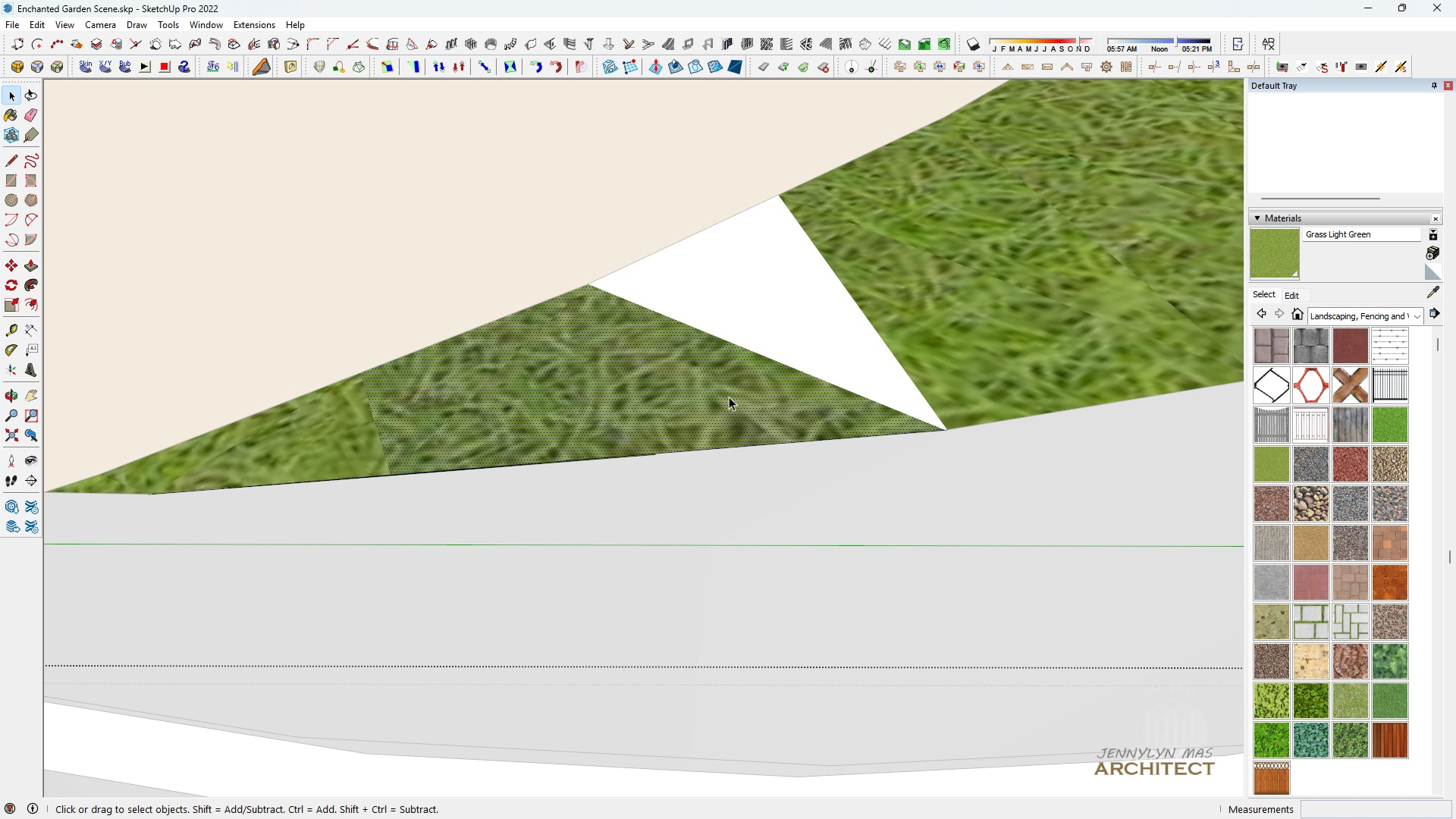 
triple_click([729, 397])
 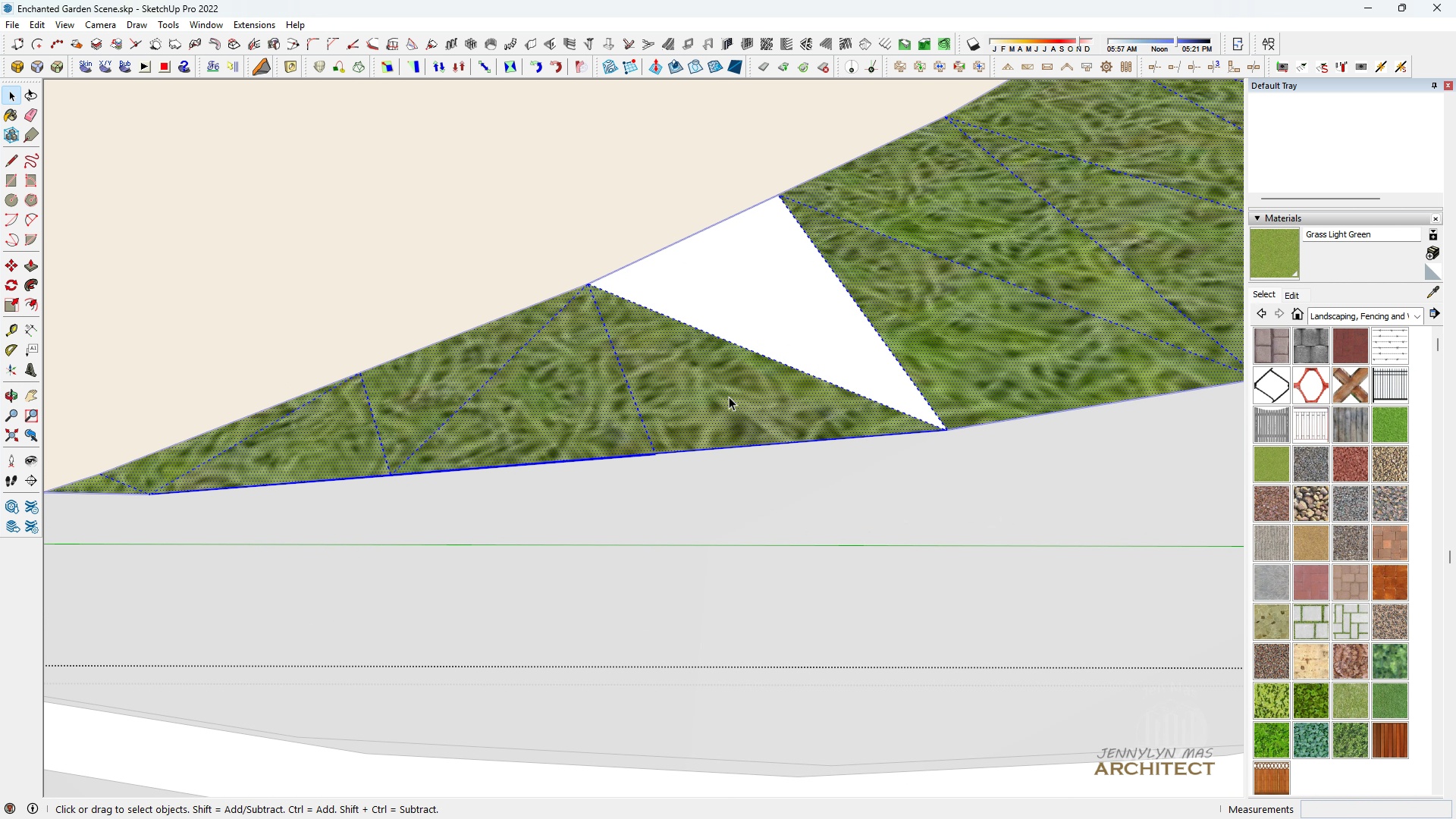 
triple_click([729, 397])
 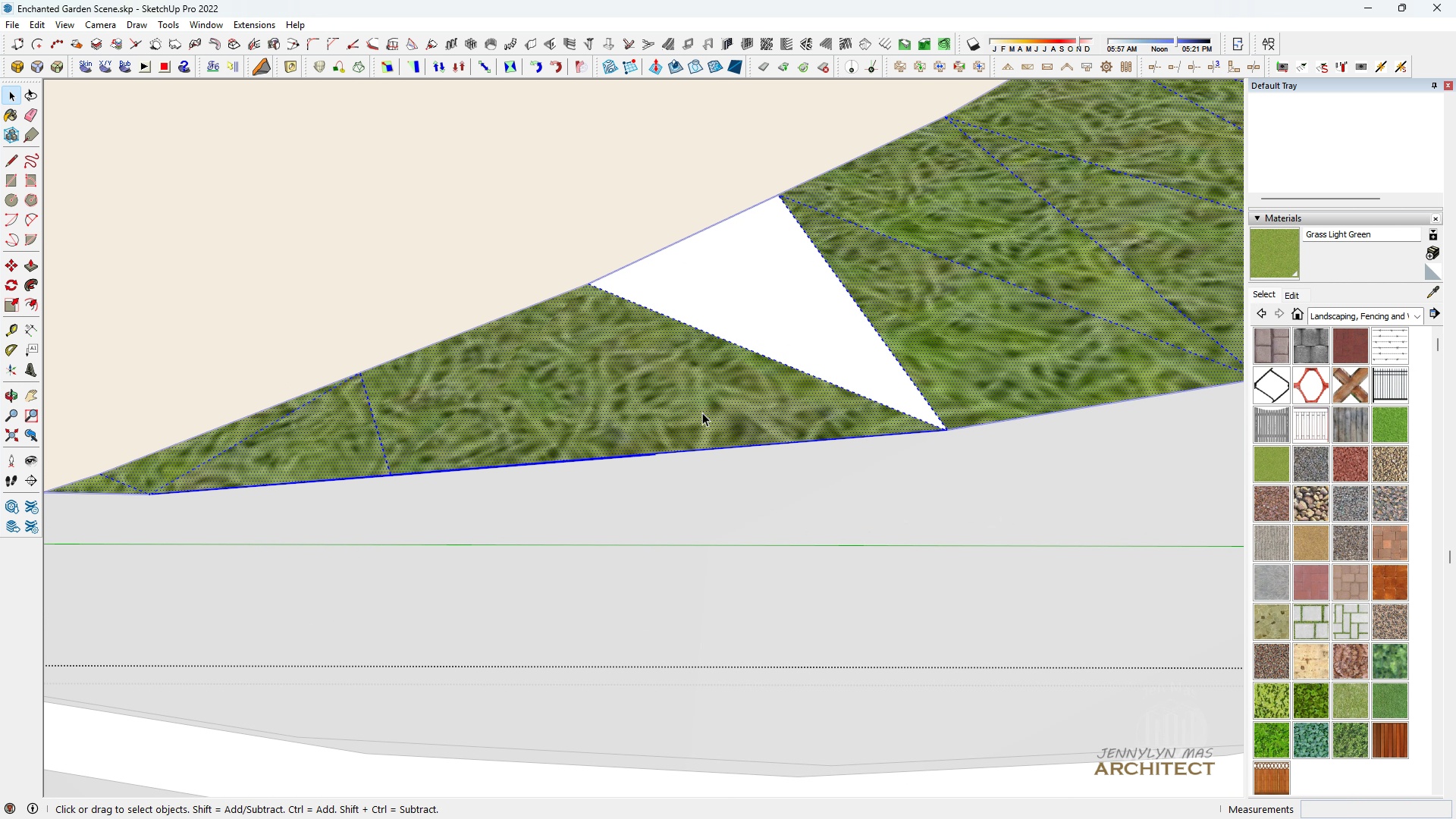 
triple_click([729, 397])
 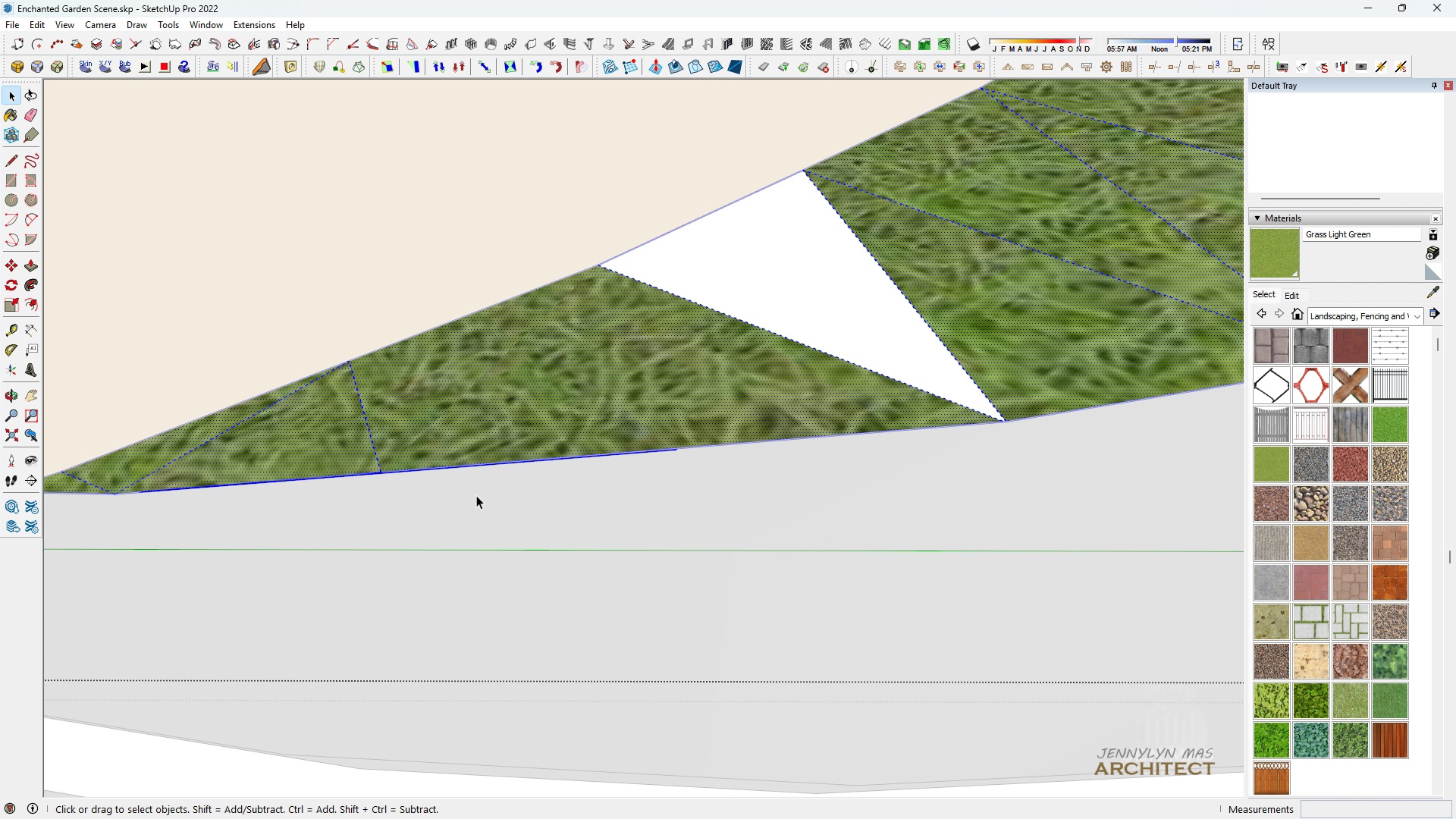 
scroll: coordinate [489, 460], scroll_direction: up, amount: 14.0
 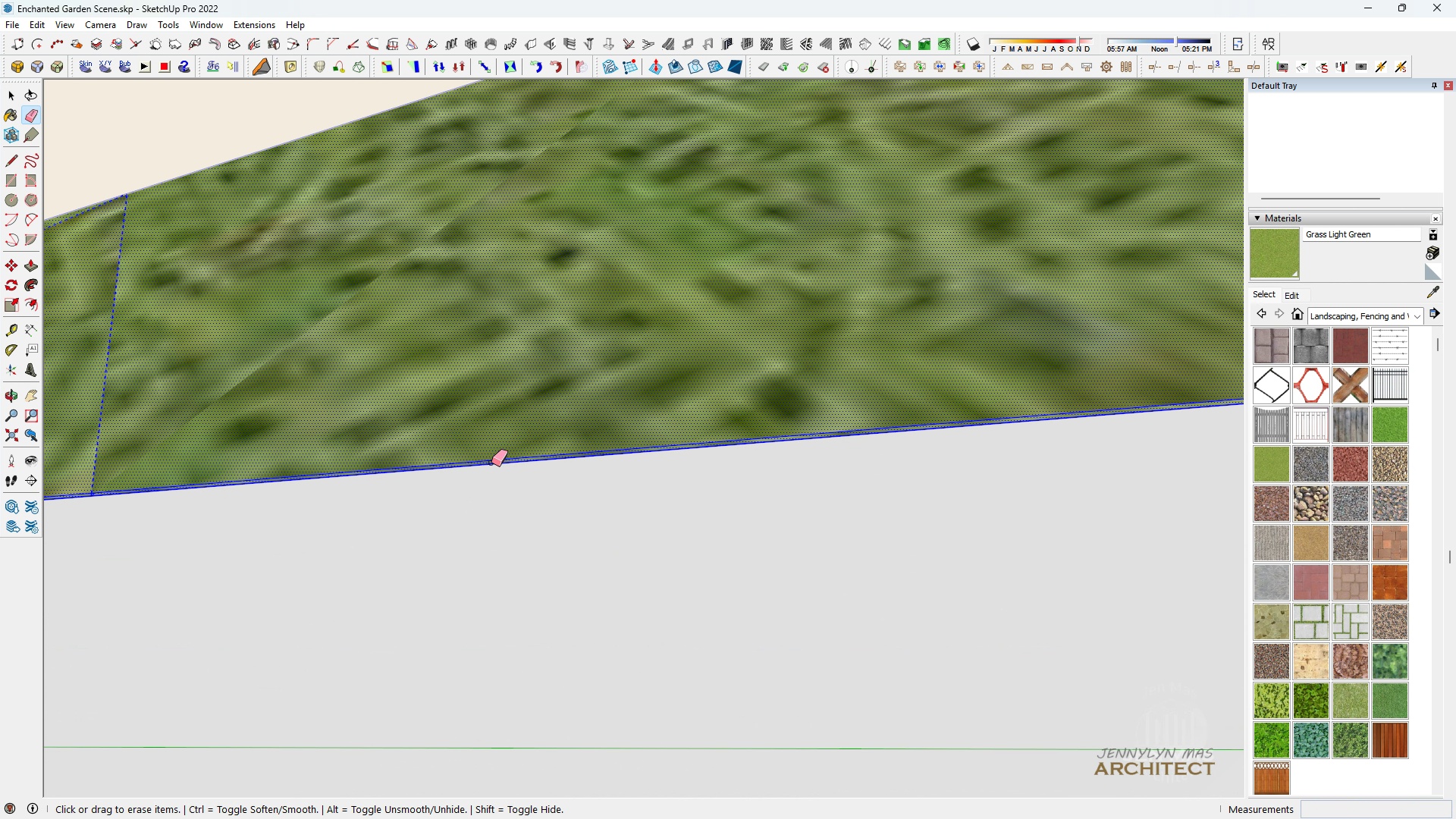 
key(Space)
 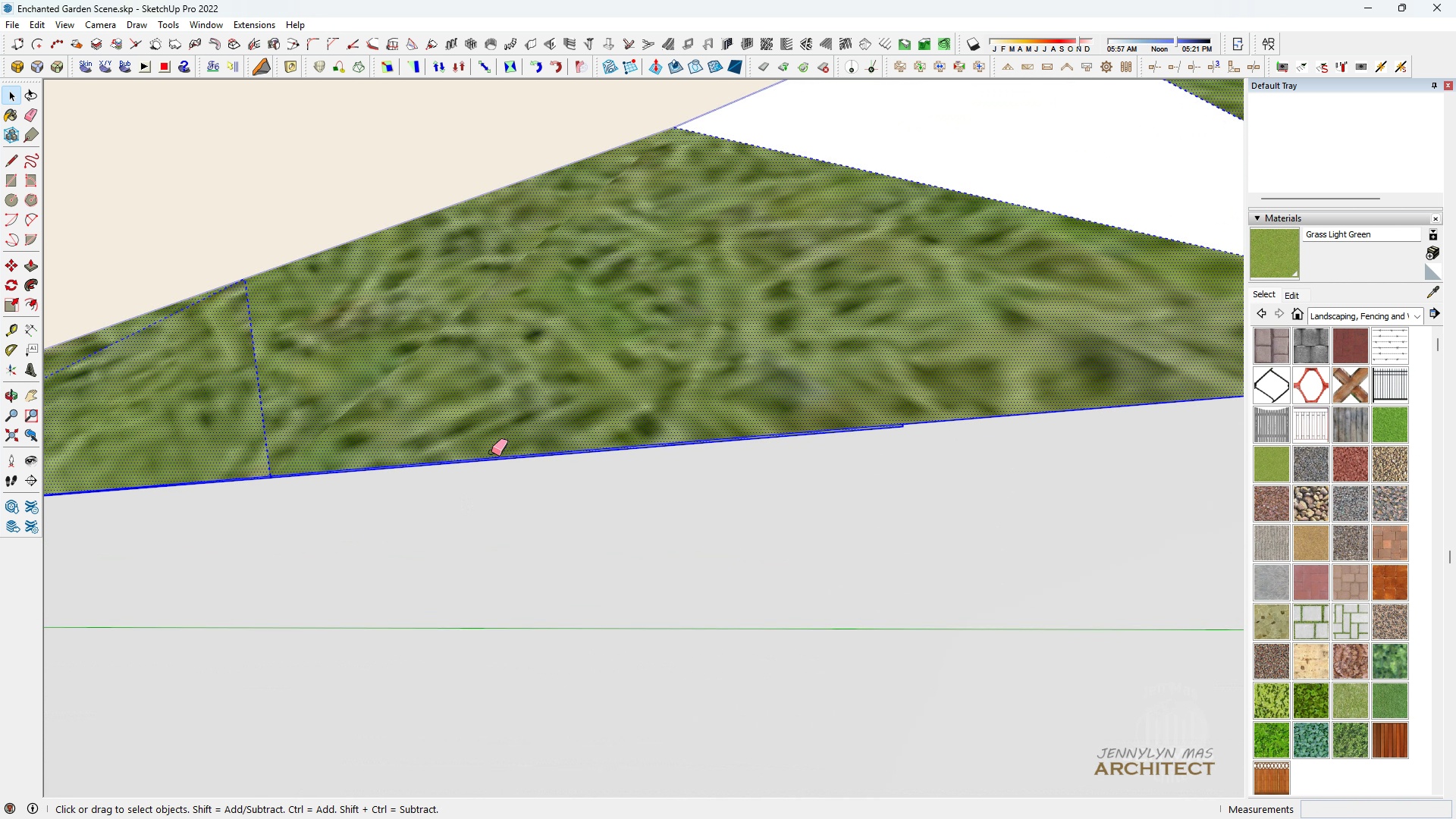 
key(E)
 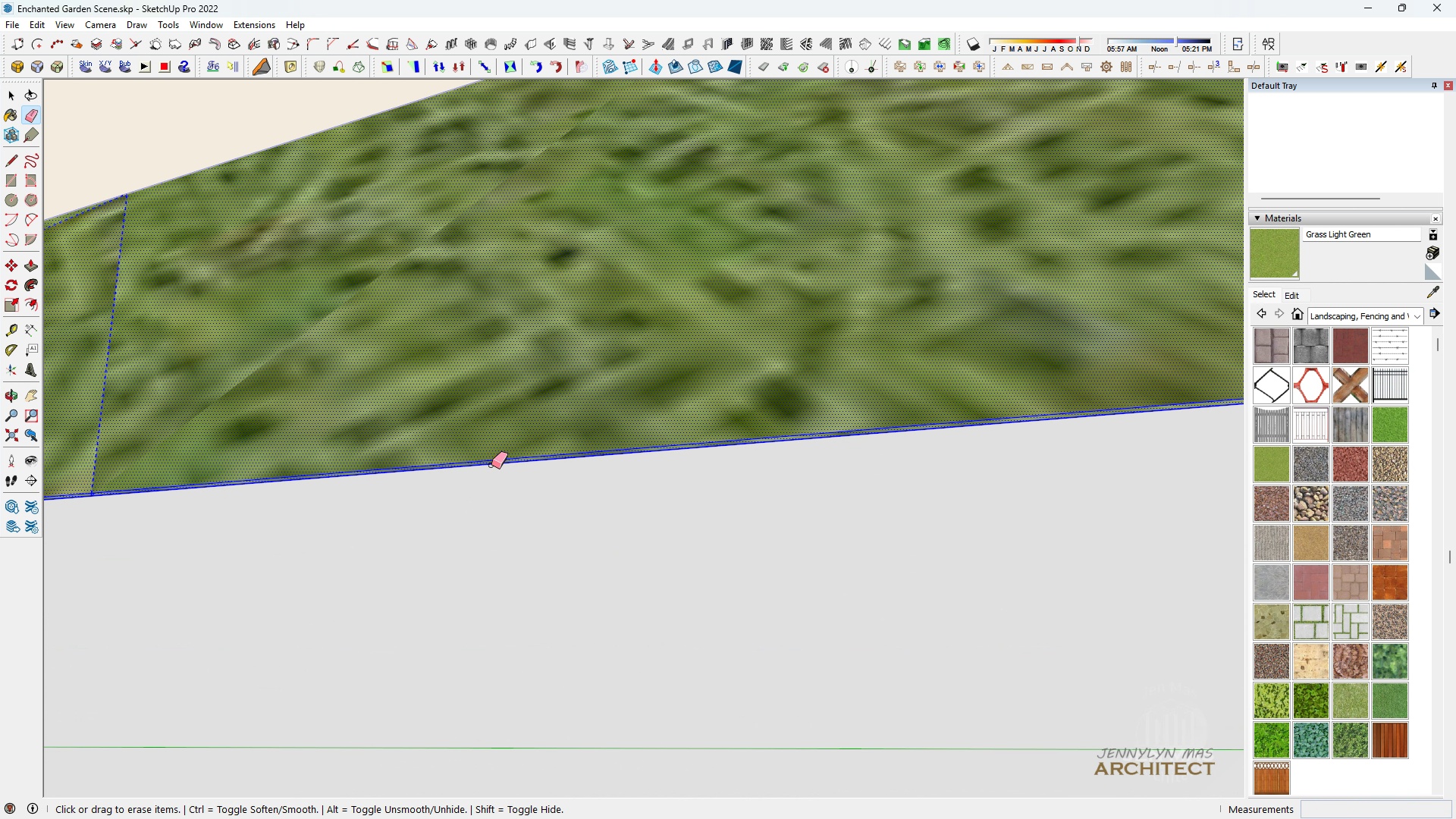 
left_click([491, 466])
 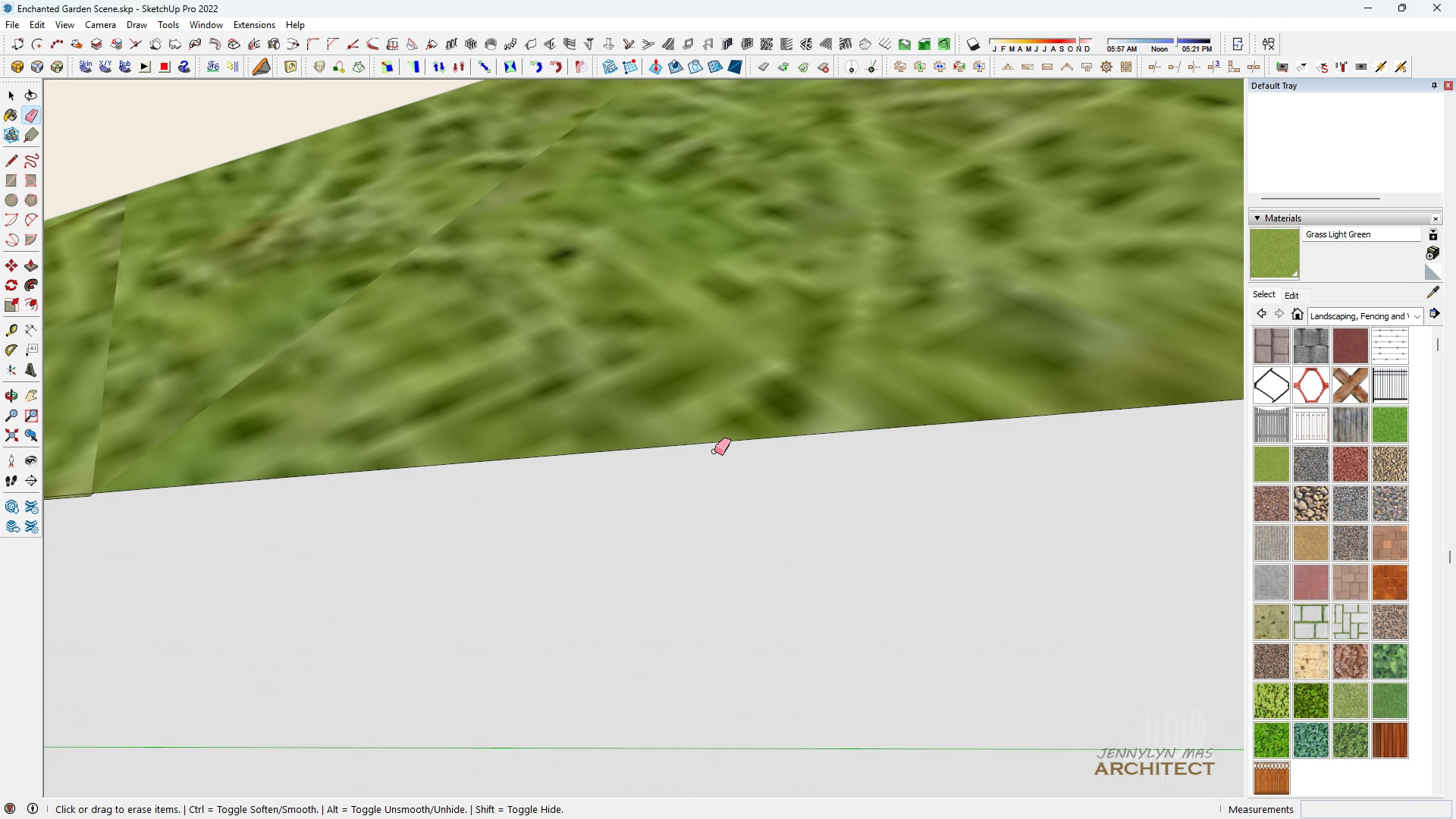 
scroll: coordinate [397, 523], scroll_direction: up, amount: 7.0
 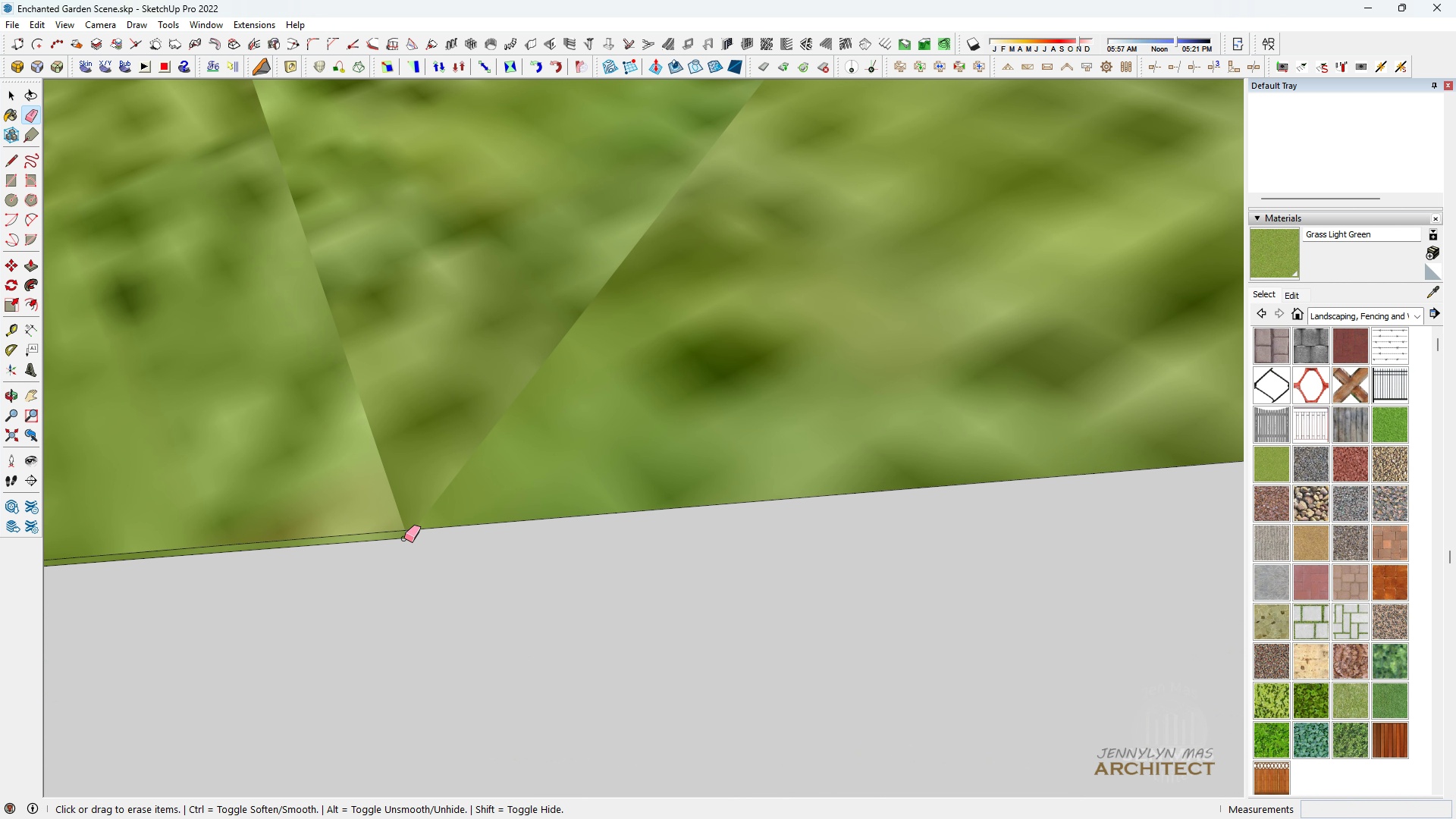 
left_click_drag(start_coordinate=[405, 538], to_coordinate=[410, 538])
 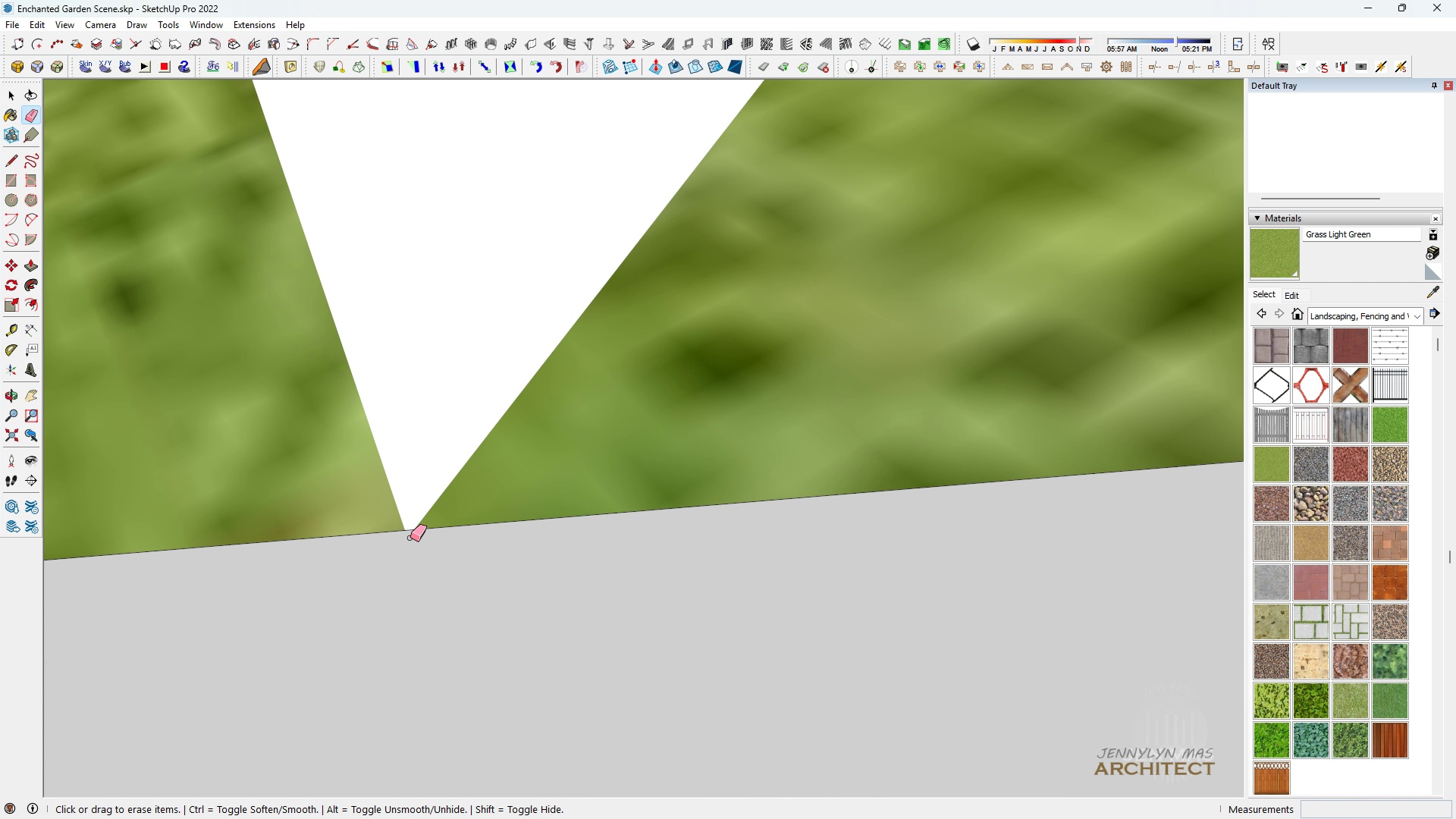 
left_click([410, 538])
 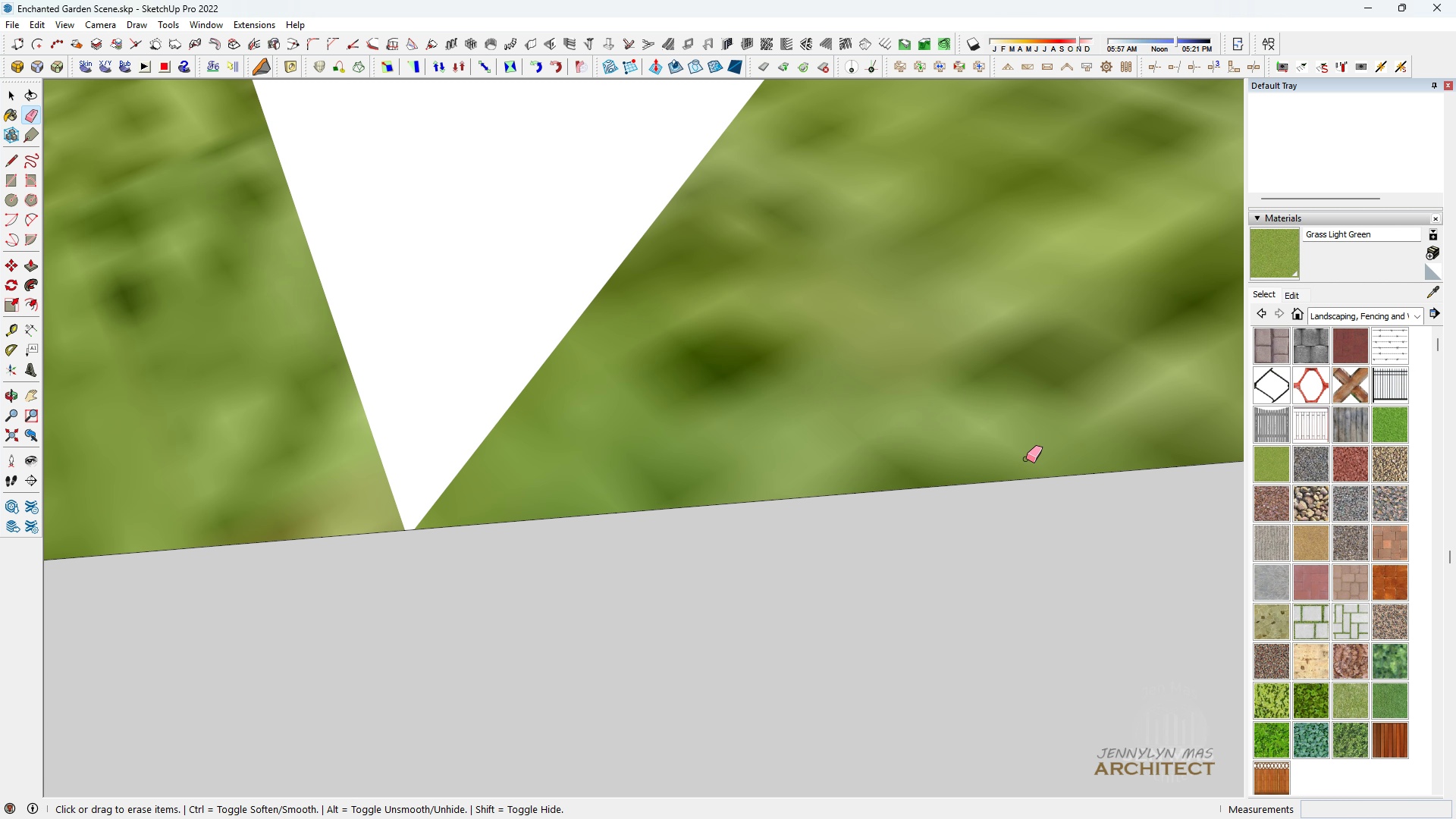 
scroll: coordinate [473, 596], scroll_direction: up, amount: 3.0
 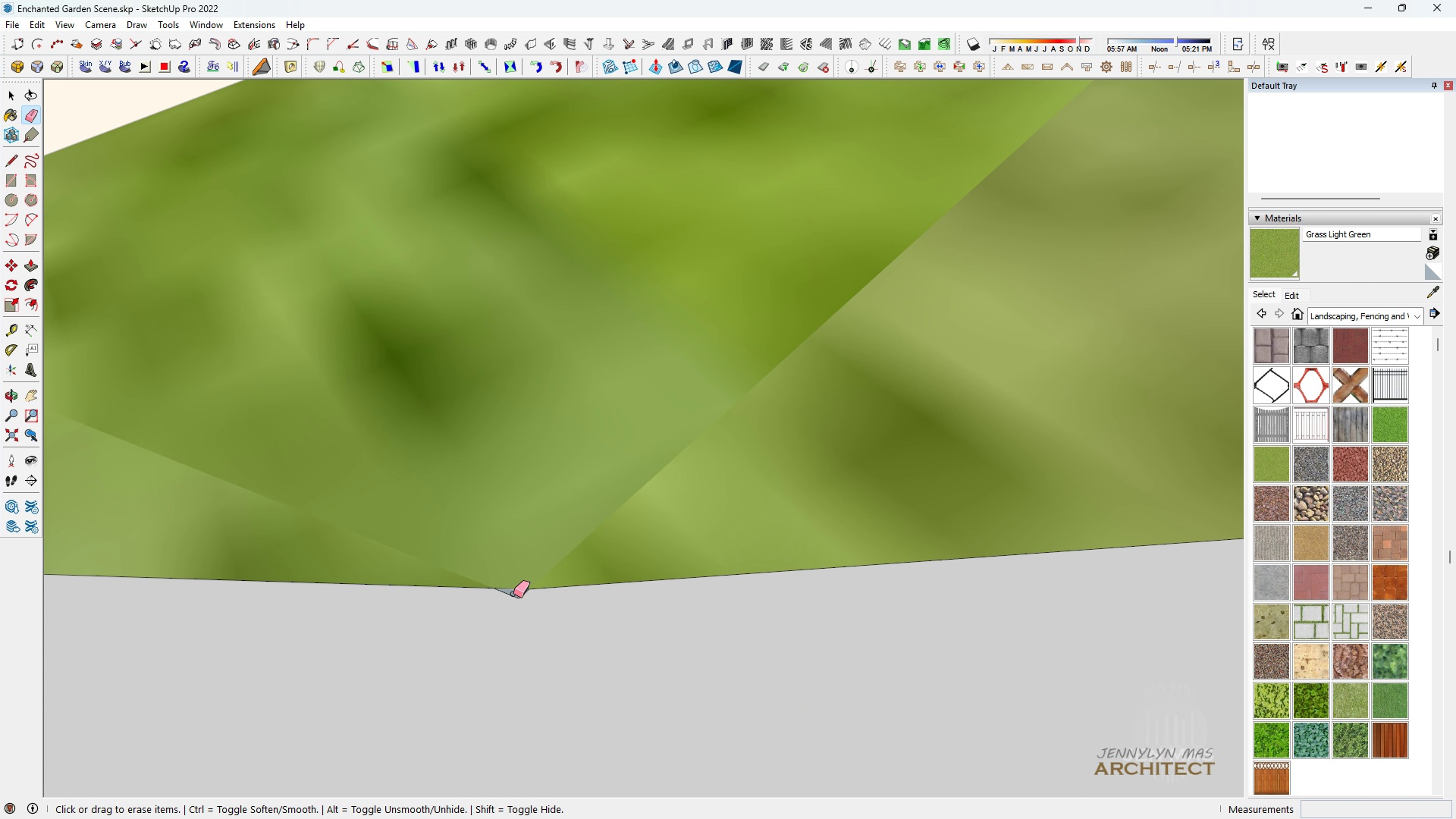 
left_click_drag(start_coordinate=[515, 595], to_coordinate=[519, 600])
 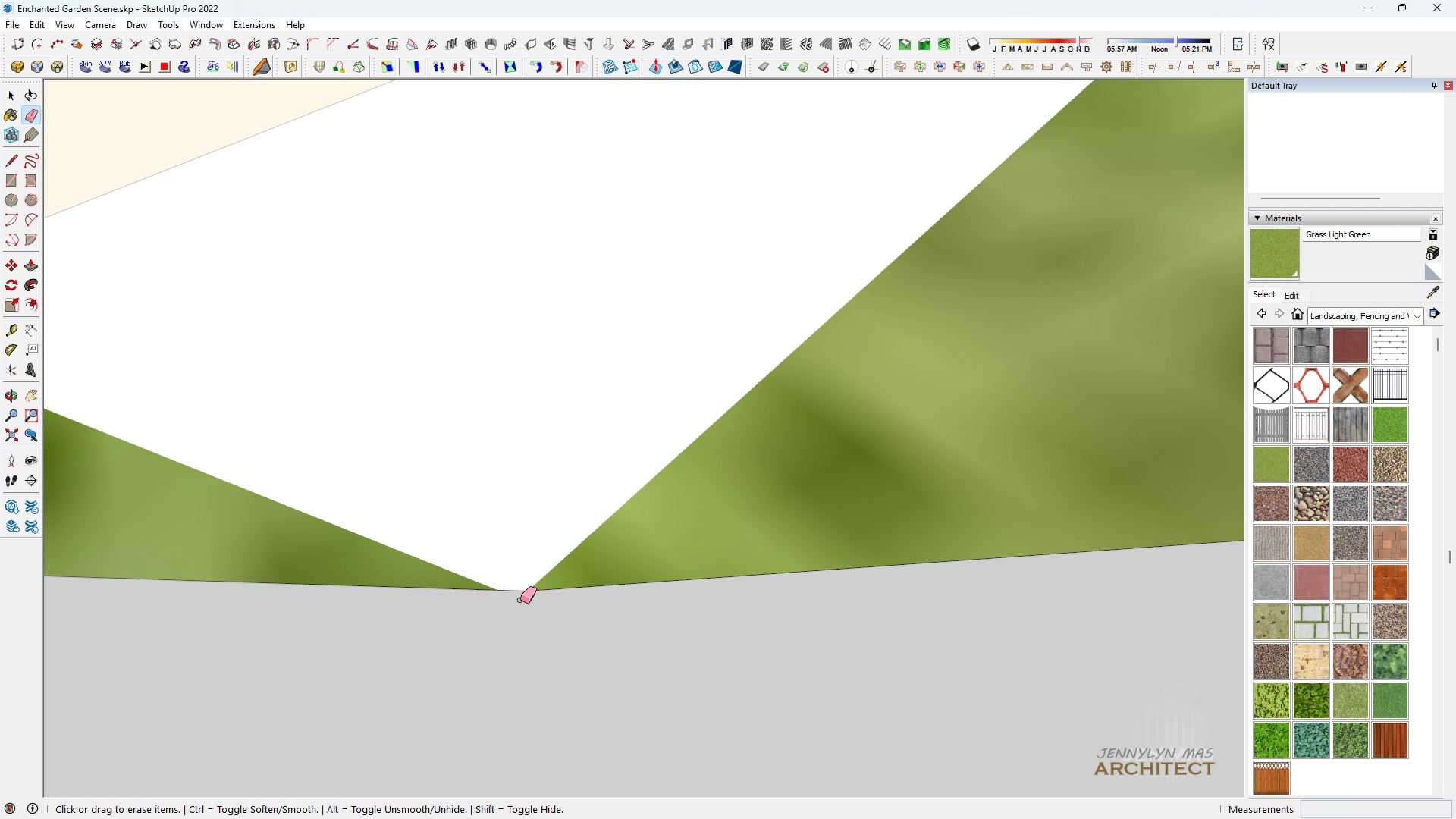 
scroll: coordinate [727, 479], scroll_direction: down, amount: 19.0
 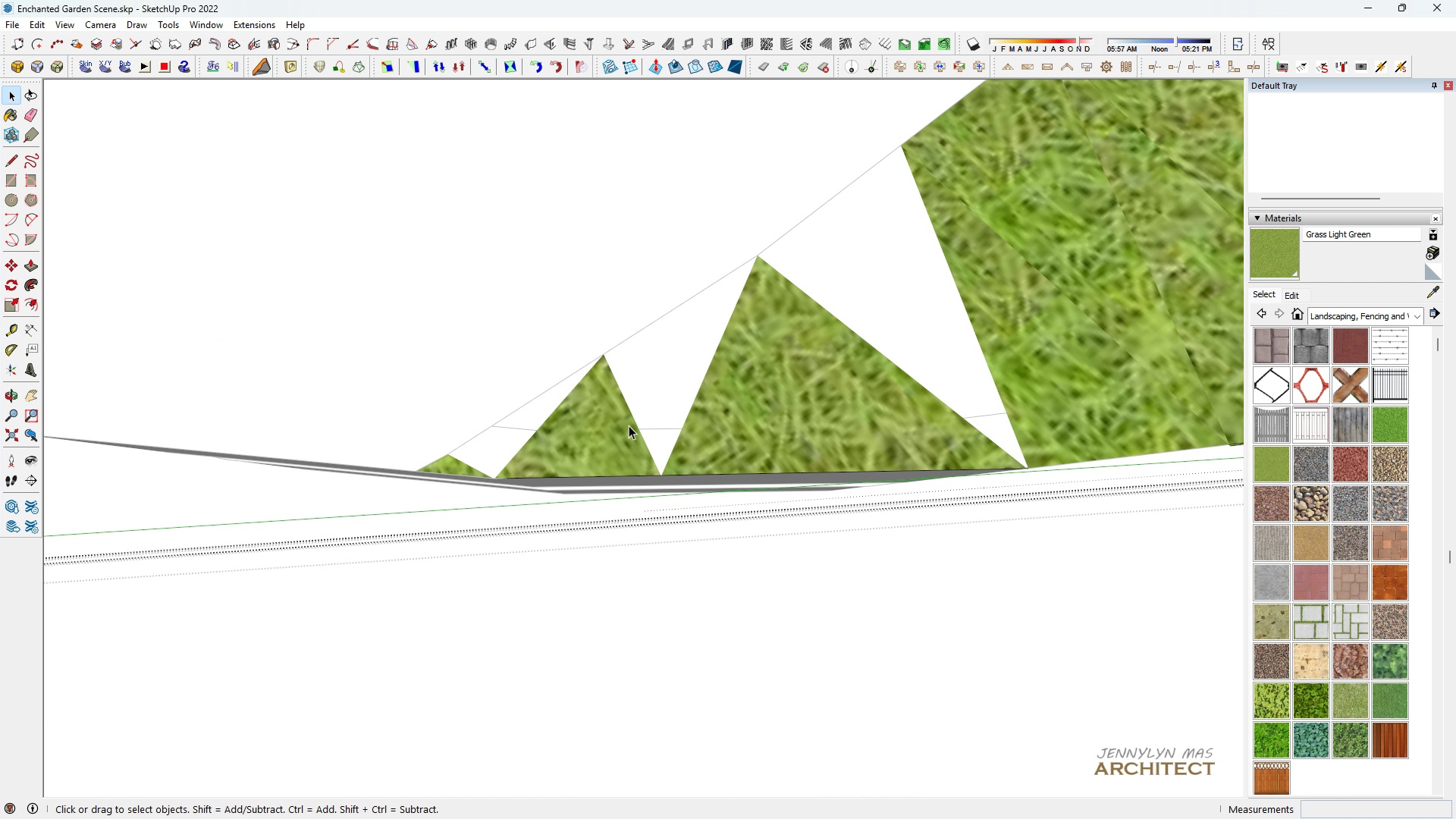 
key(Space)
 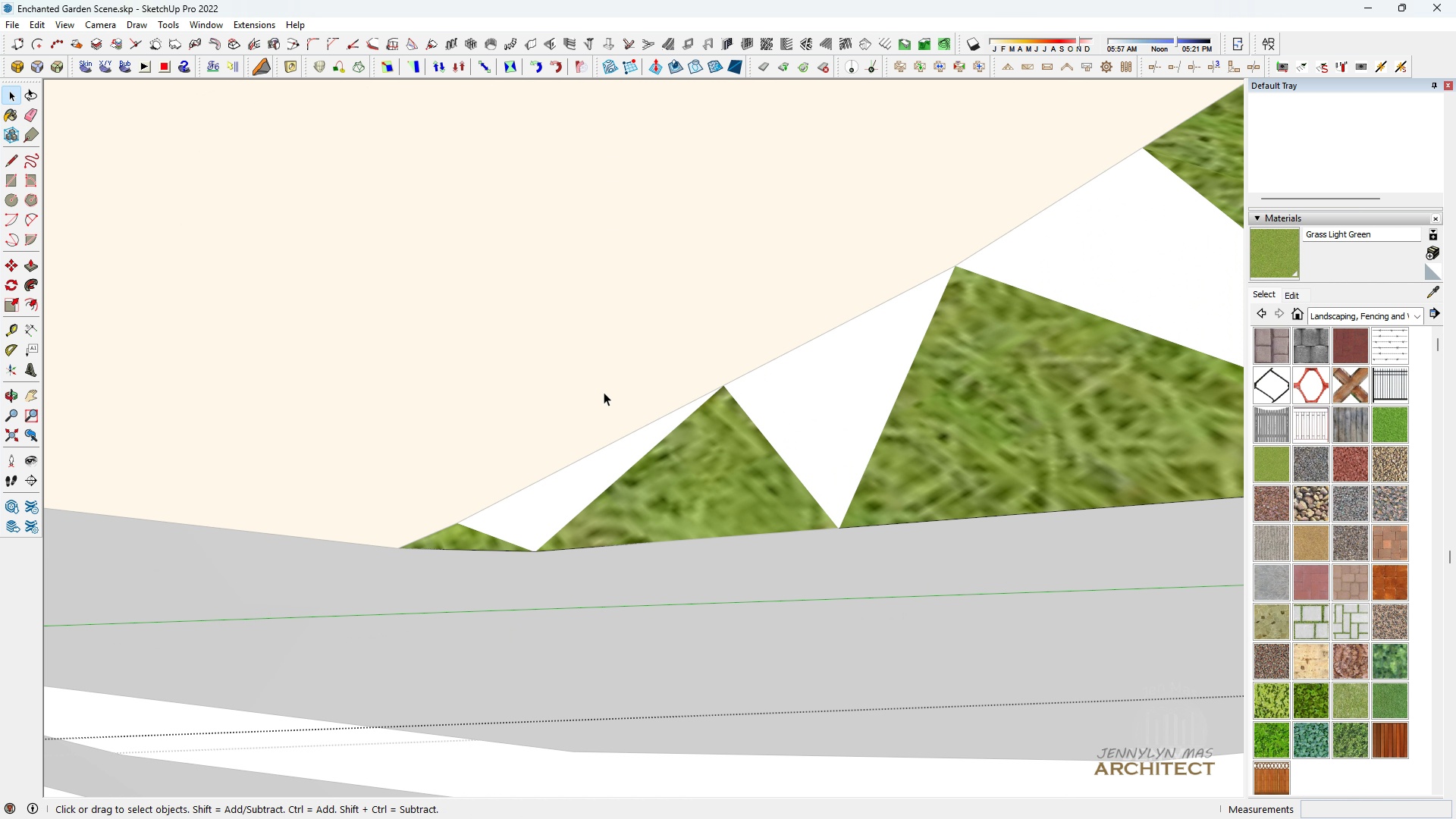 
left_click([604, 392])
 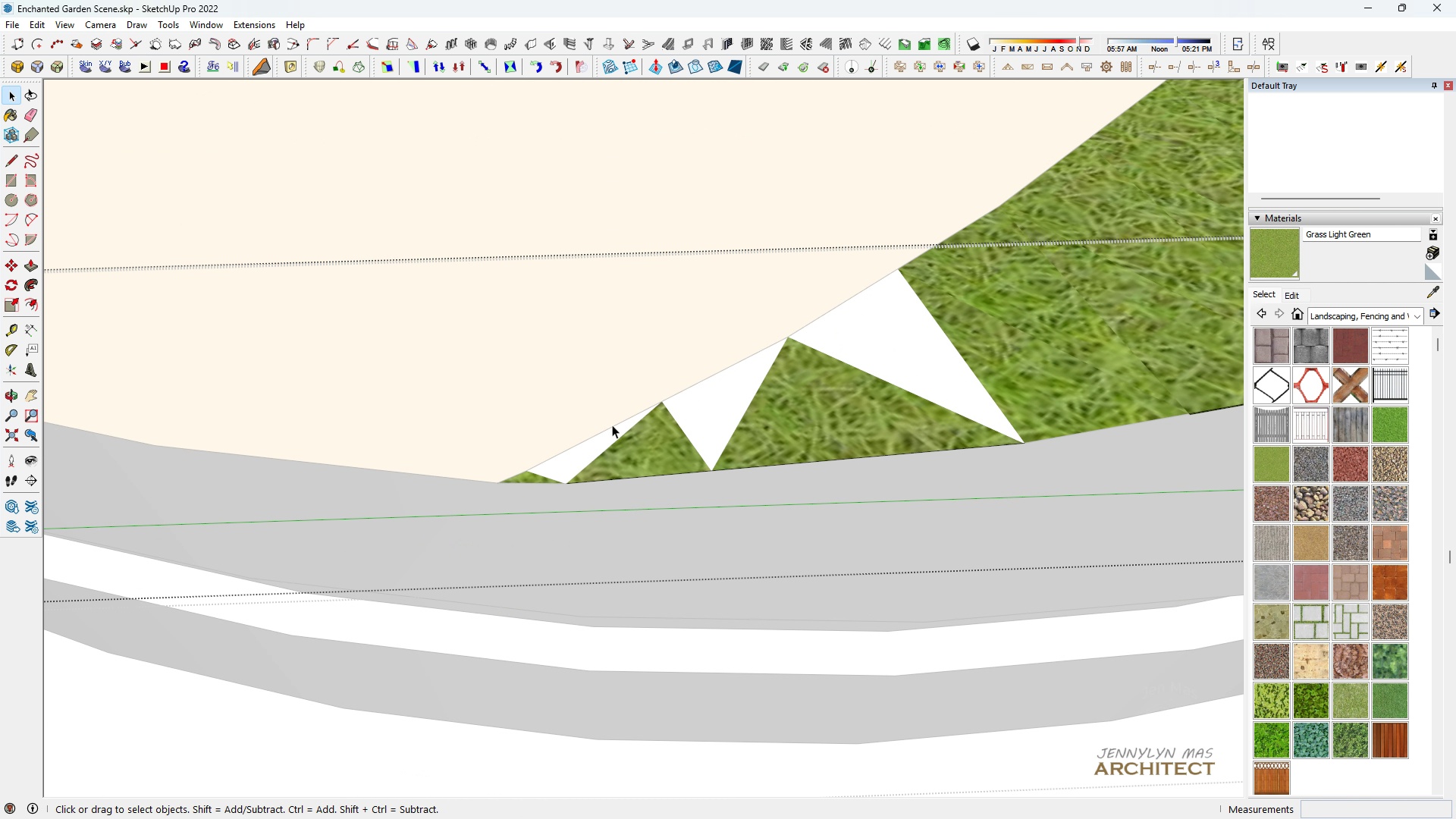 
key(H)
 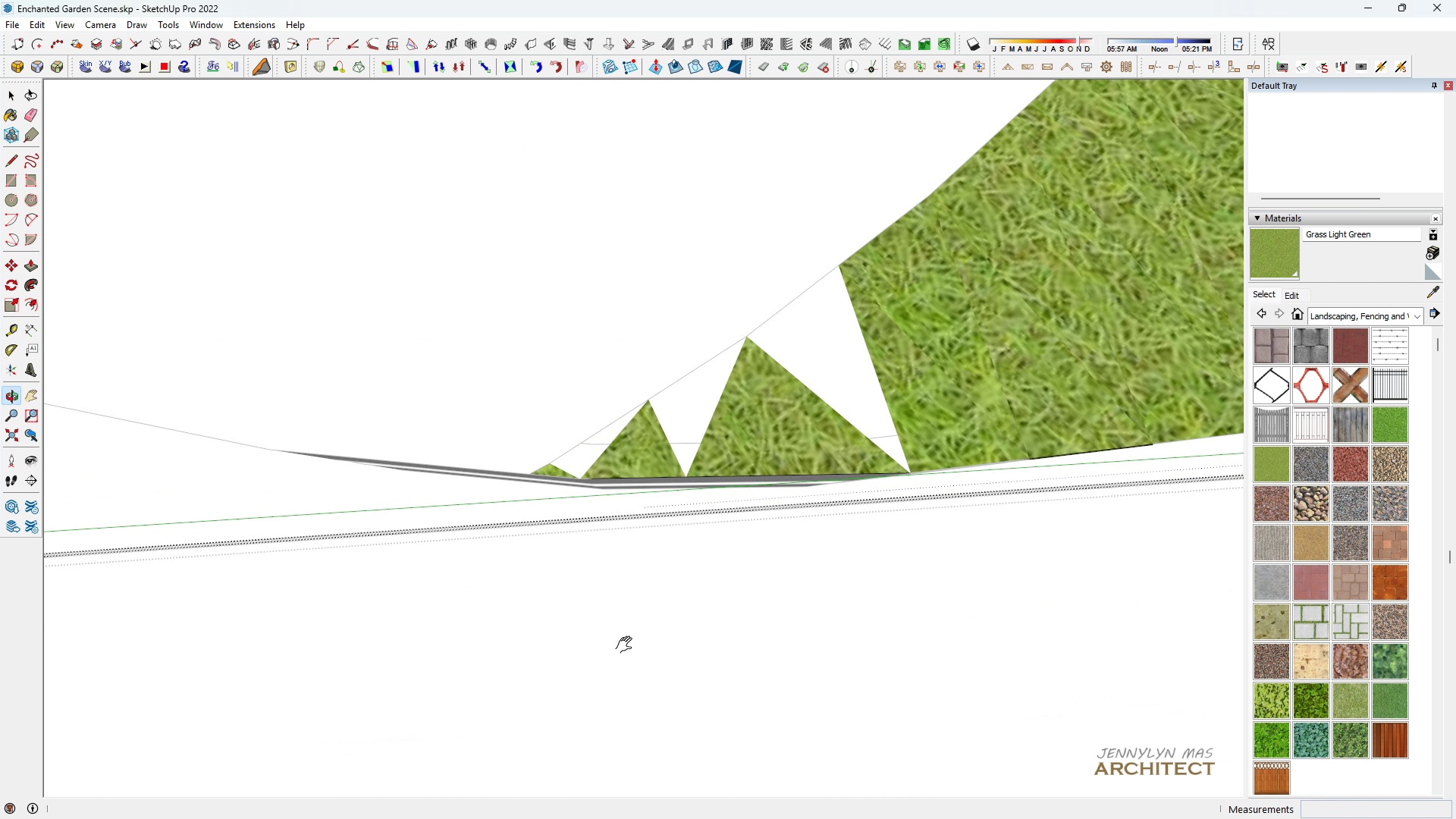 
key(Space)
 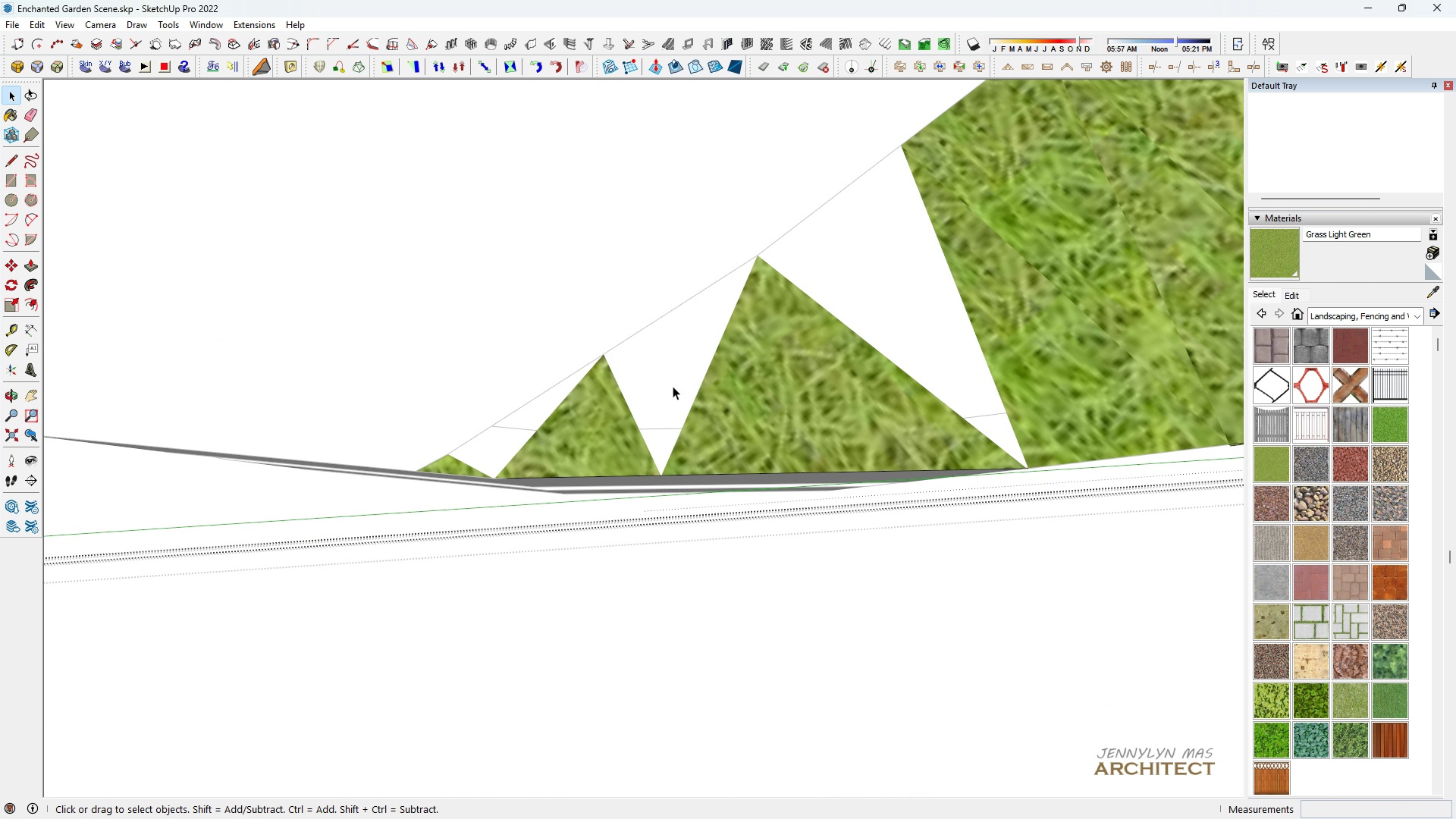 
left_click([671, 384])
 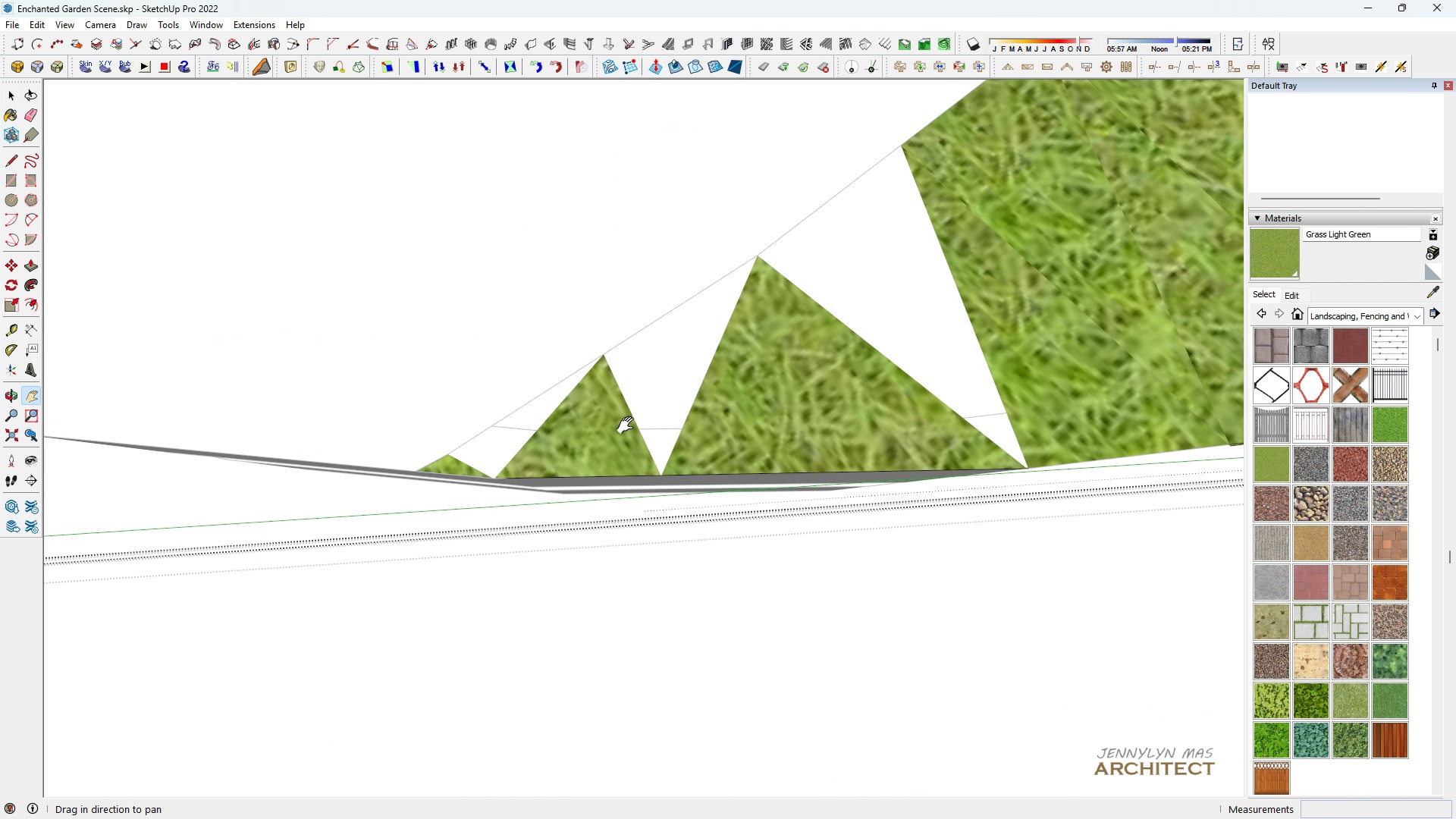 
key(H)
 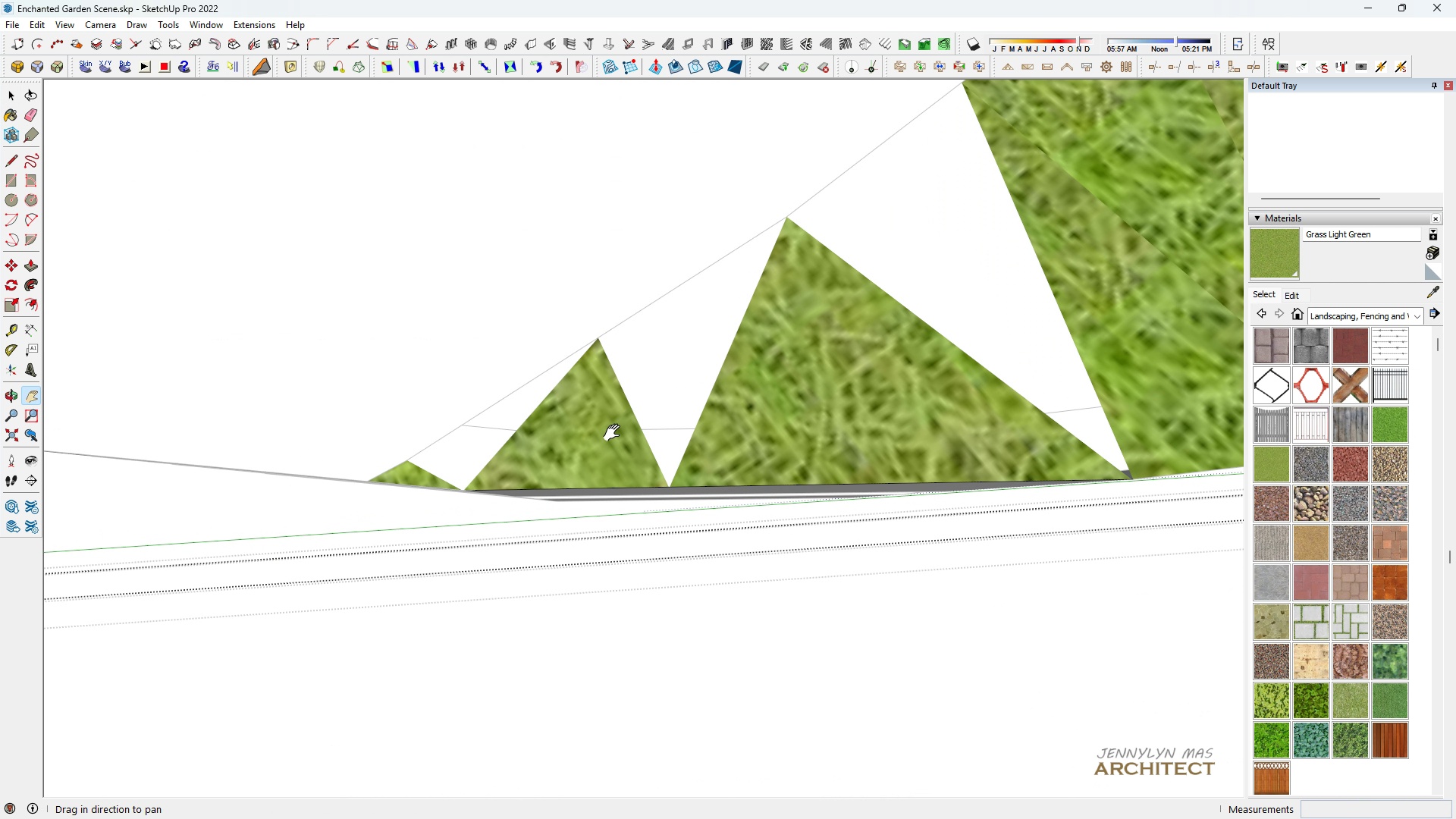 
scroll: coordinate [617, 432], scroll_direction: up, amount: 4.0
 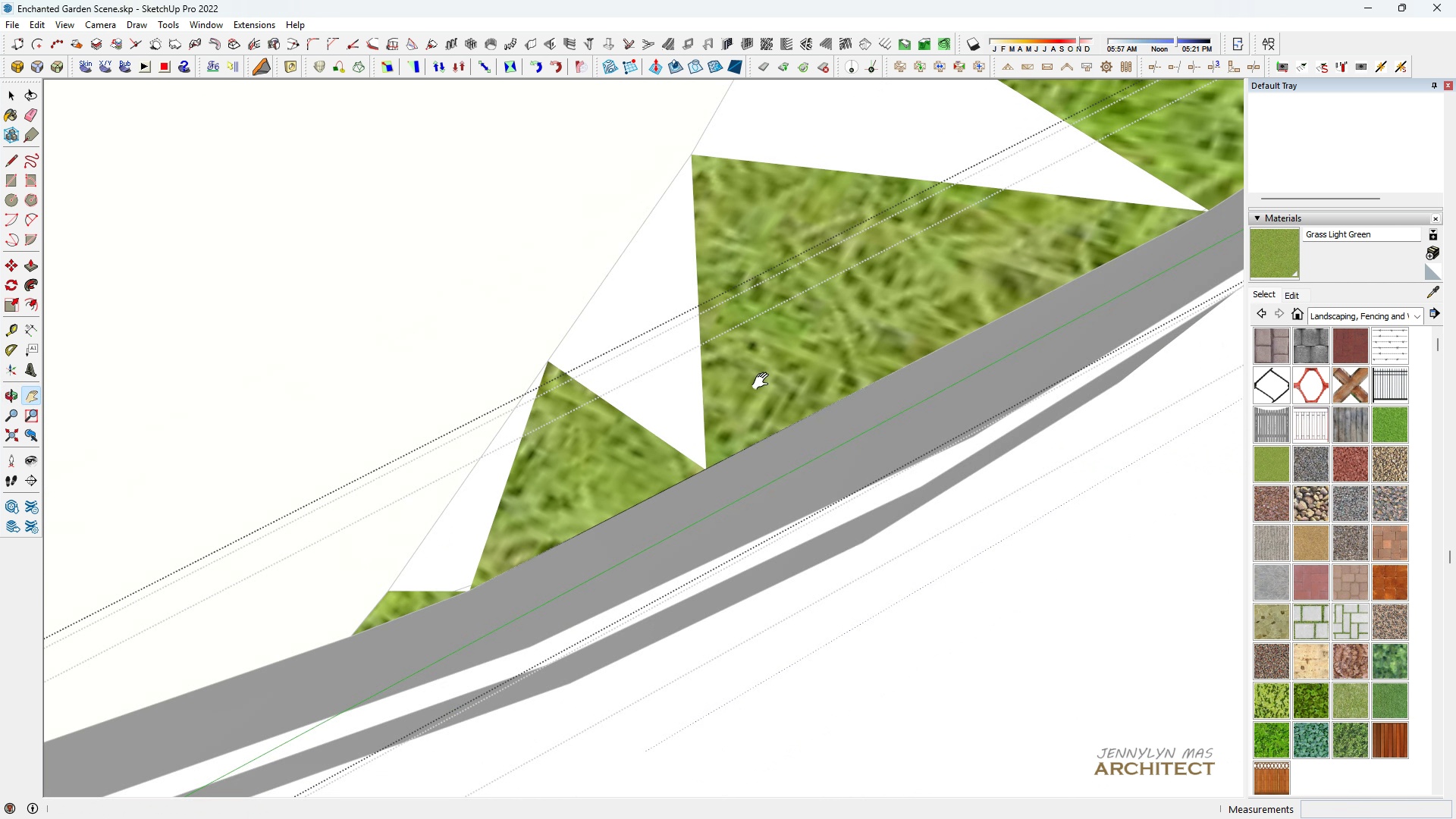 
key(Space)
 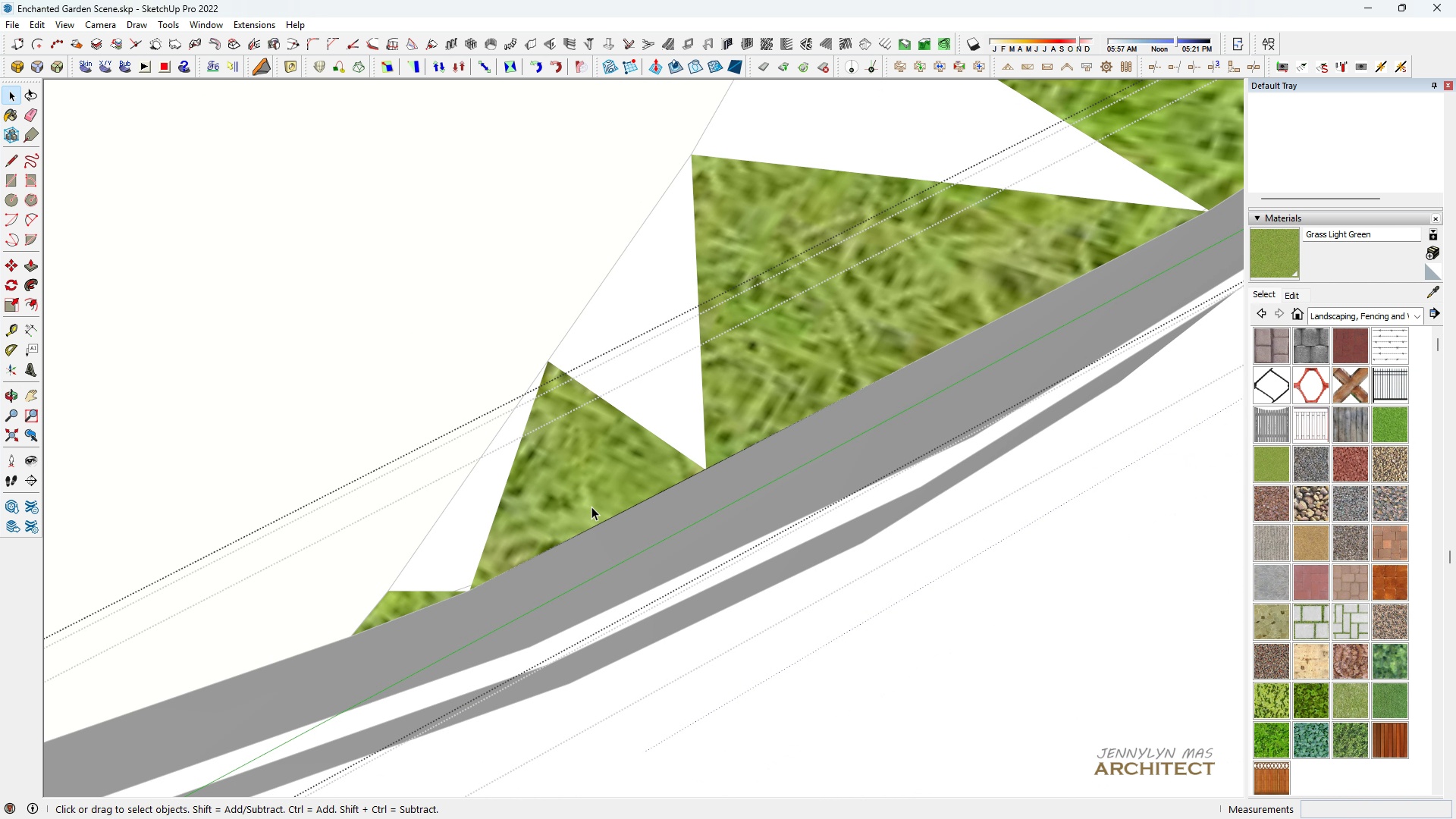 
double_click([592, 507])
 